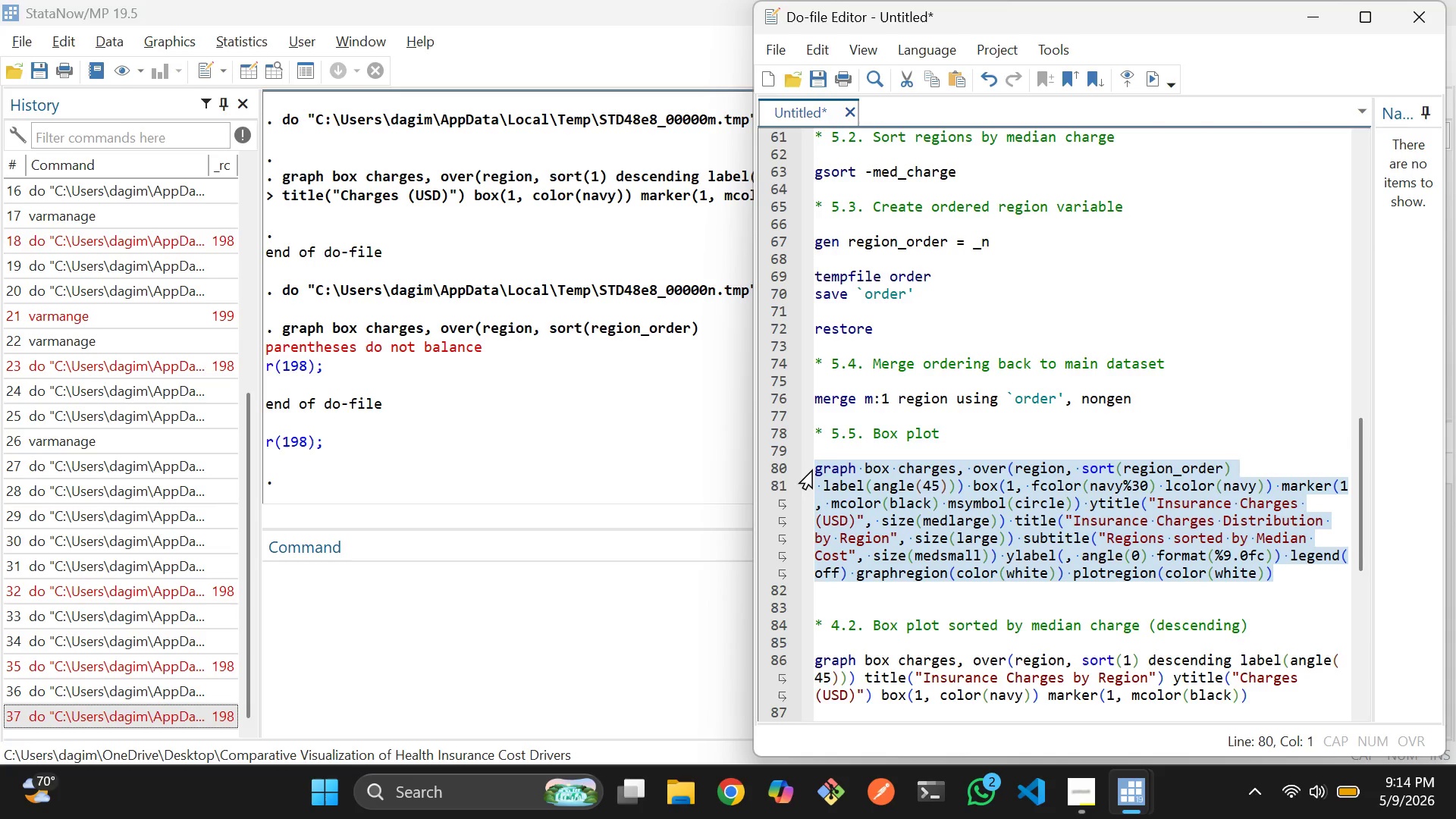 
key(Control+D)
 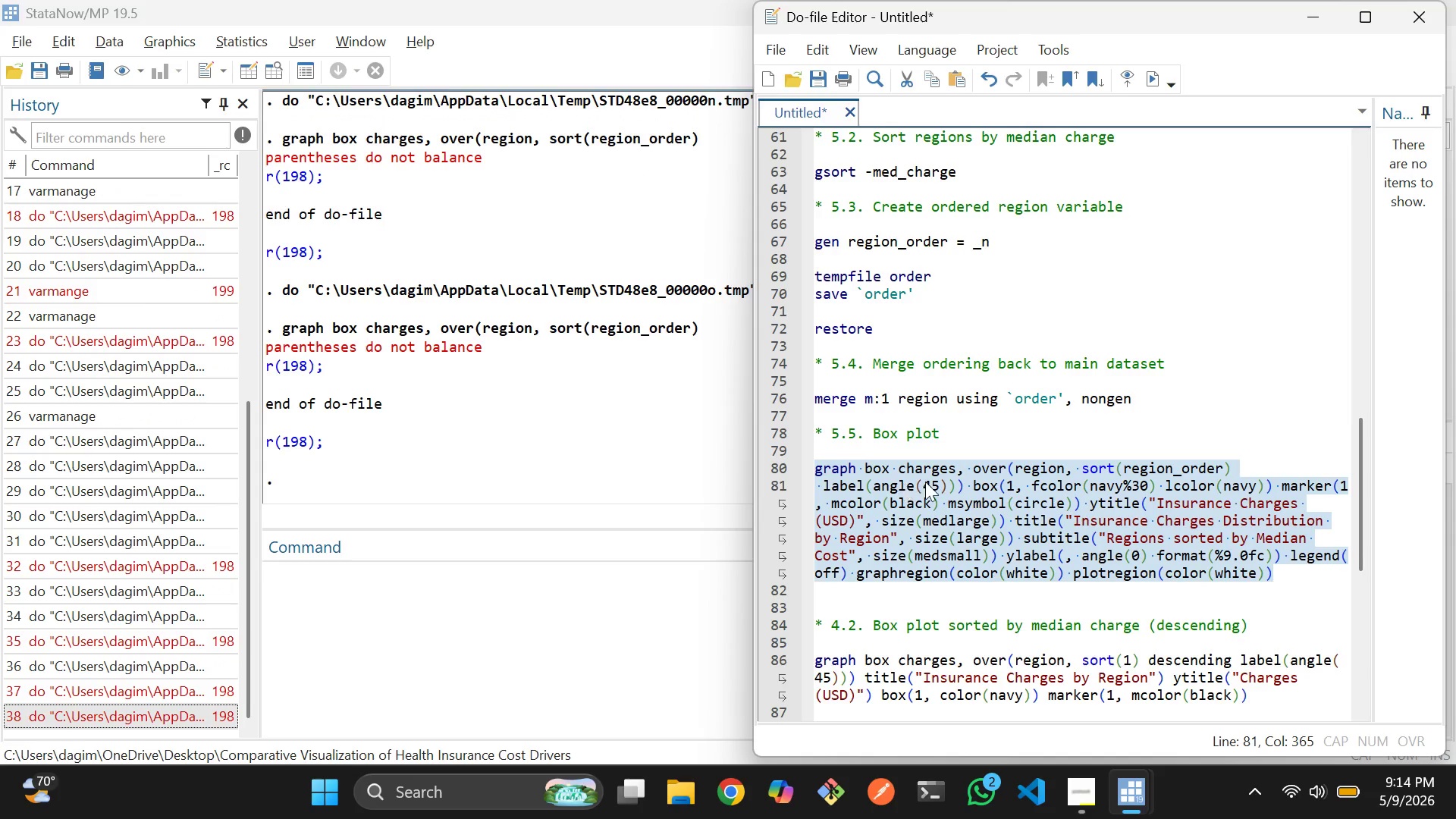 
left_click([1018, 459])
 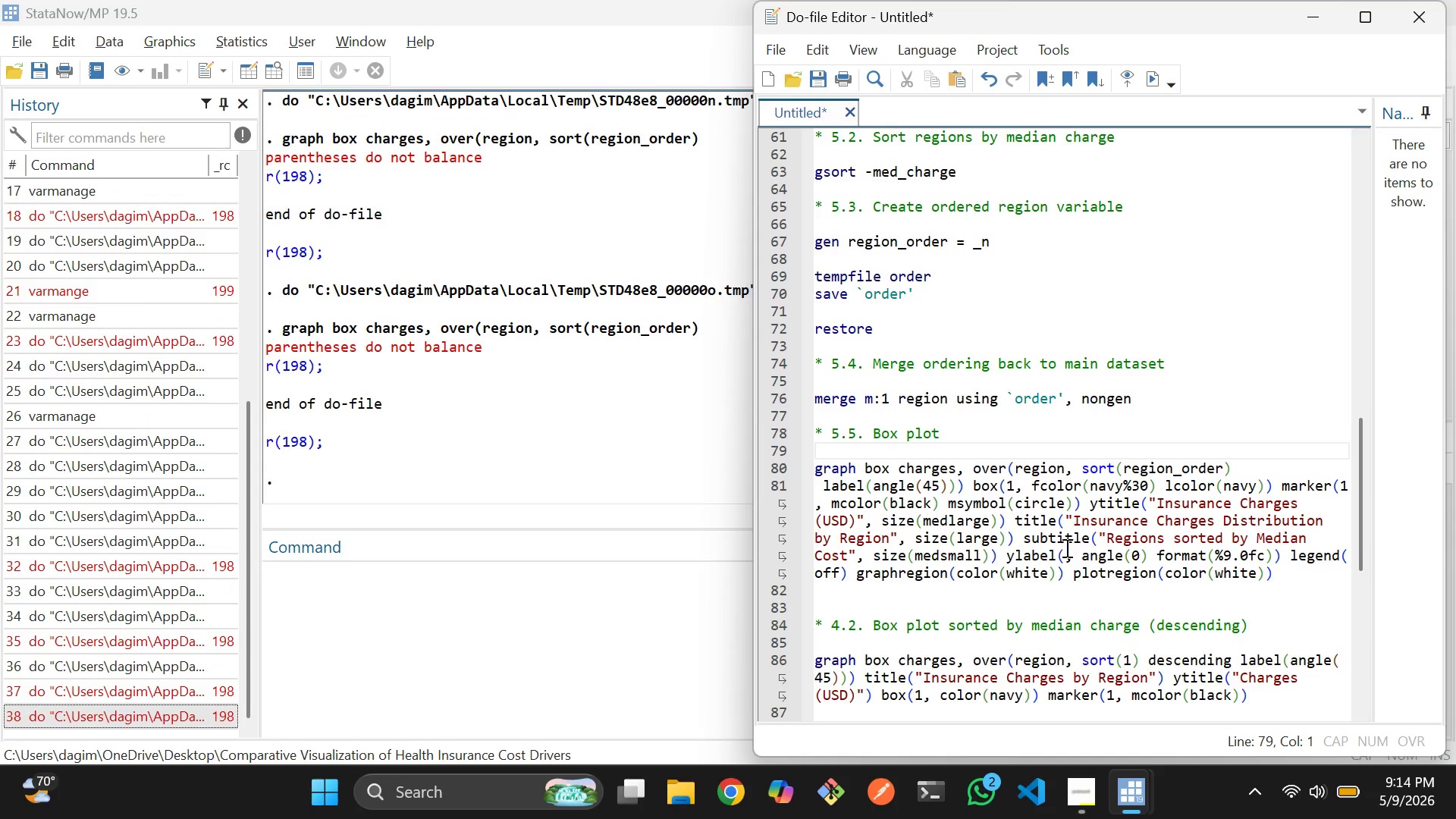 
left_click([1062, 552])
 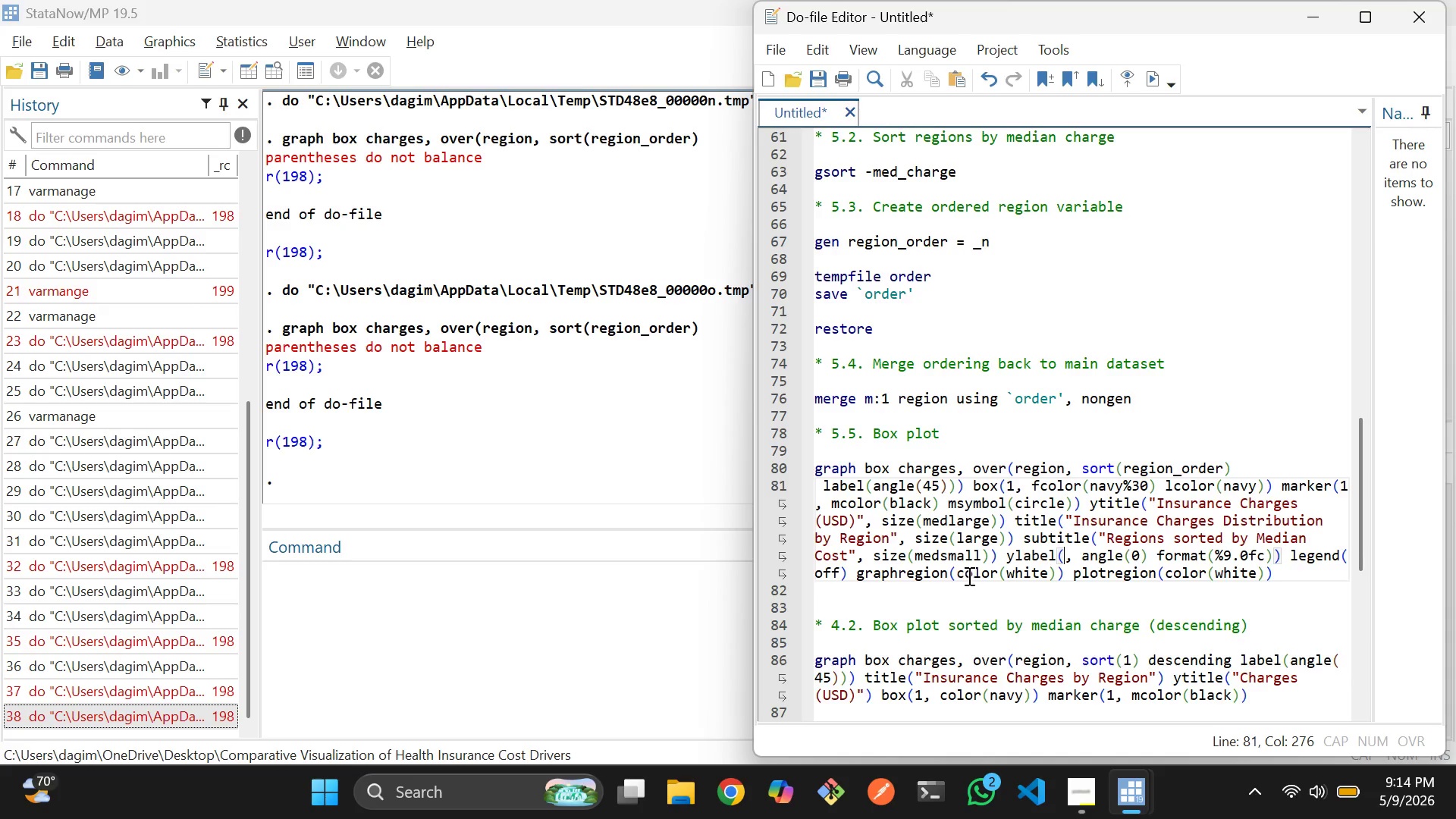 
left_click([952, 576])
 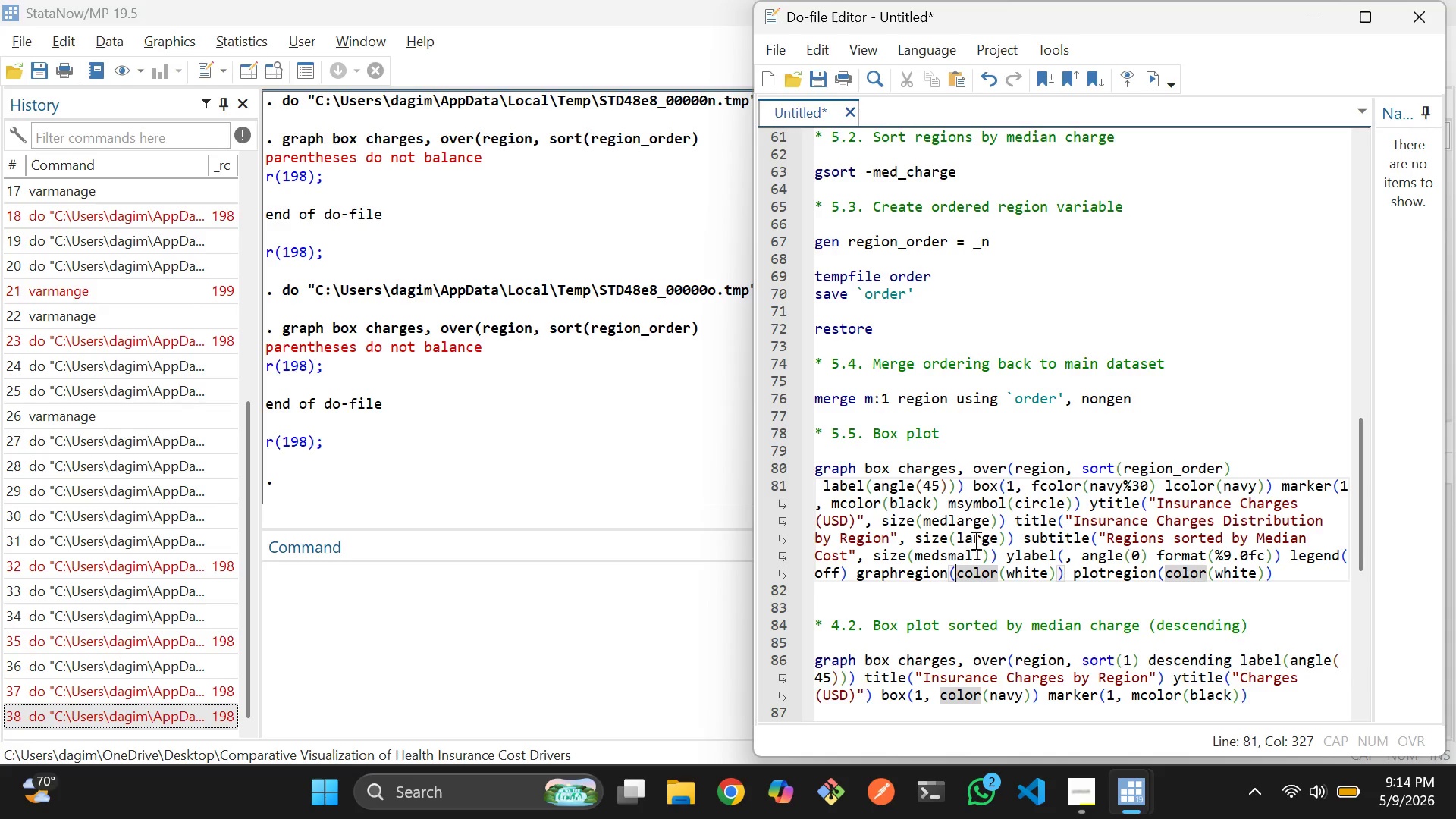 
wait(7.75)
 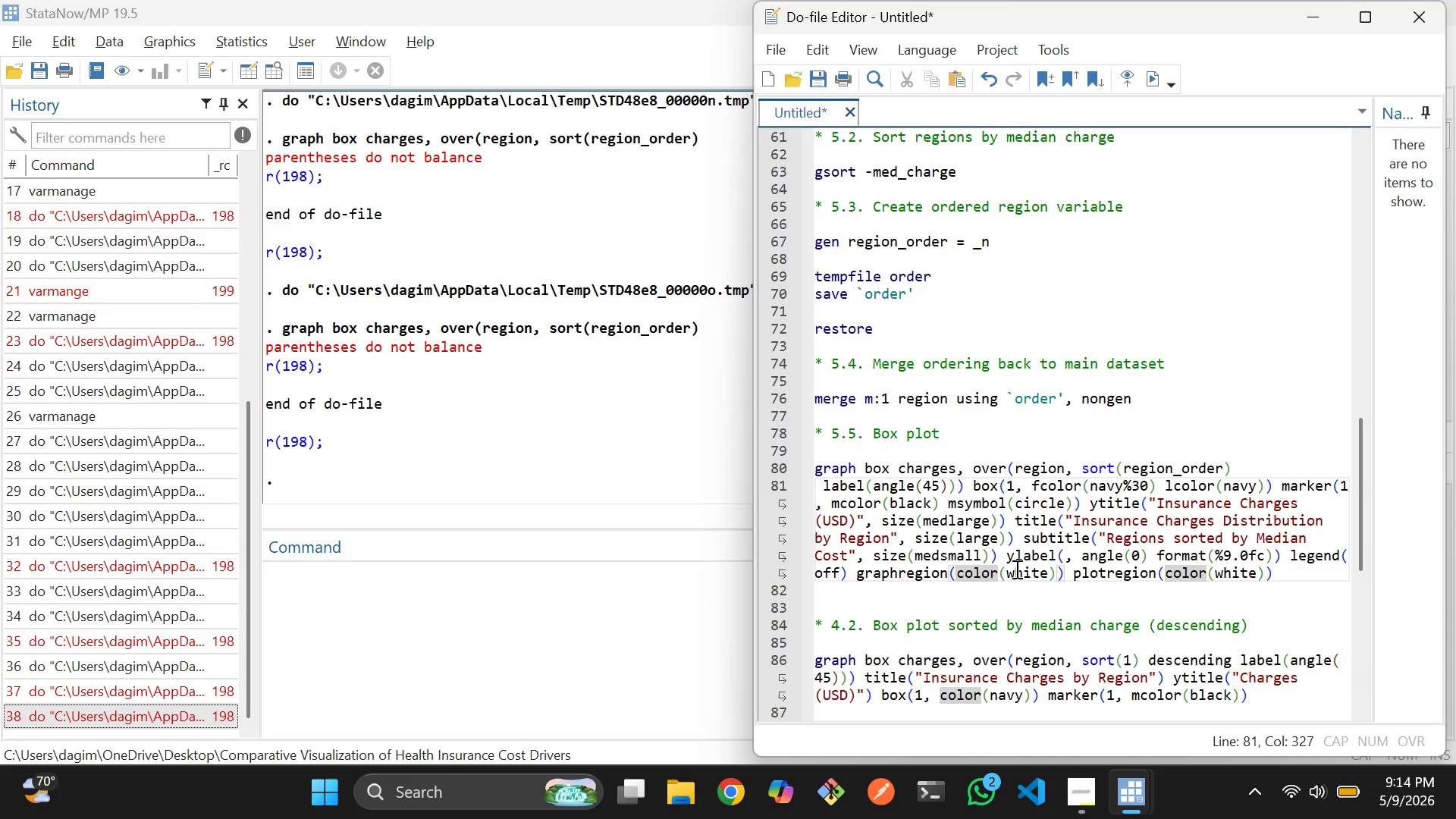 
left_click([1004, 483])
 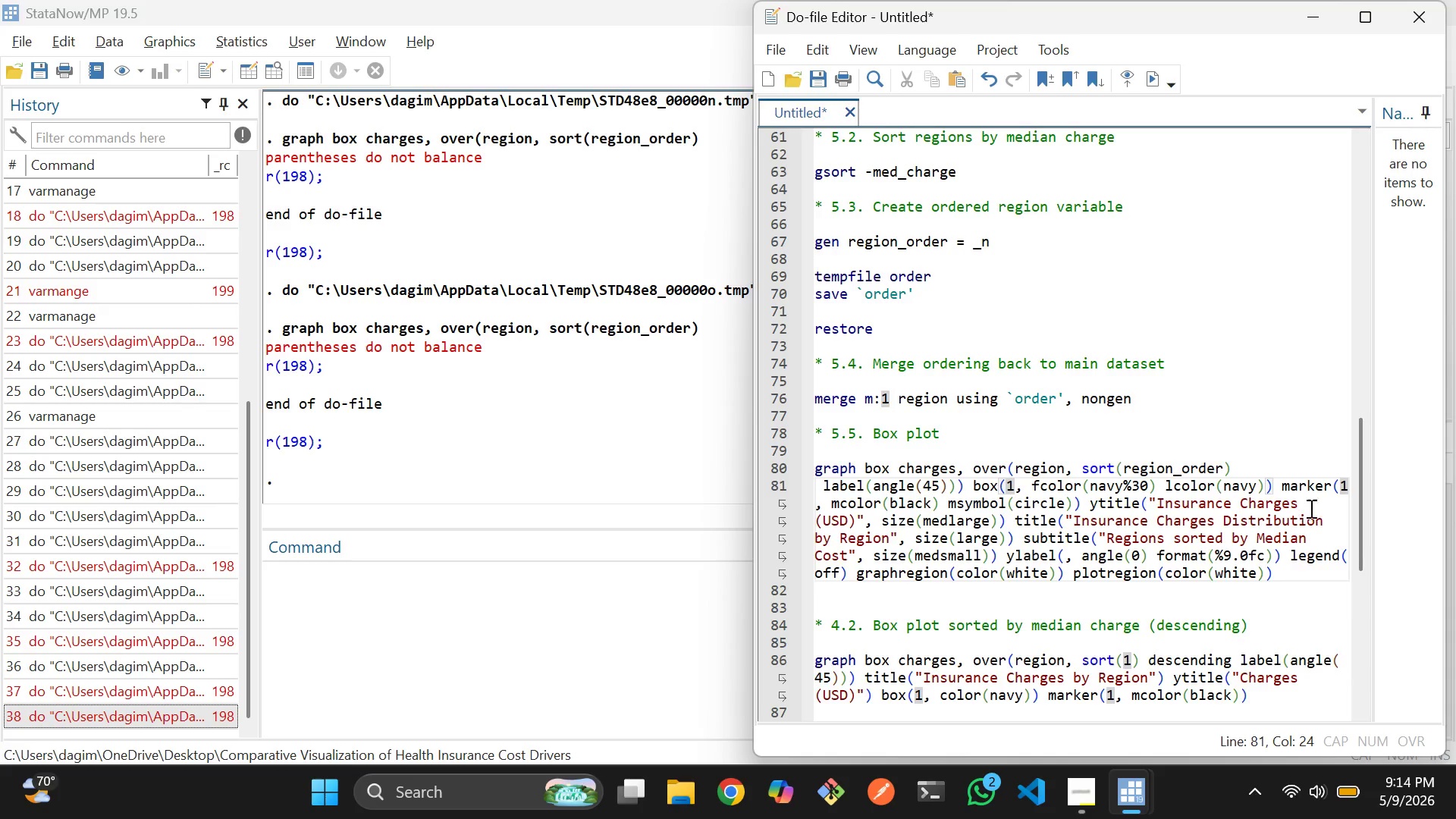 
left_click([1338, 488])
 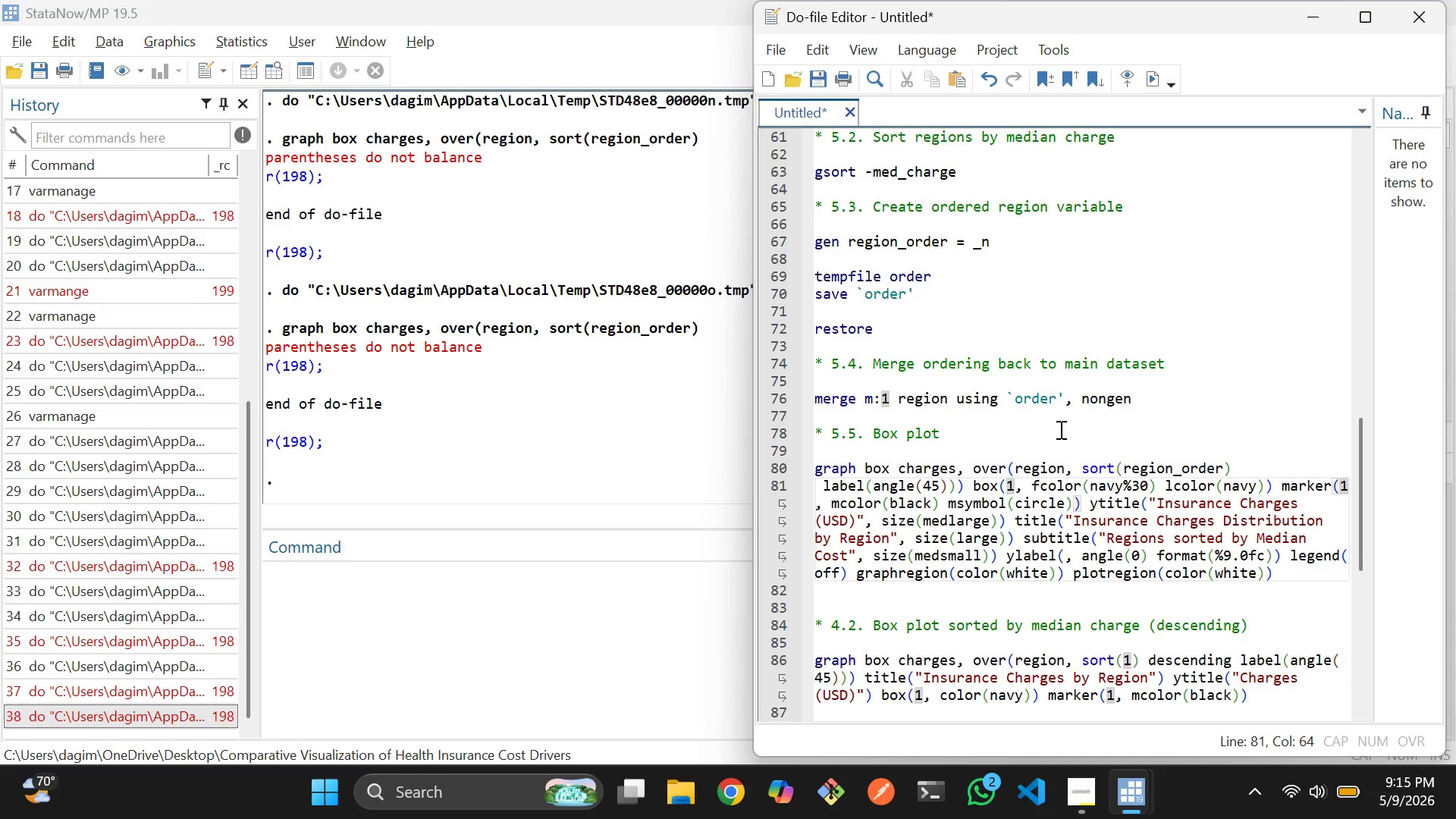 
wait(36.72)
 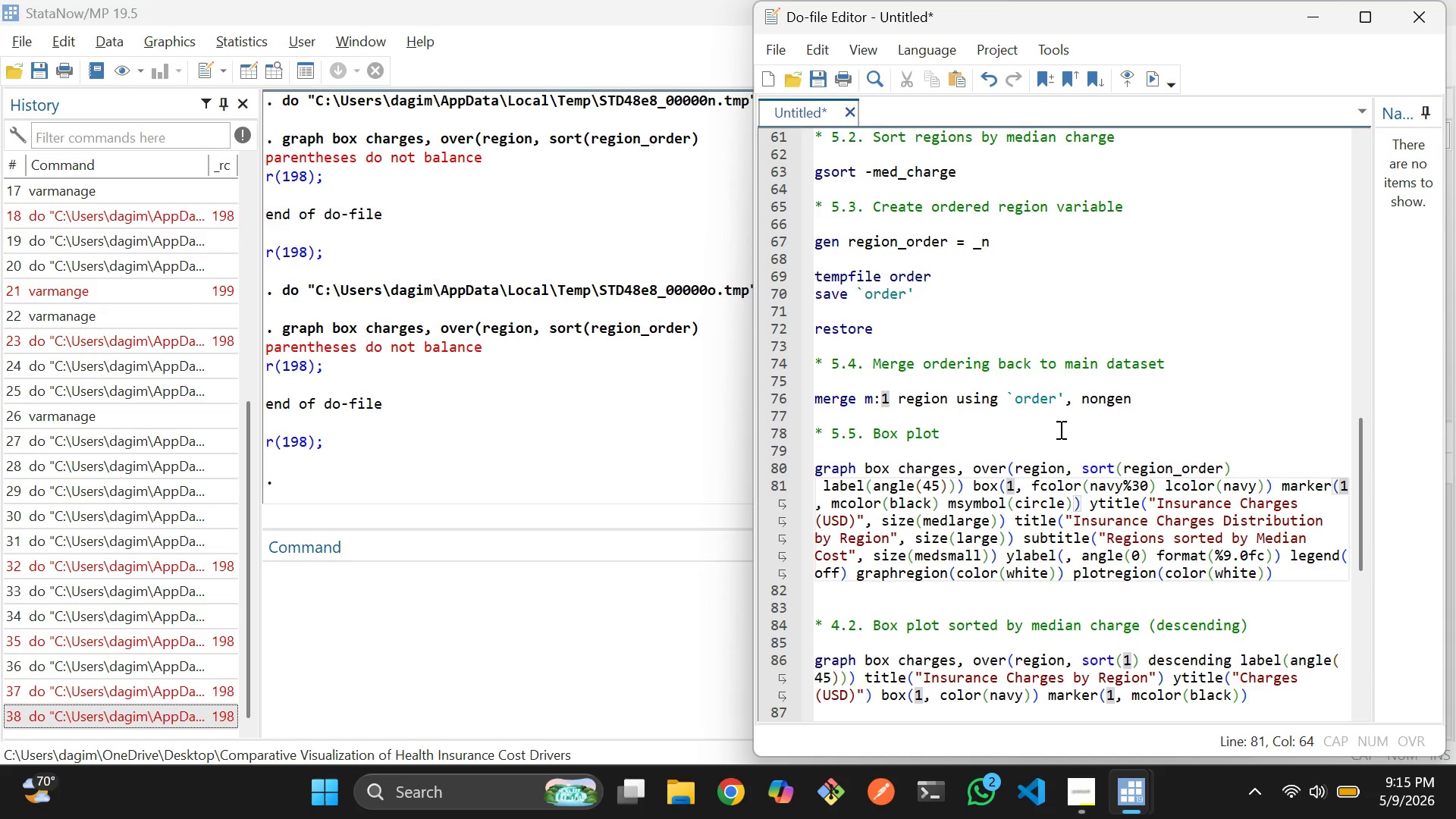 
left_click([852, 572])
 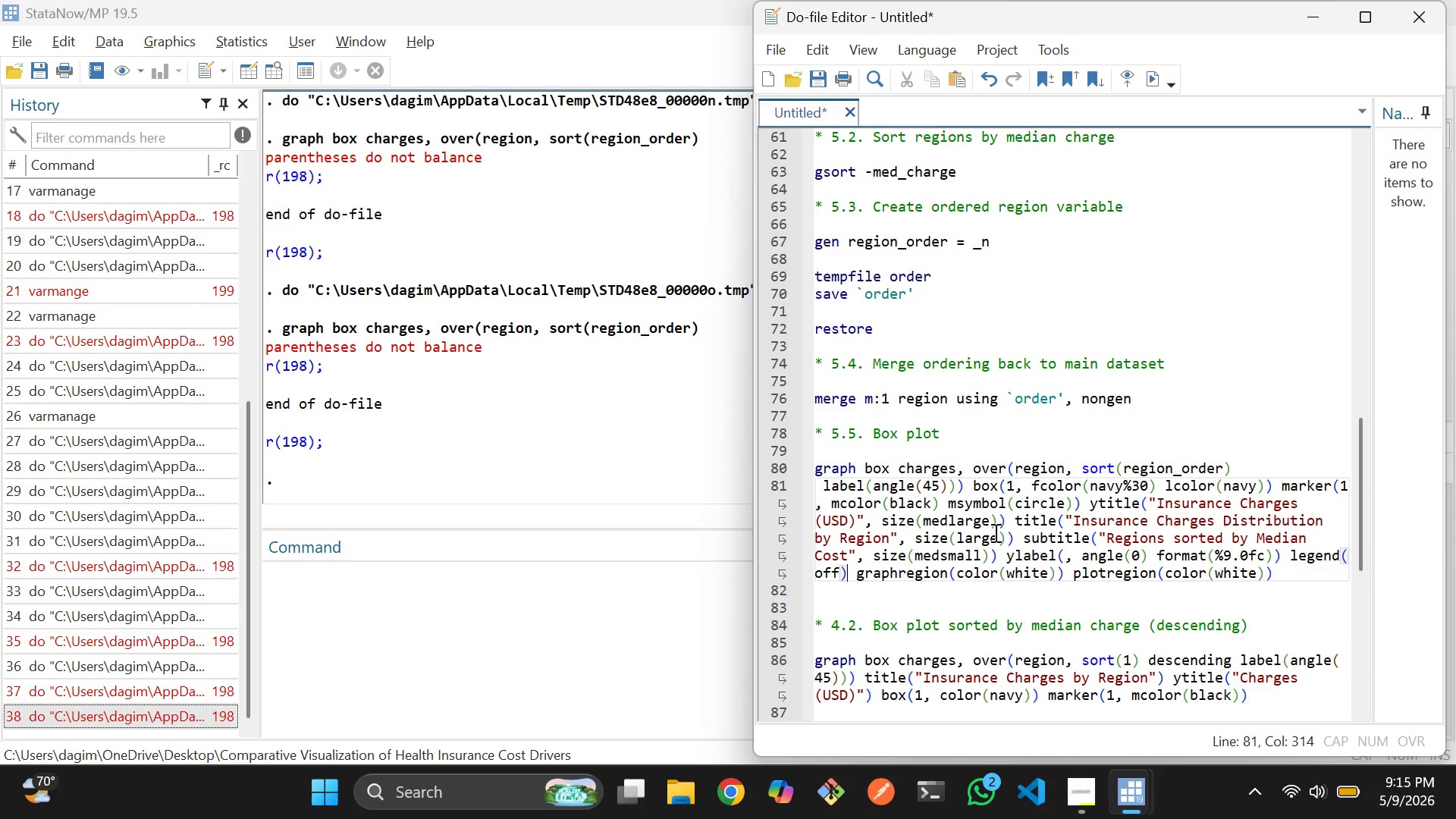 
wait(15.92)
 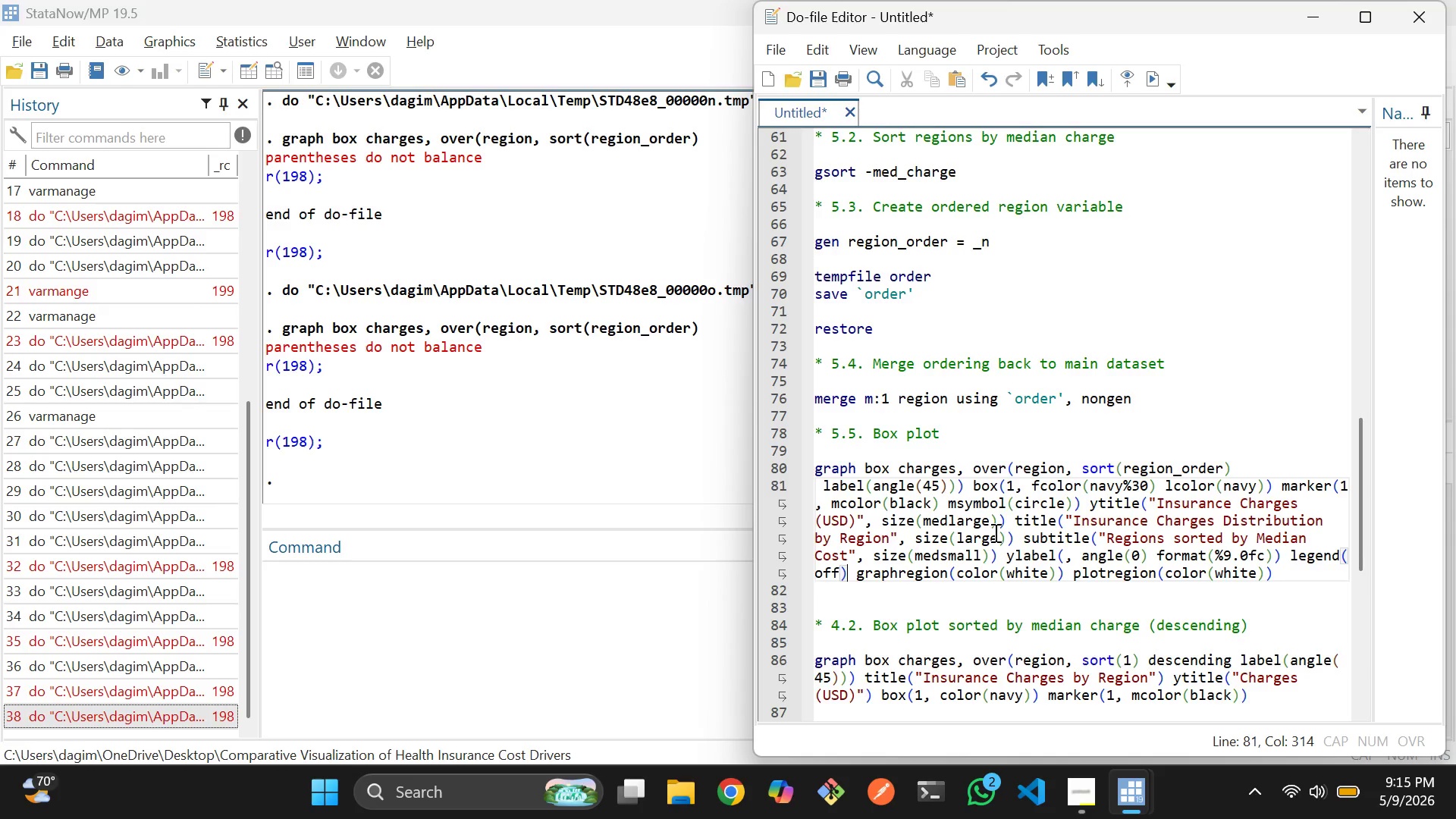 
left_click([966, 485])
 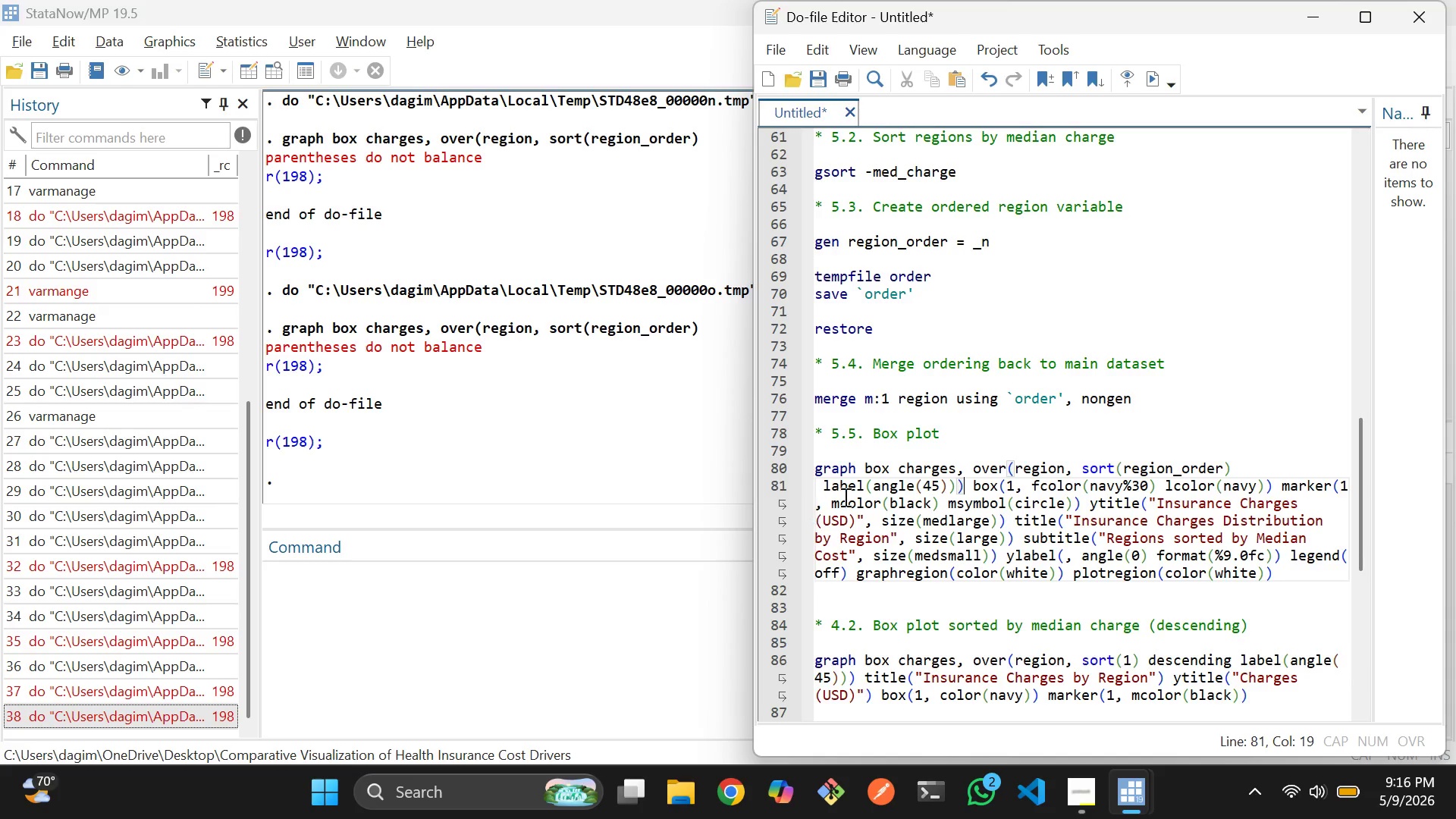 
wait(76.0)
 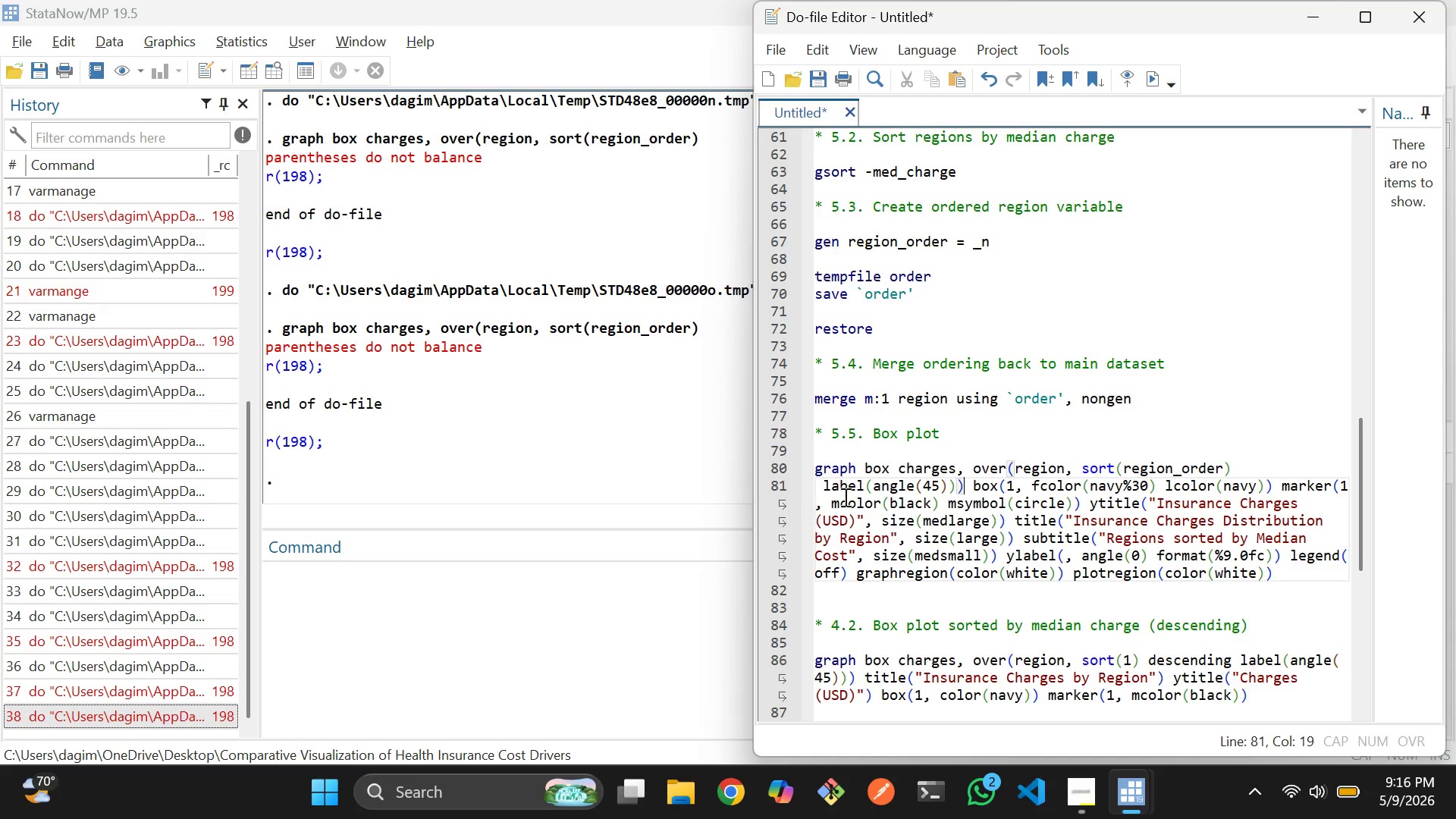 
left_click([1187, 536])
 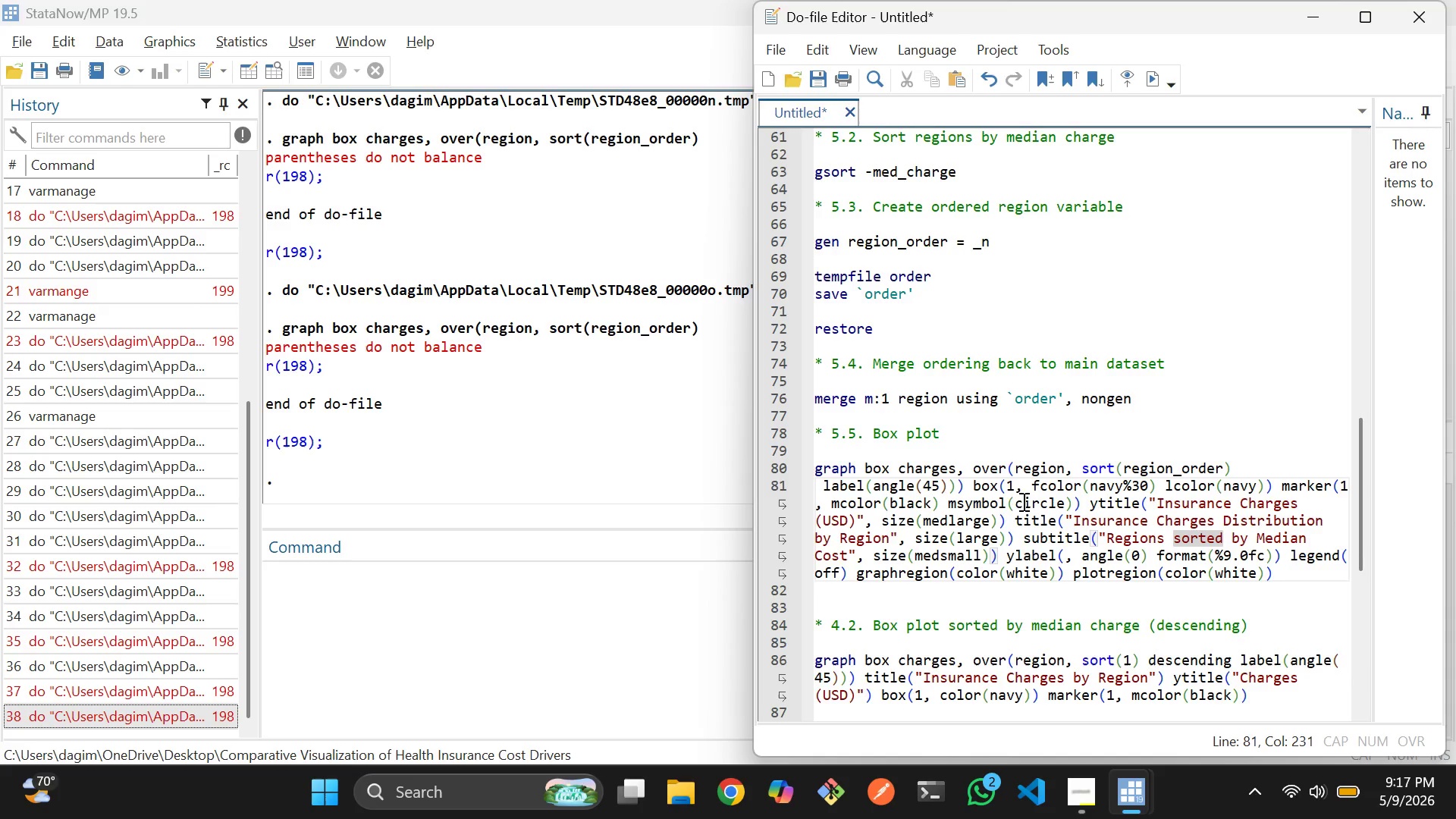 
left_click([1007, 487])
 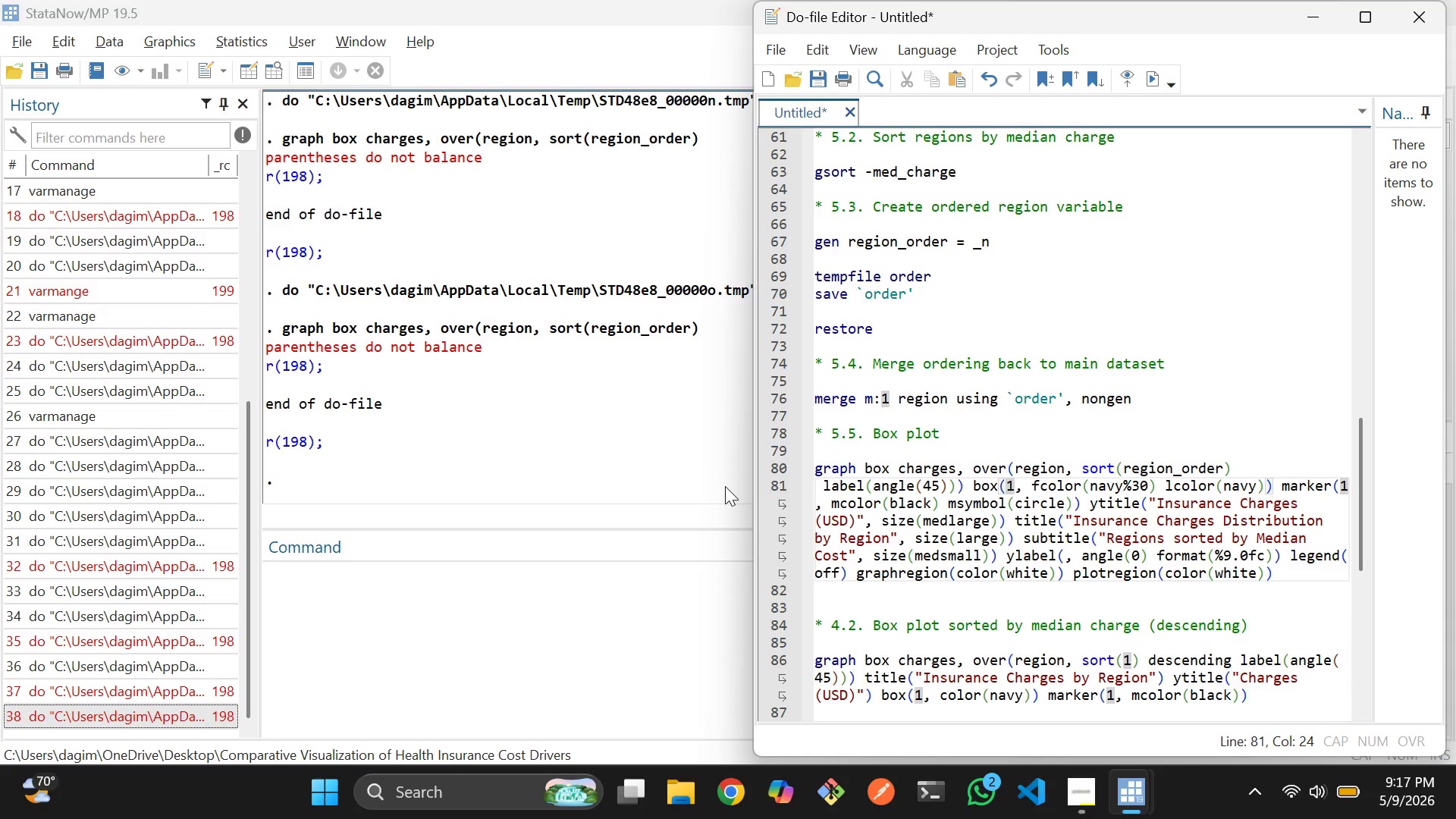 
wait(44.17)
 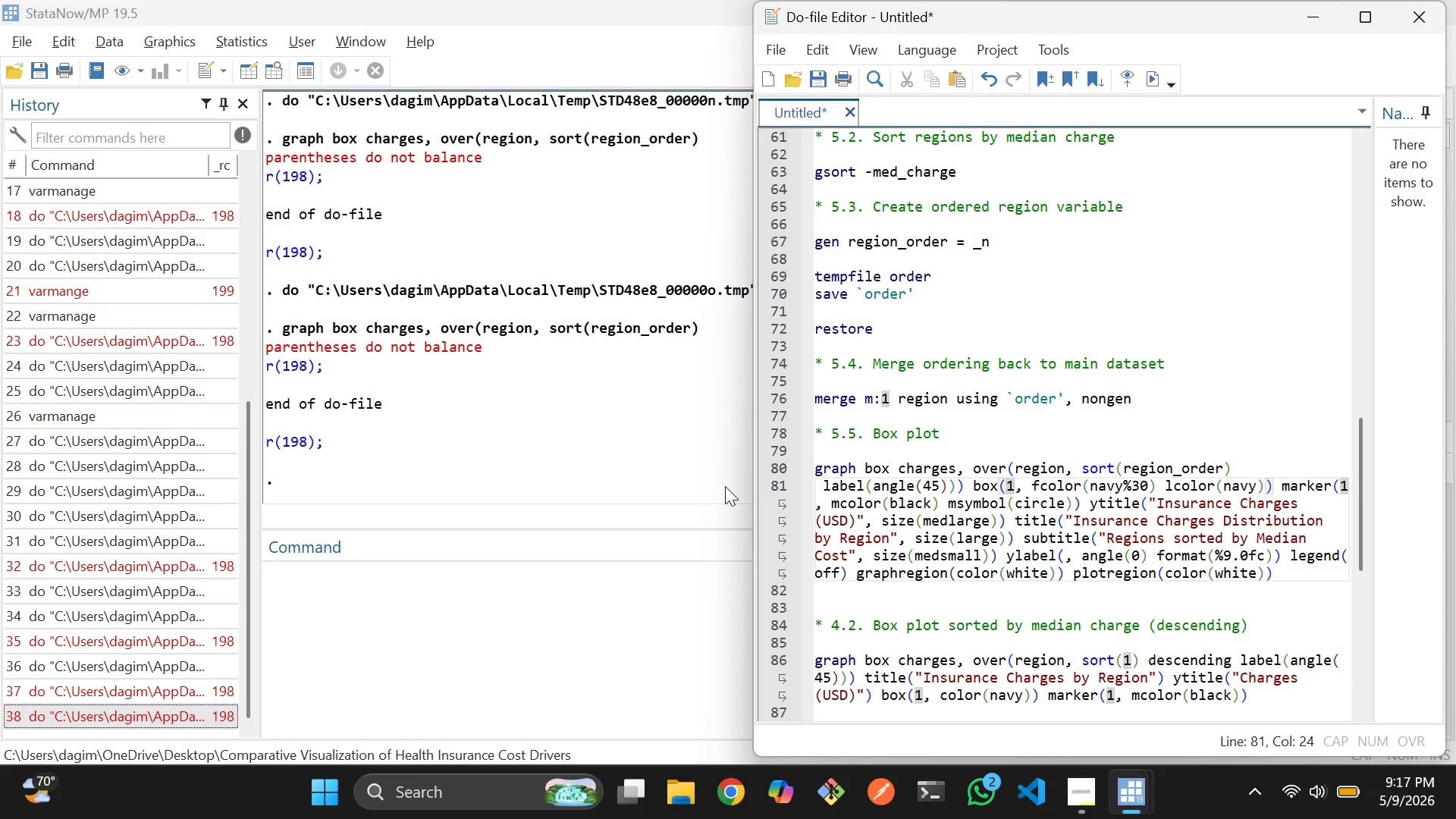 
scroll: coordinate [942, 624], scroll_direction: none, amount: 0.0
 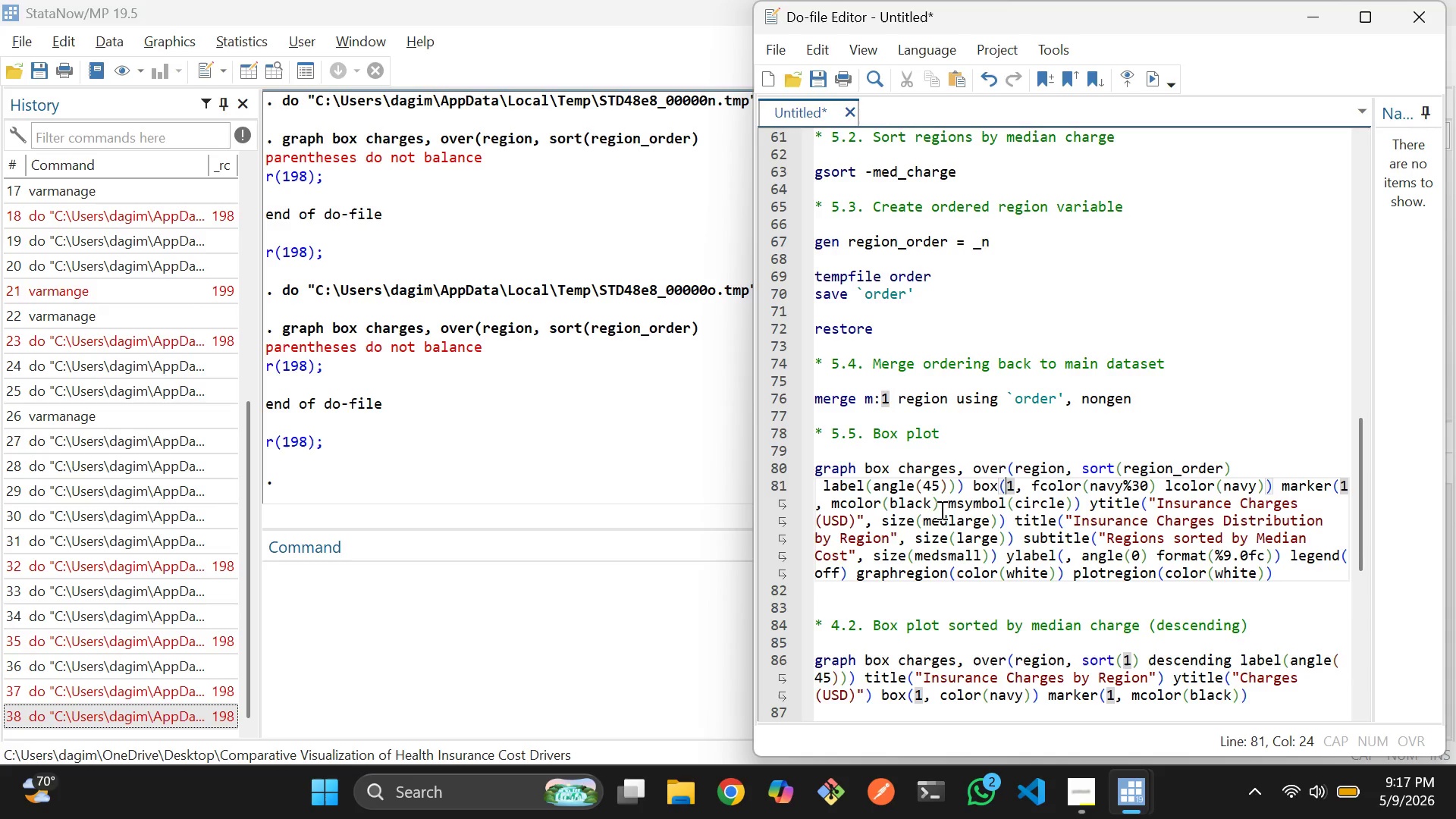 
left_click([941, 508])
 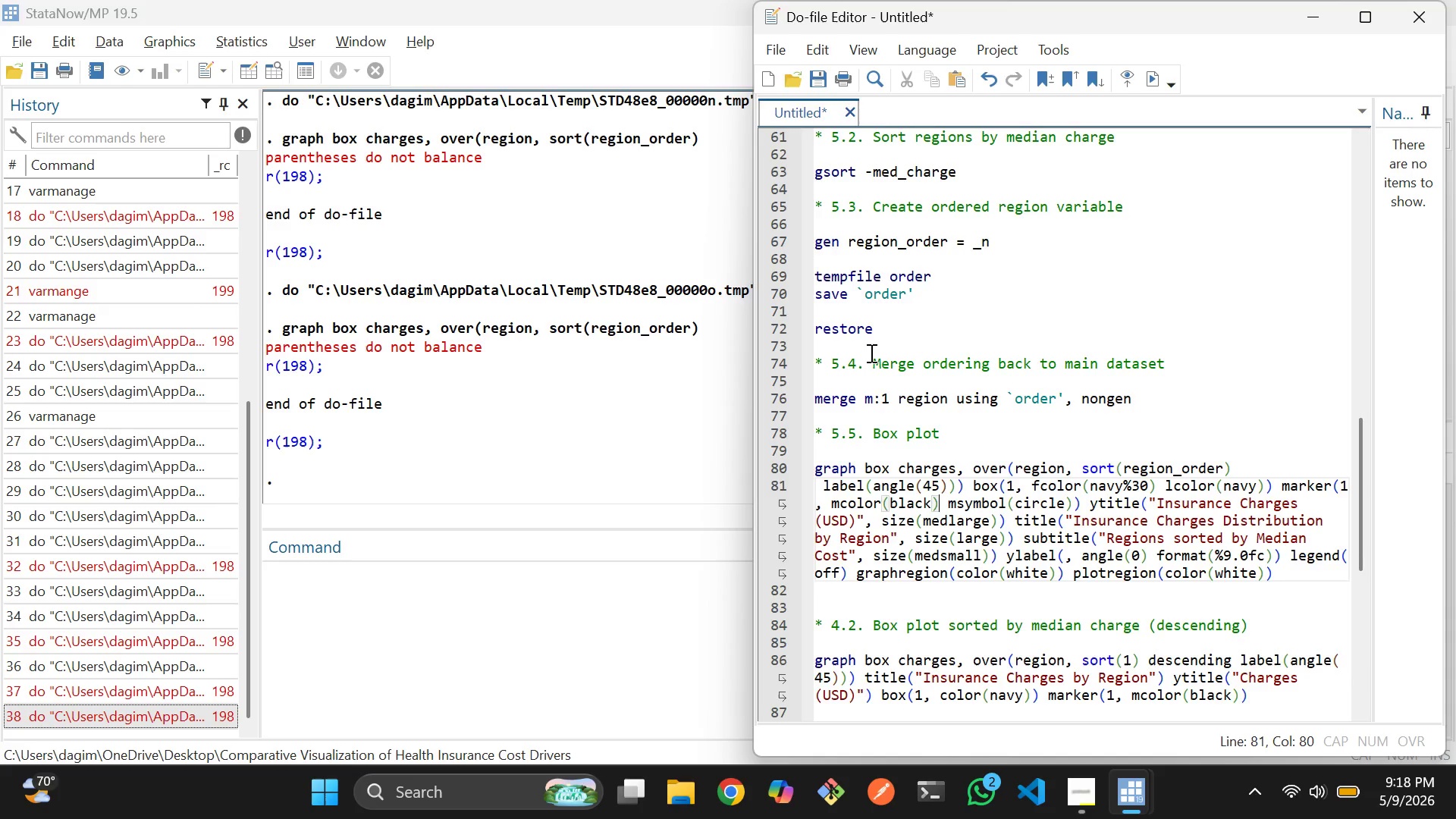 
wait(15.89)
 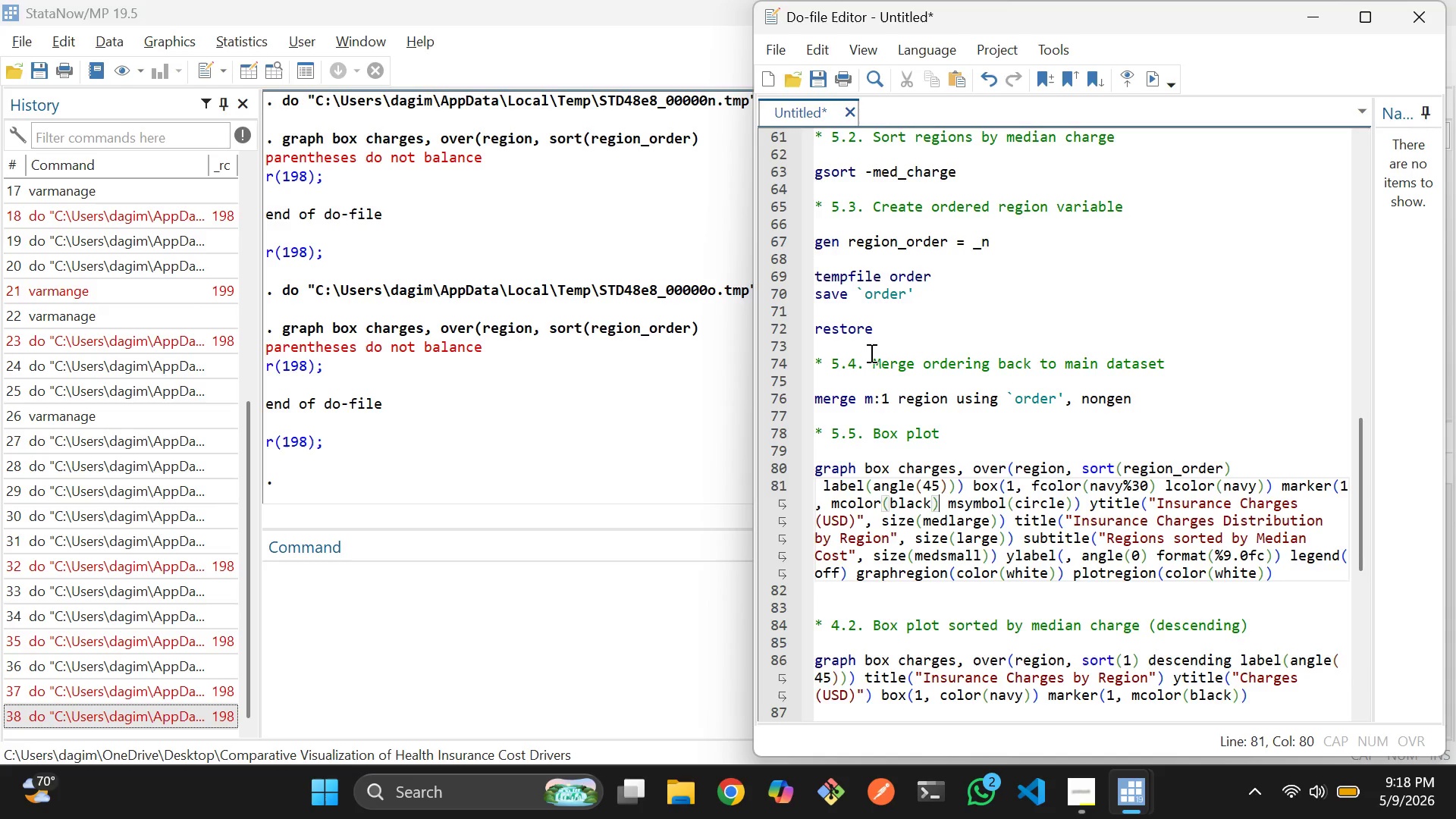 
scroll: coordinate [933, 359], scroll_direction: up, amount: 1.0
 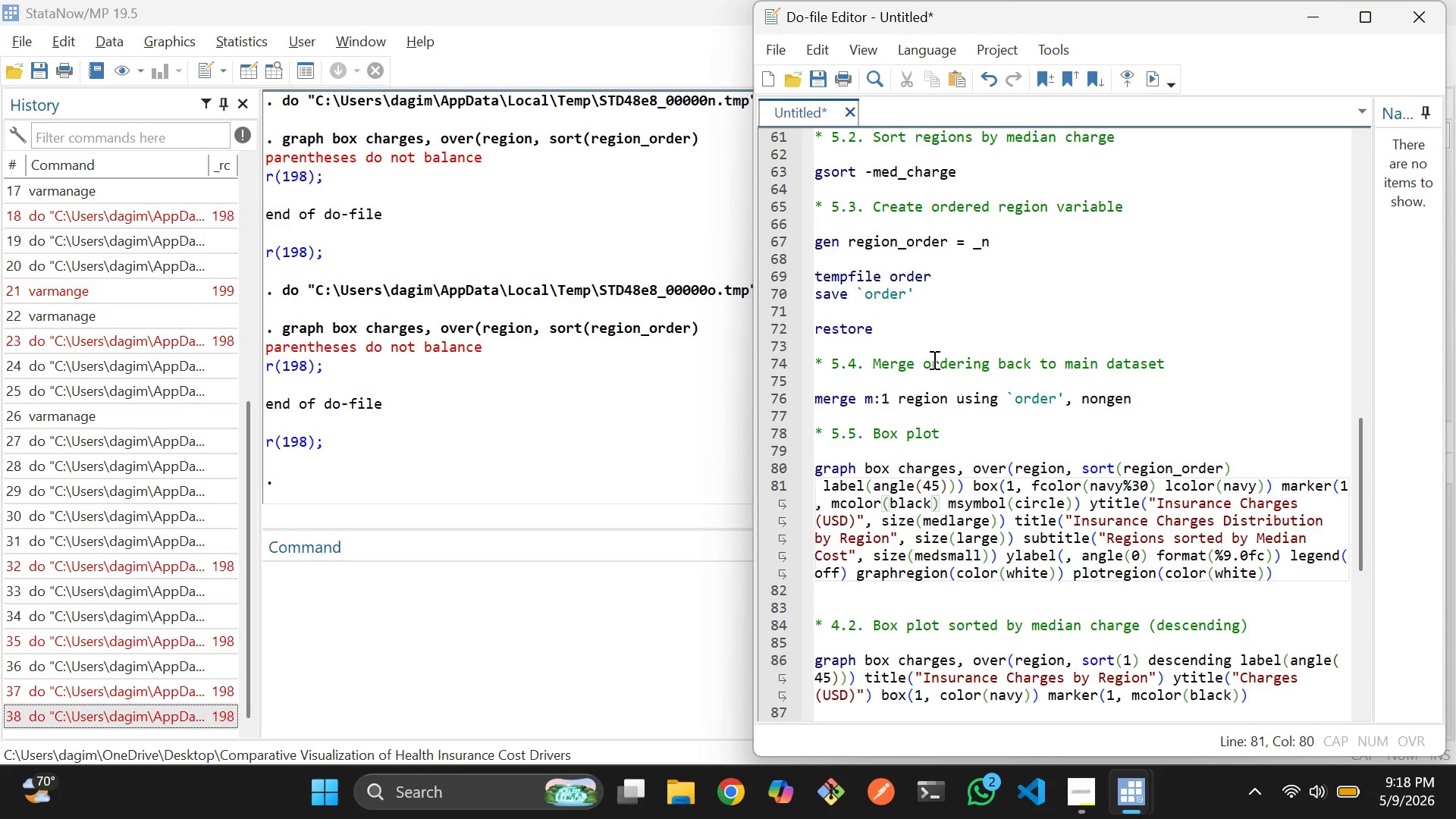 
scroll: coordinate [933, 359], scroll_direction: none, amount: 0.0
 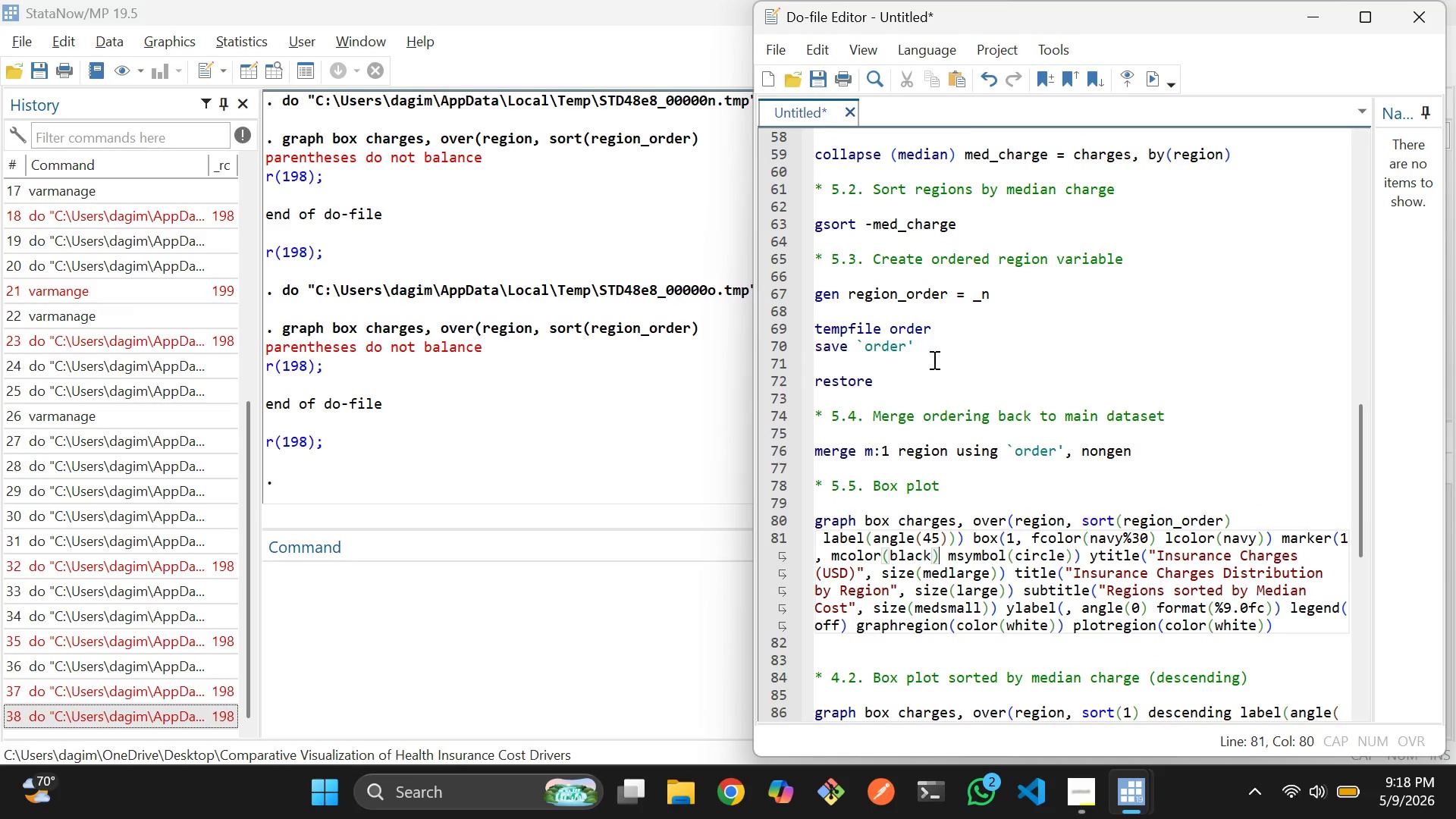 
scroll: coordinate [933, 359], scroll_direction: up, amount: 6.0
 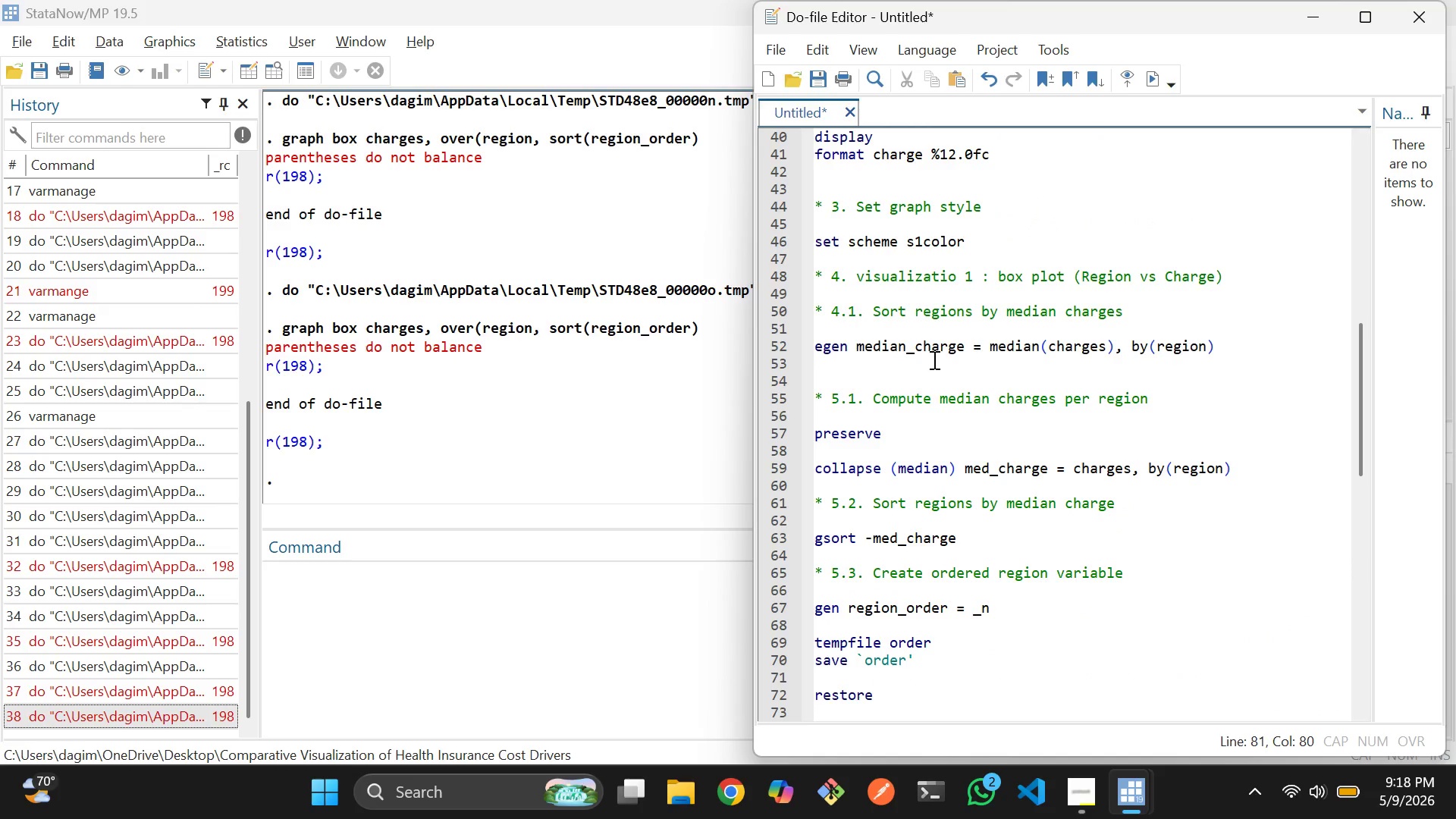 
scroll: coordinate [933, 359], scroll_direction: down, amount: 8.0
 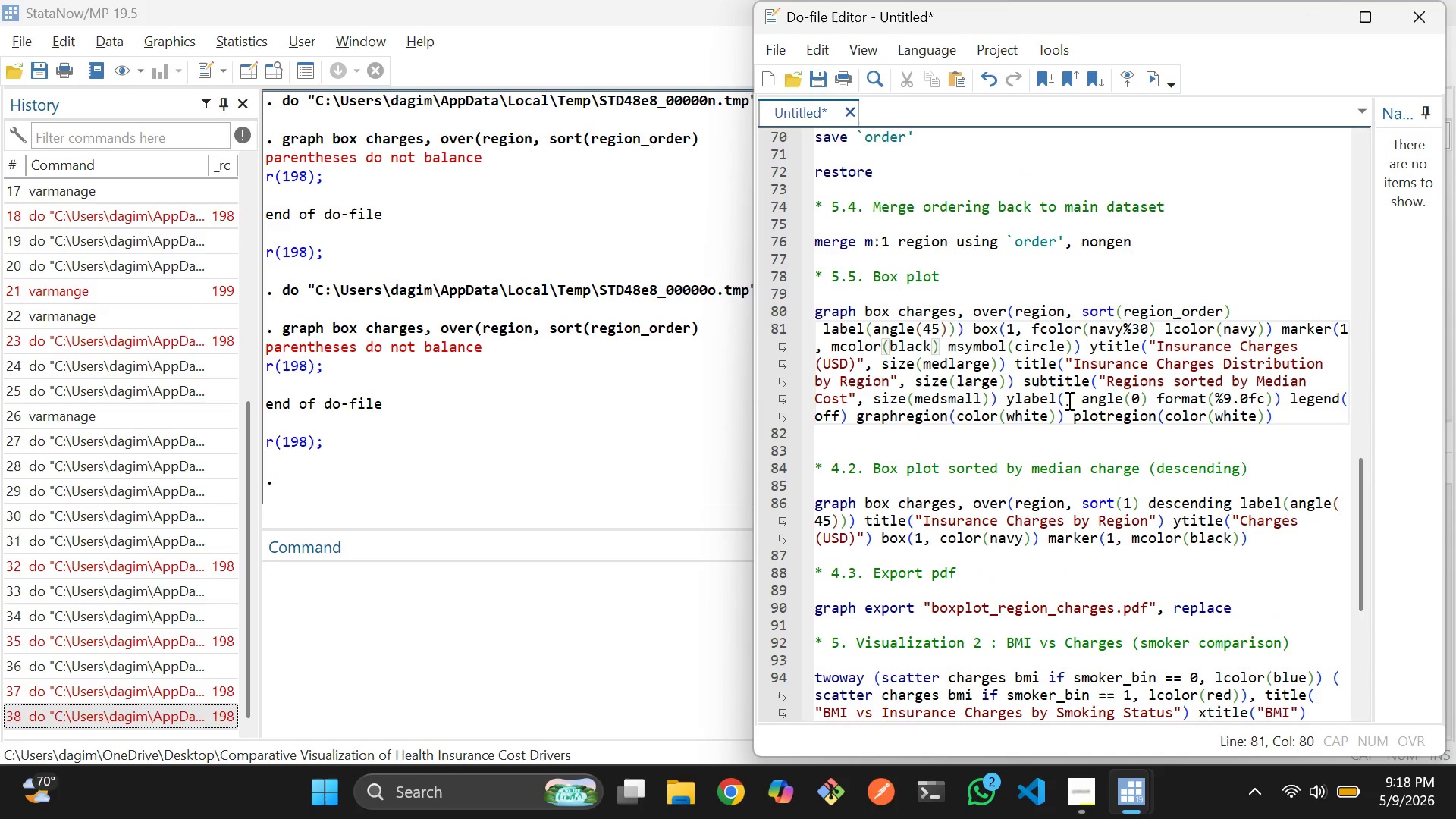 
left_click([1061, 402])
 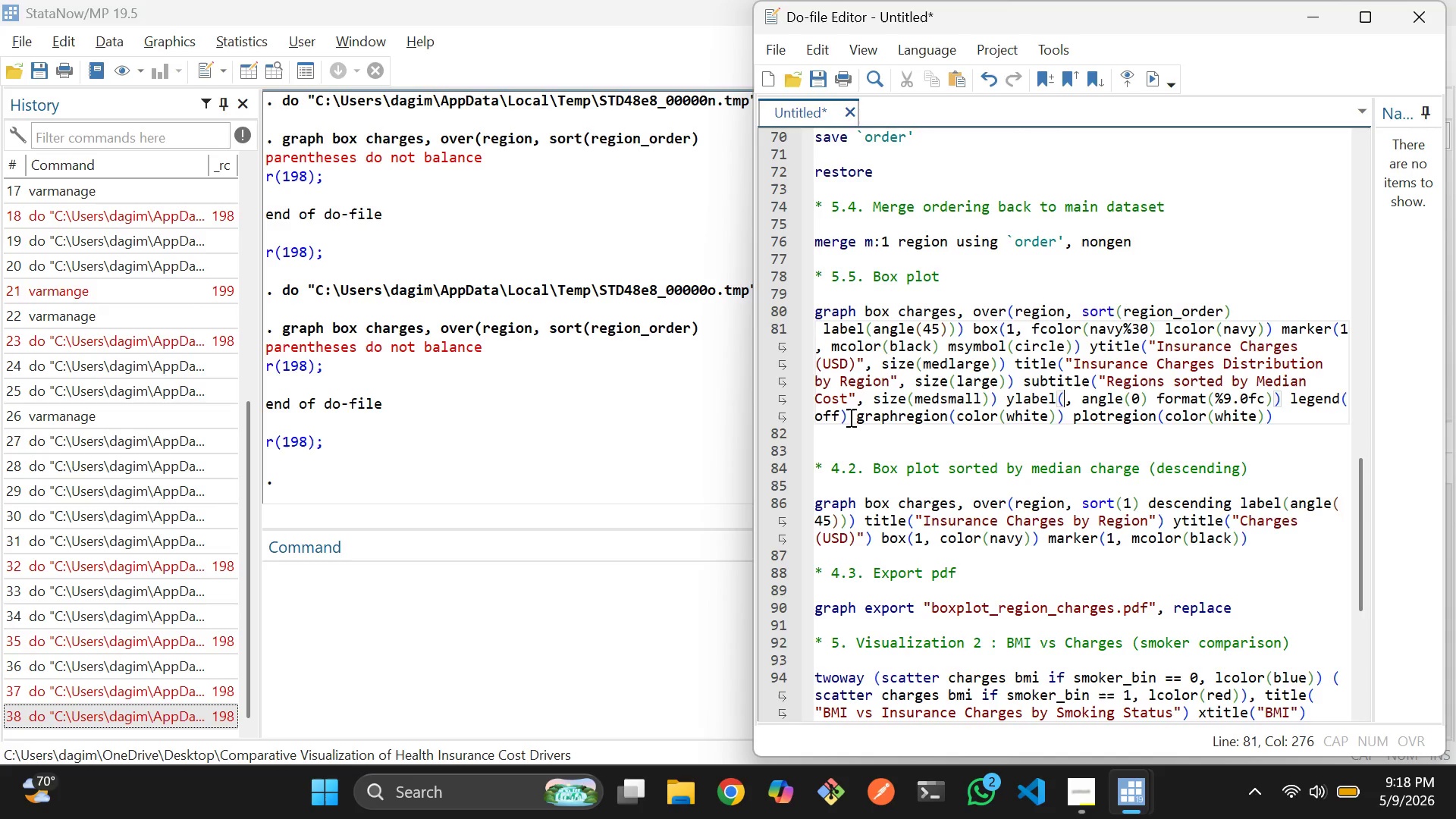 
left_click([842, 416])
 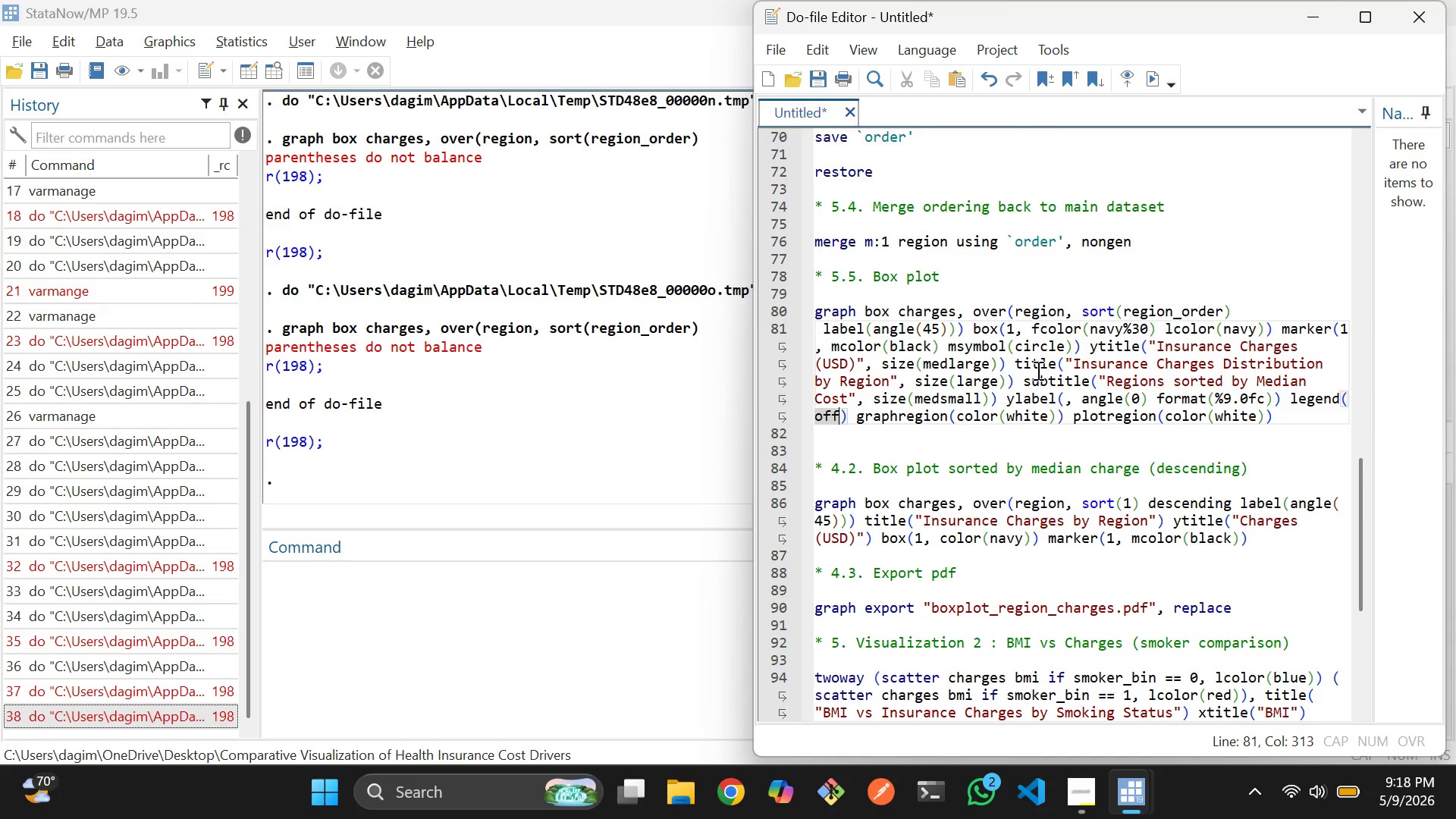 
left_click([1095, 378])
 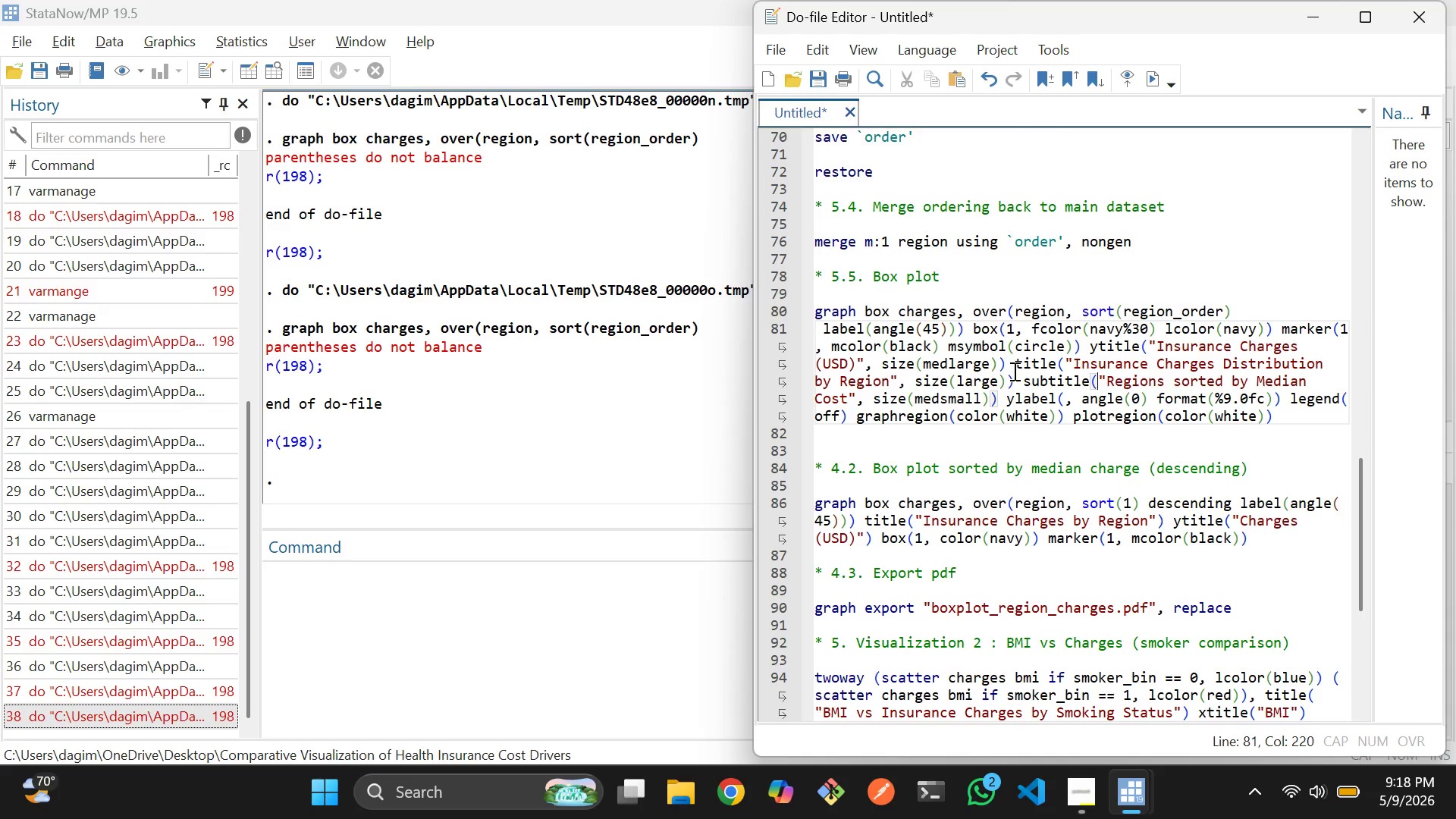 
left_click([1006, 377])
 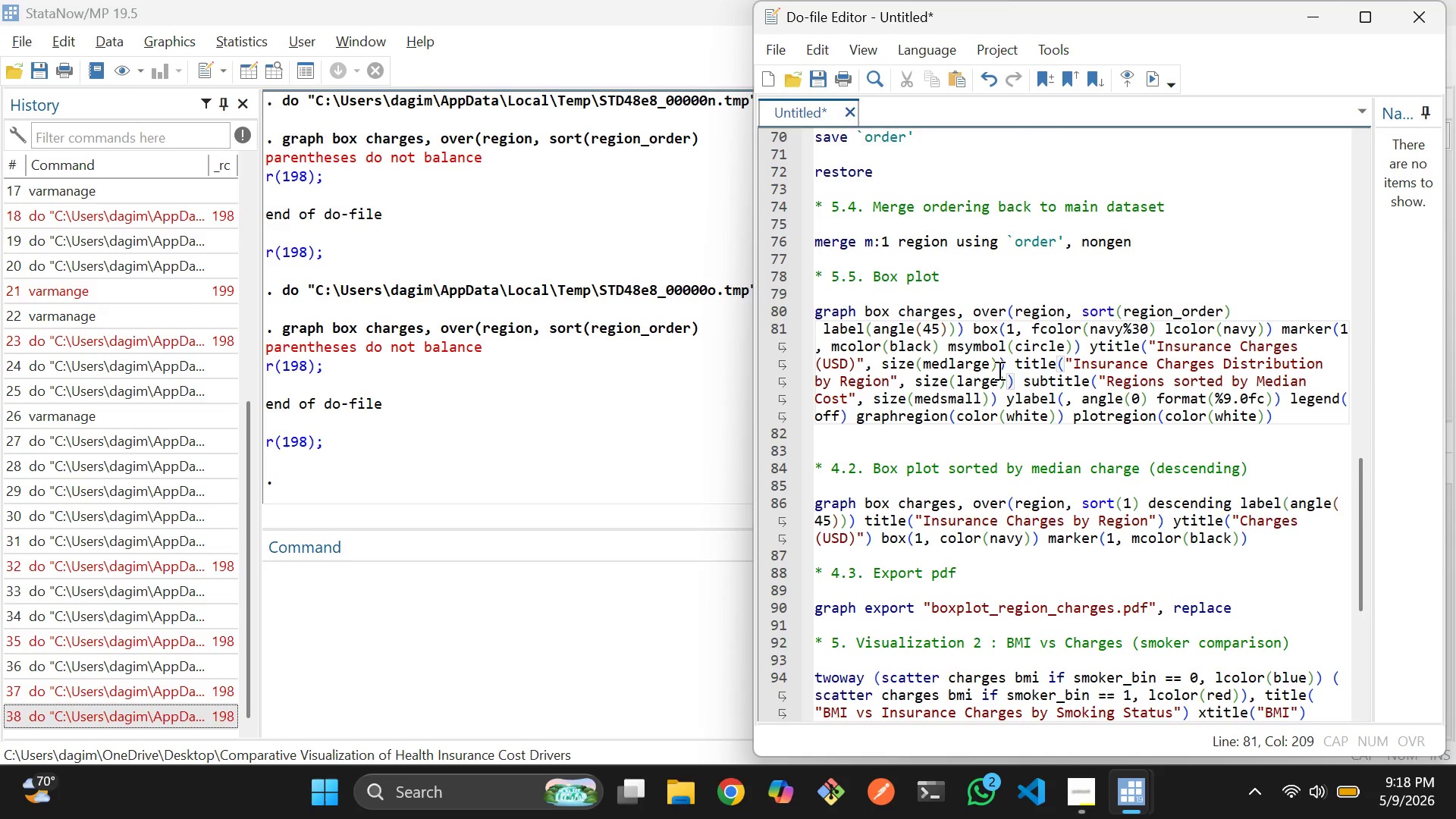 
left_click([998, 368])
 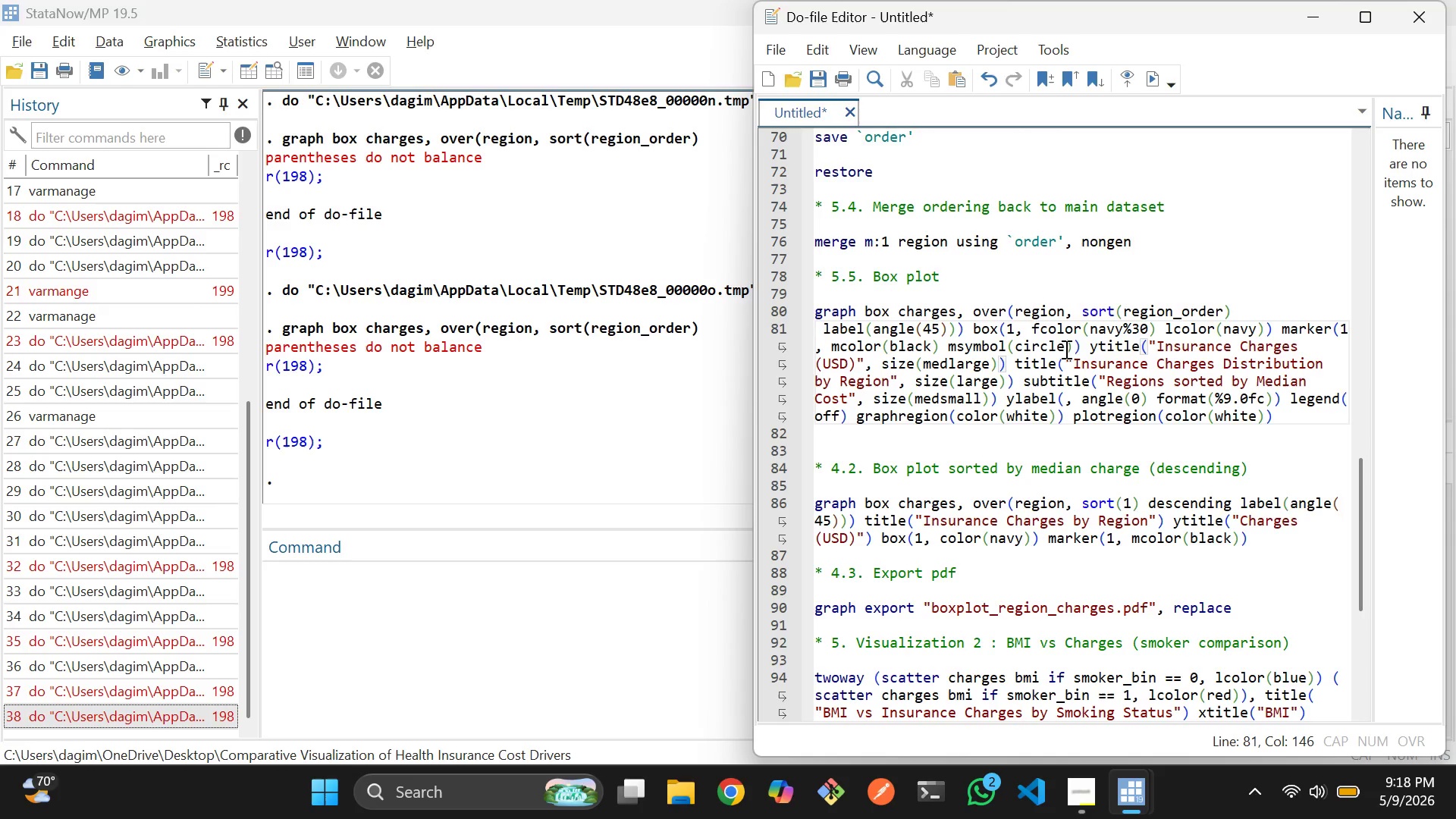 
left_click([1072, 347])
 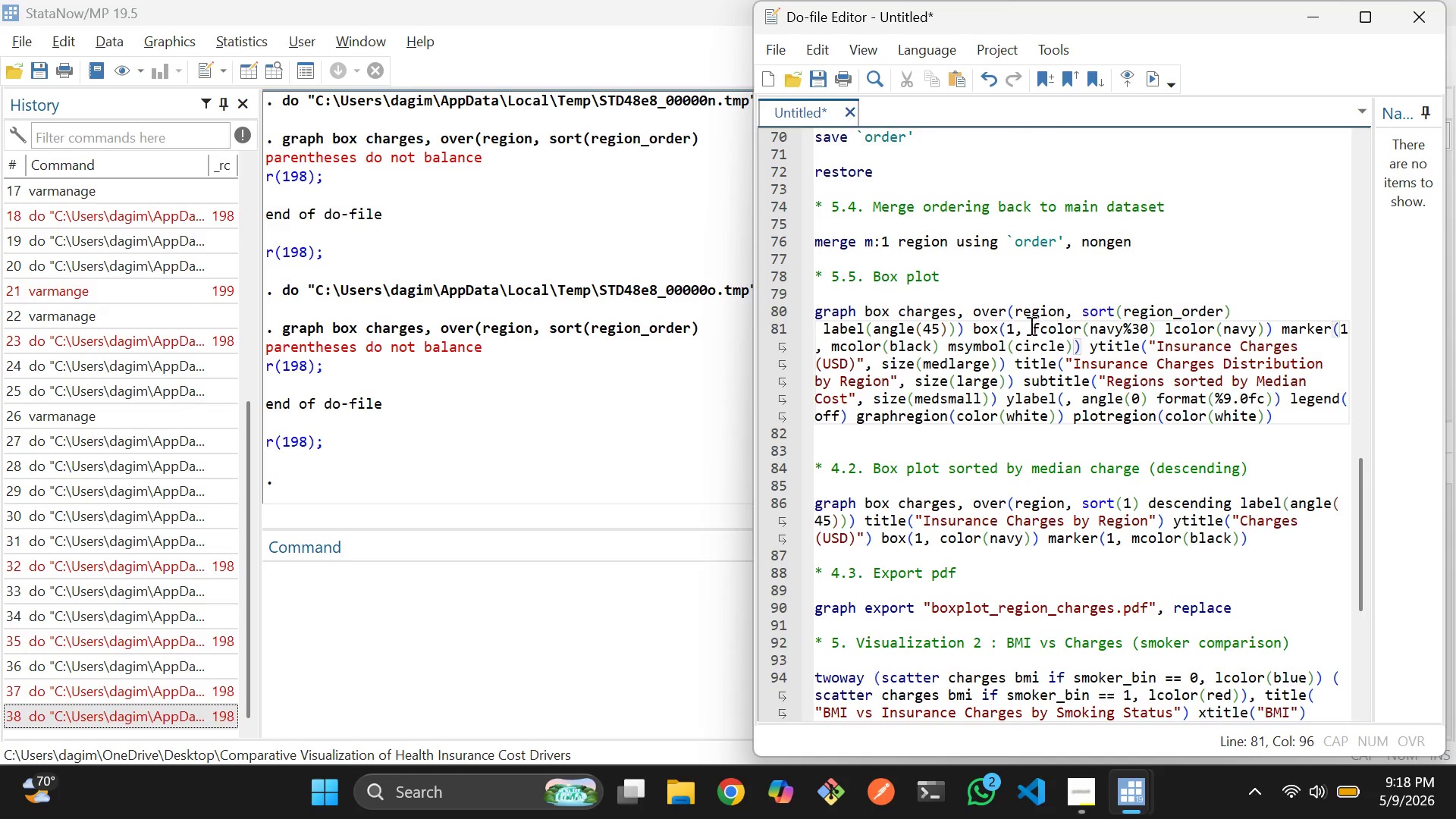 
left_click([1009, 329])
 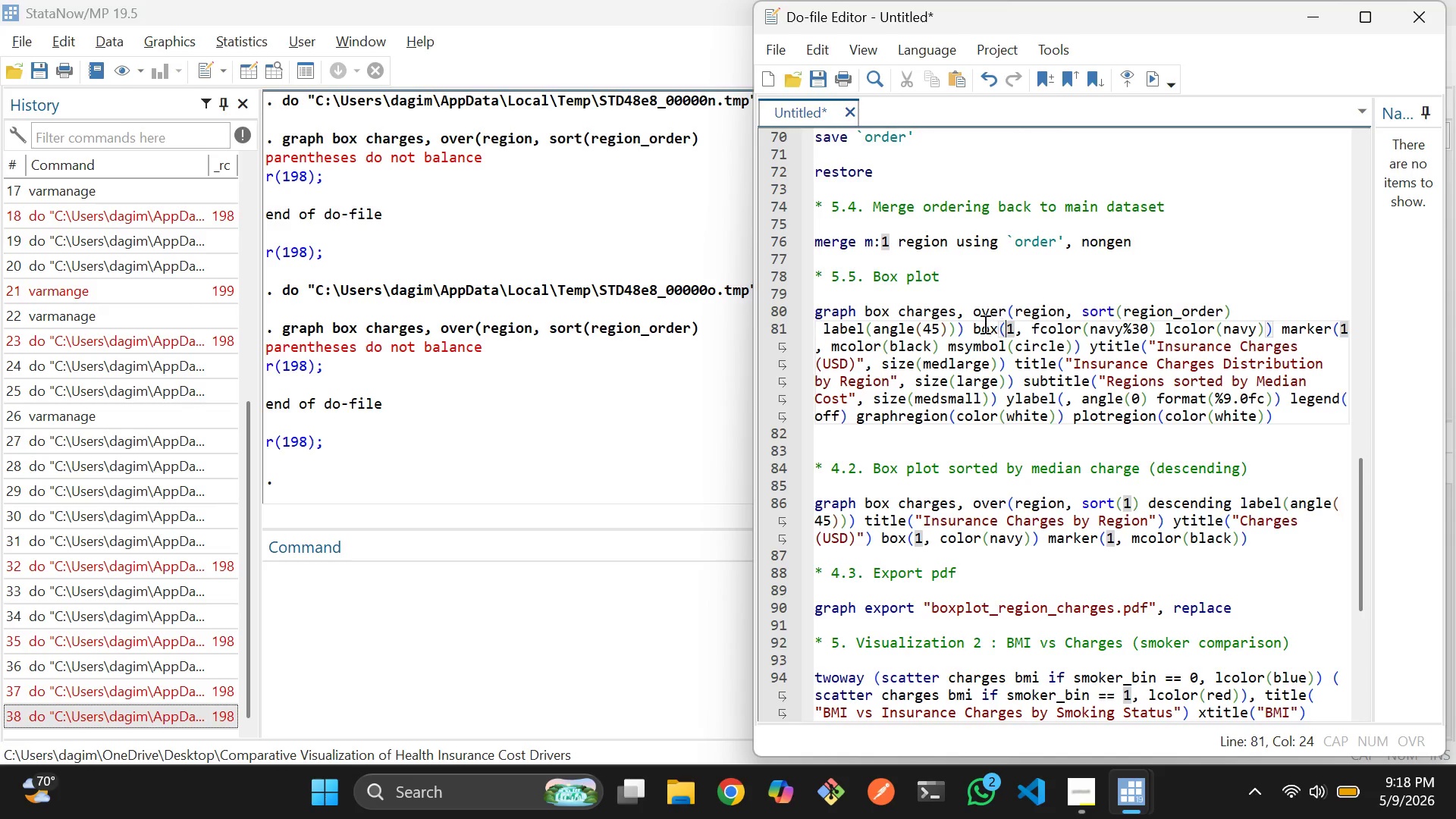 
left_click([964, 321])
 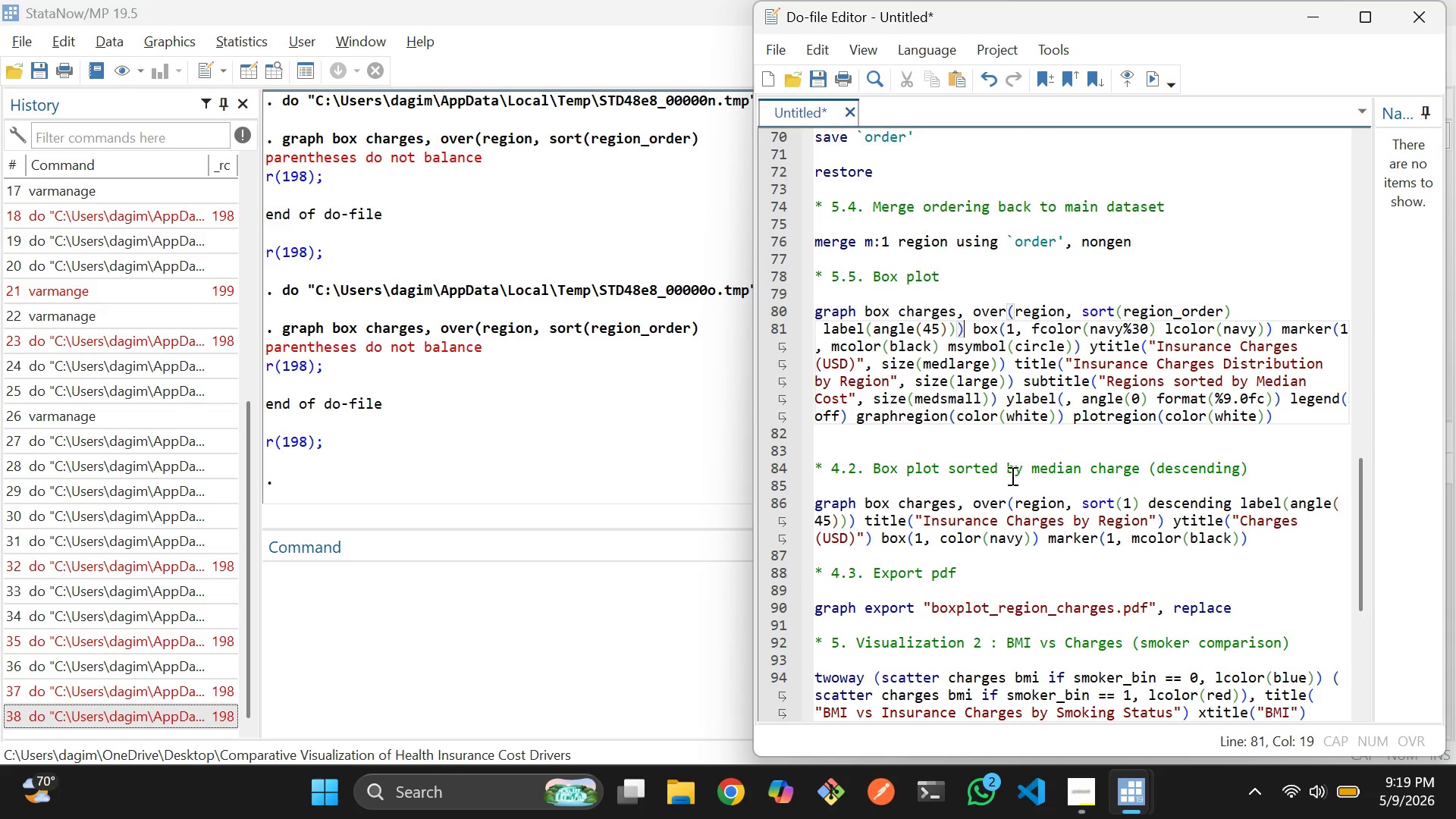 
wait(24.26)
 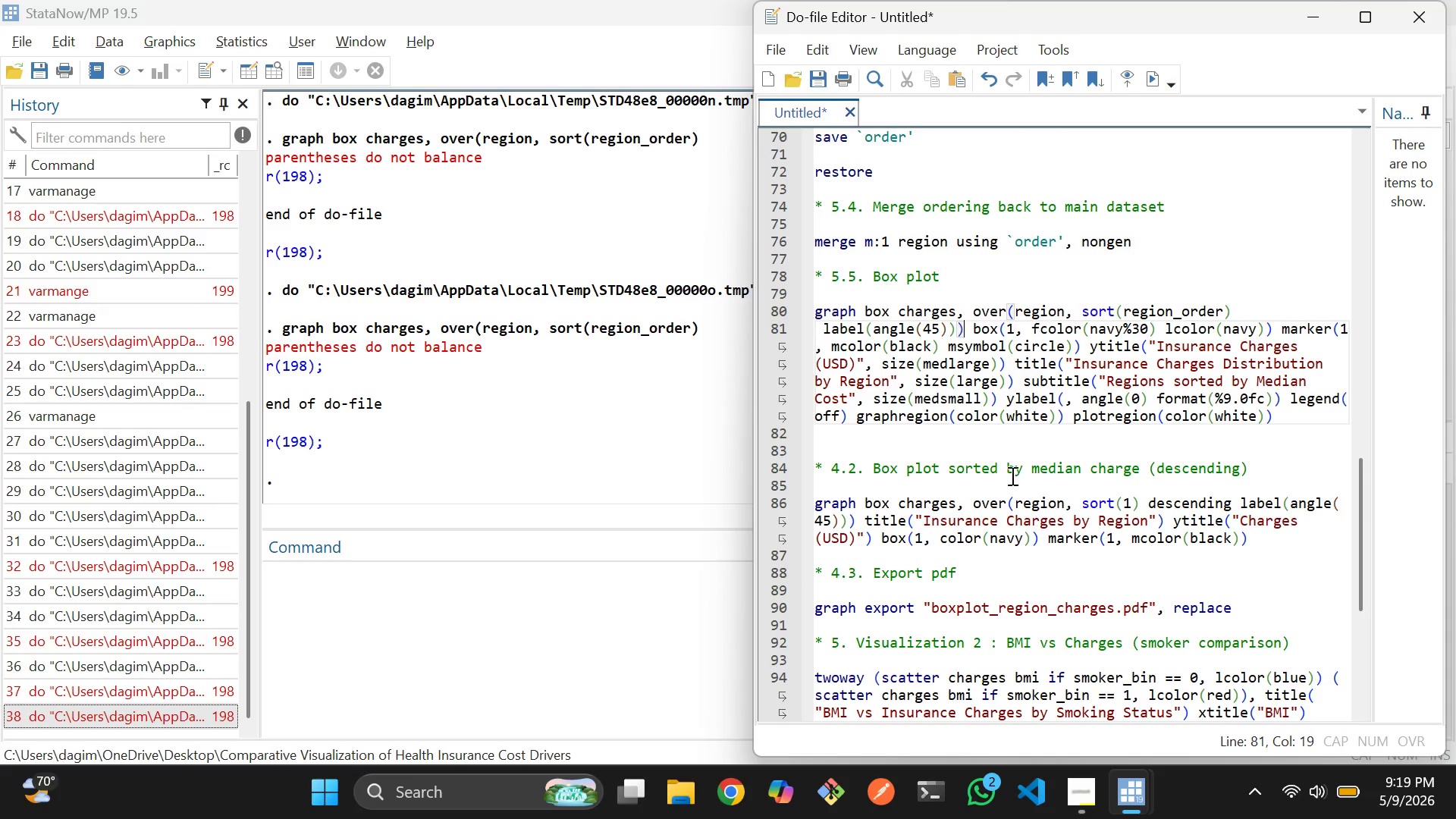 
scroll: coordinate [1033, 394], scroll_direction: down, amount: 16.0
 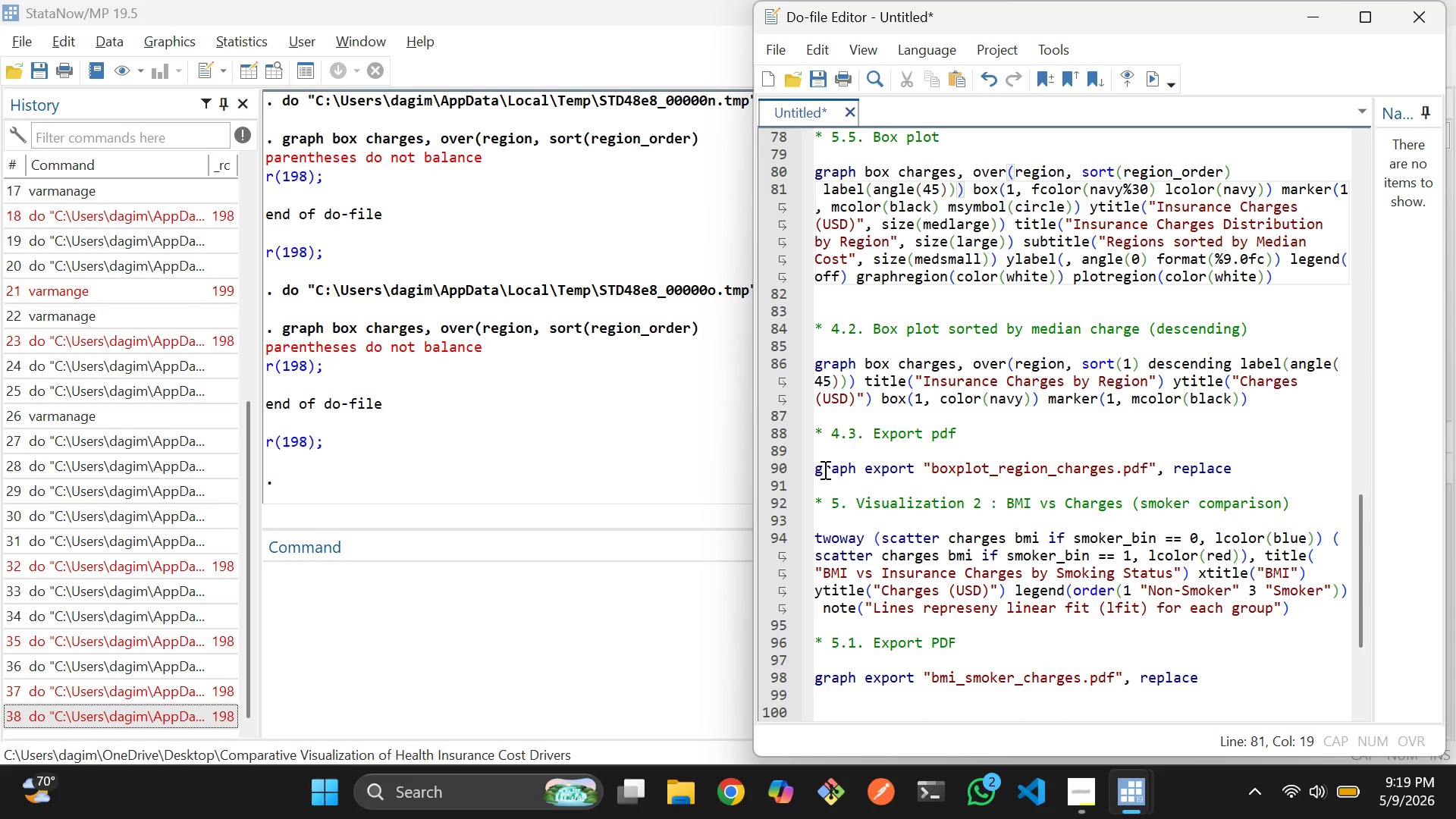 
wait(37.96)
 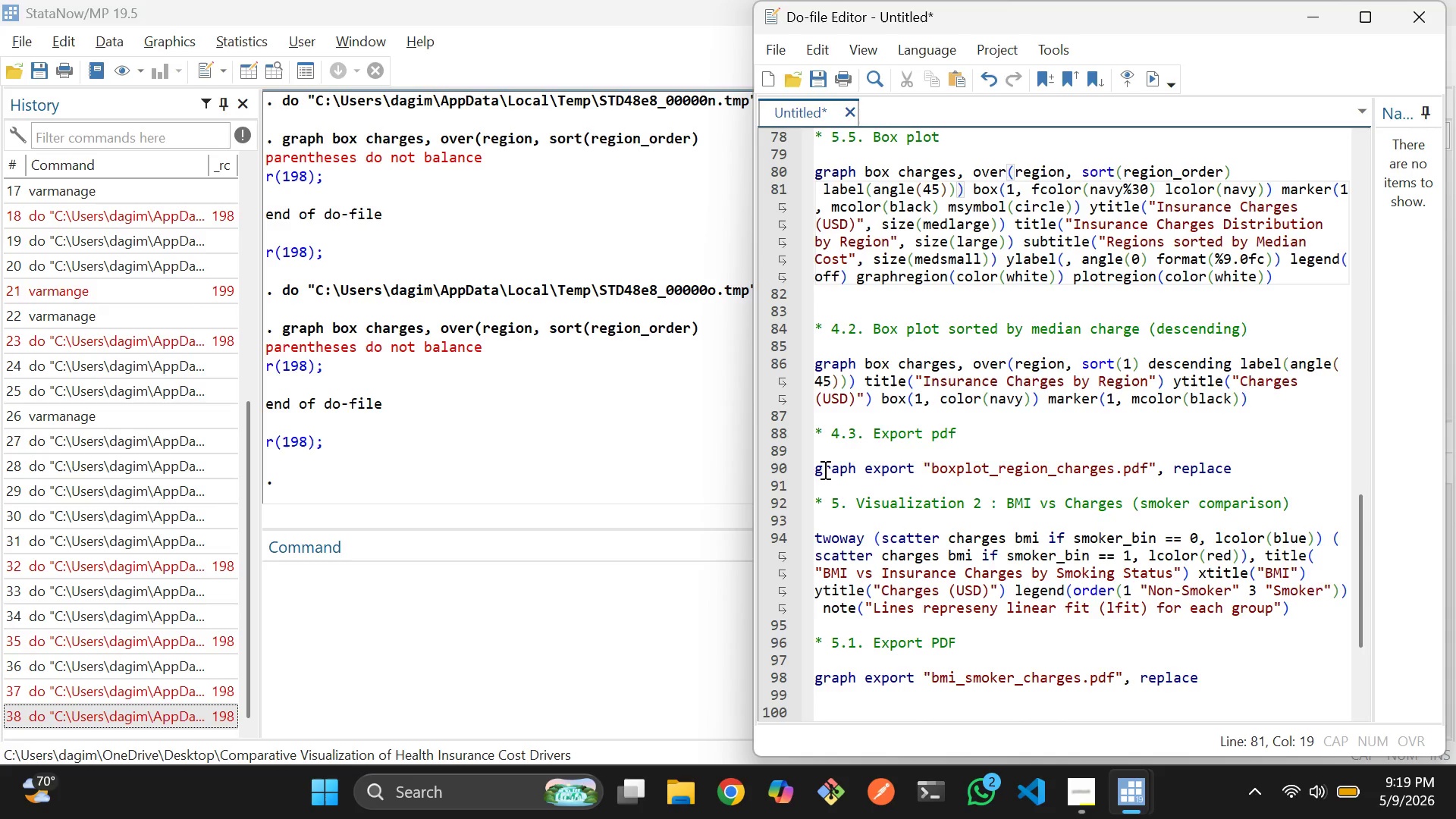 
scroll: coordinate [1041, 739], scroll_direction: up, amount: 1.0
 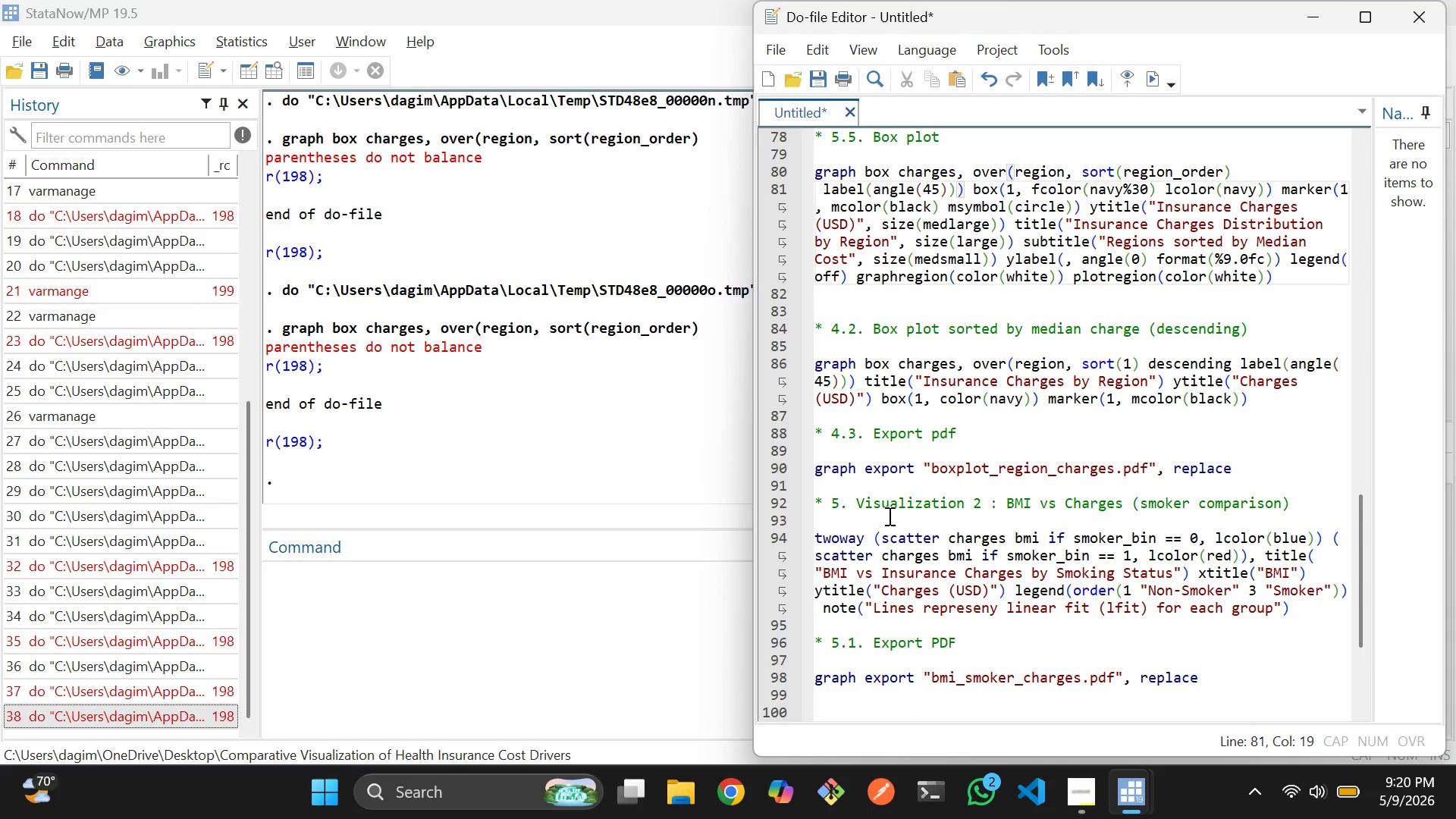 
wait(23.93)
 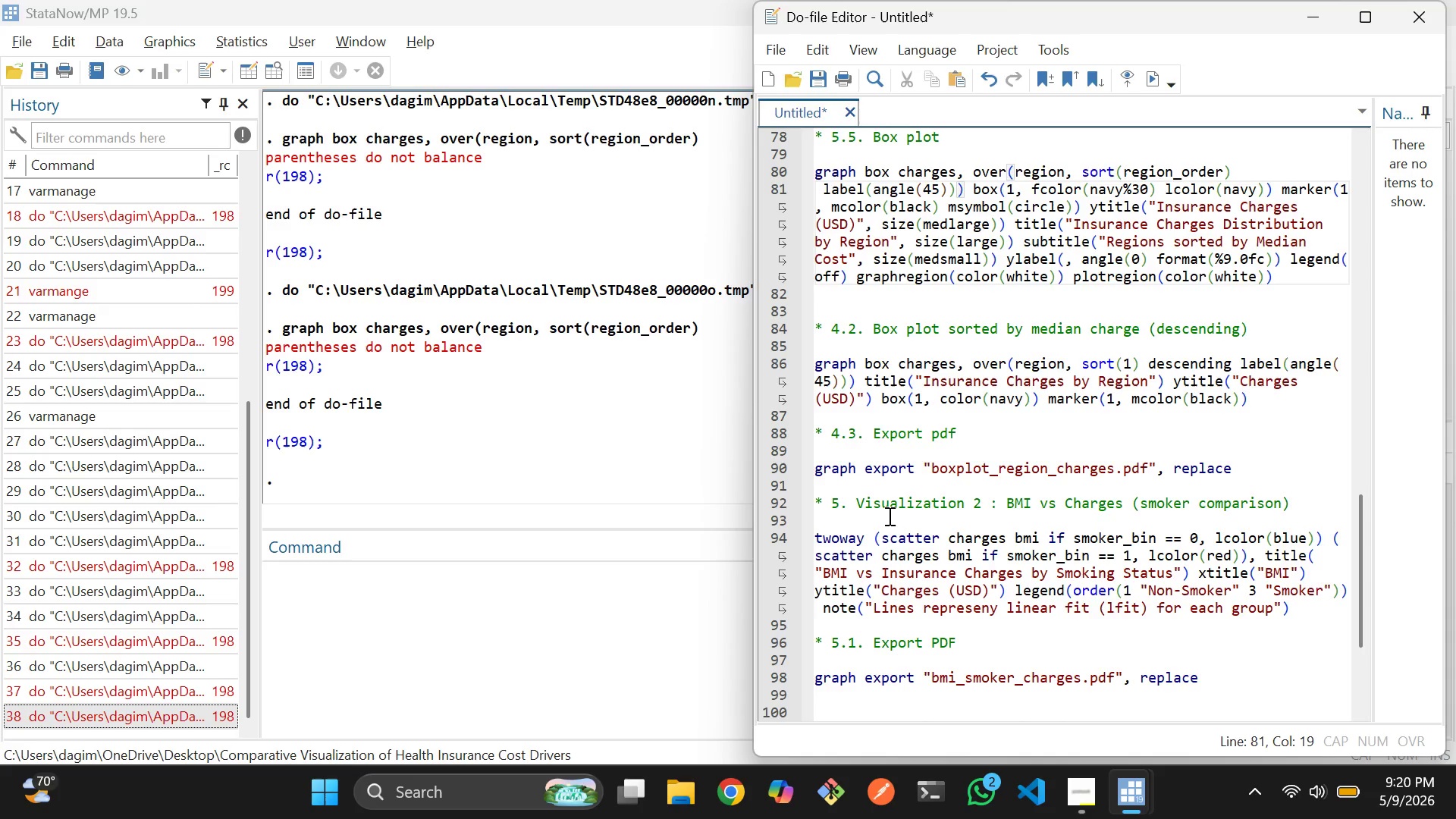 
scroll: coordinate [958, 528], scroll_direction: up, amount: 3.0
 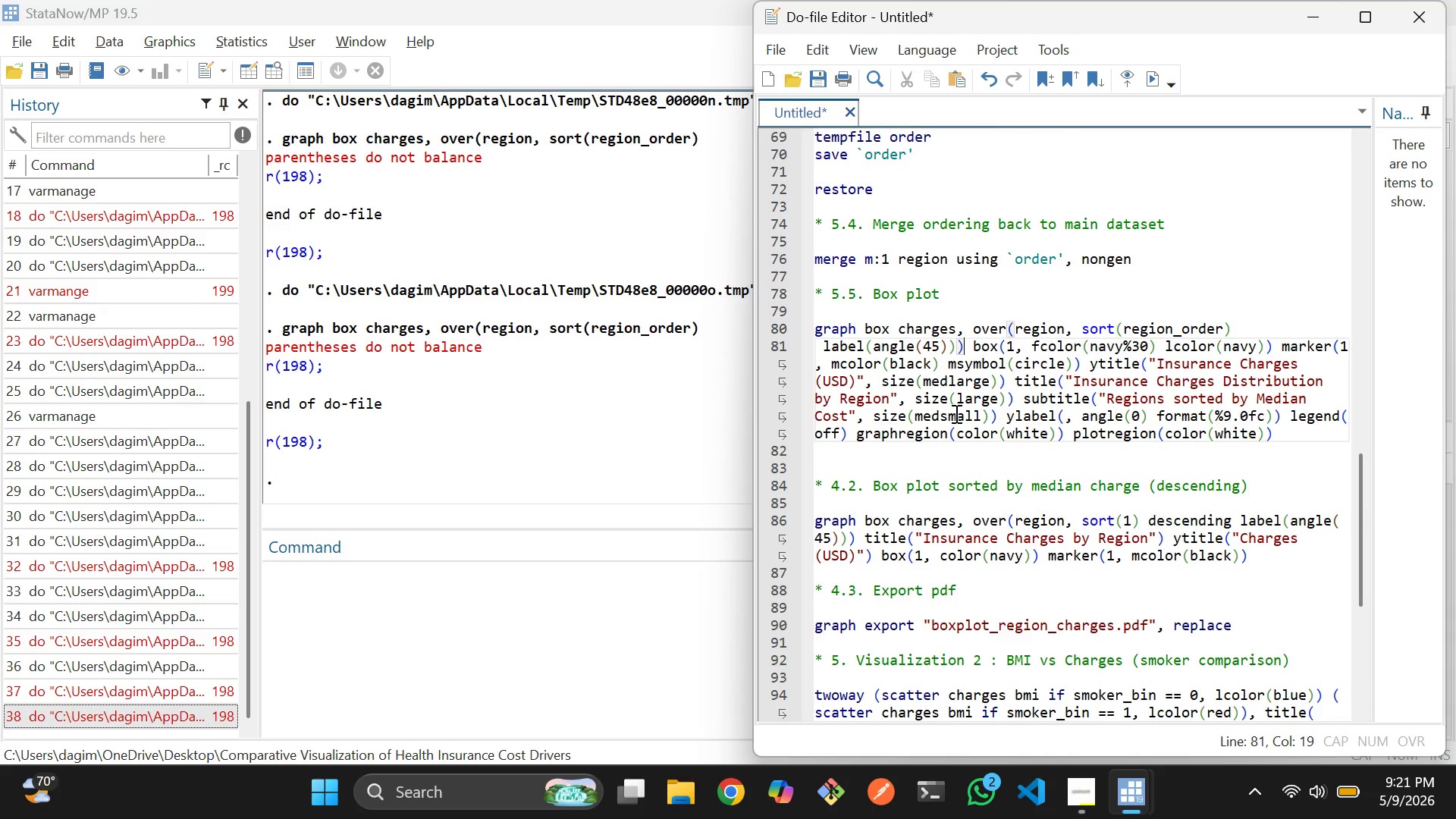 
wait(55.29)
 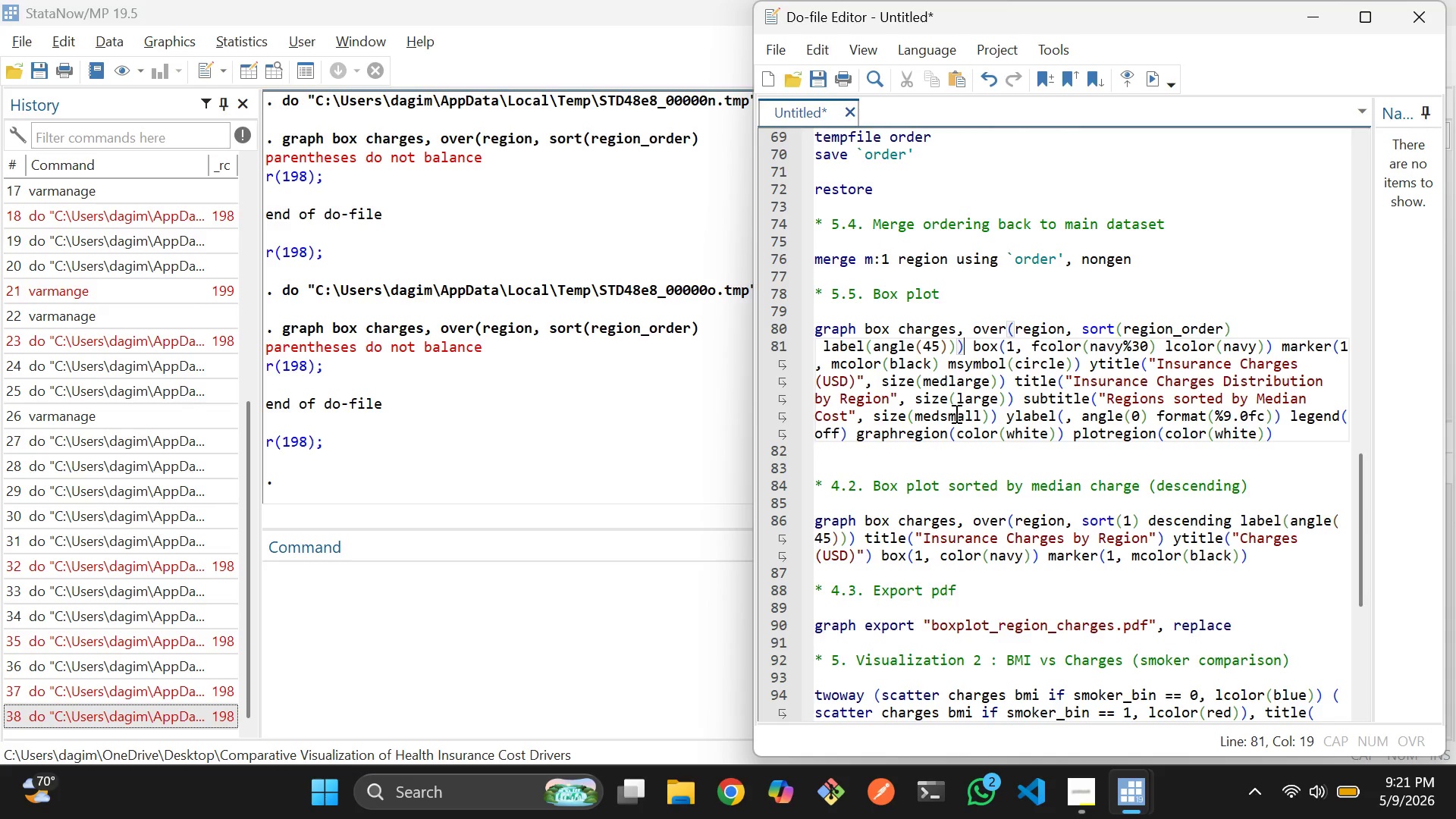 
left_click([854, 375])
 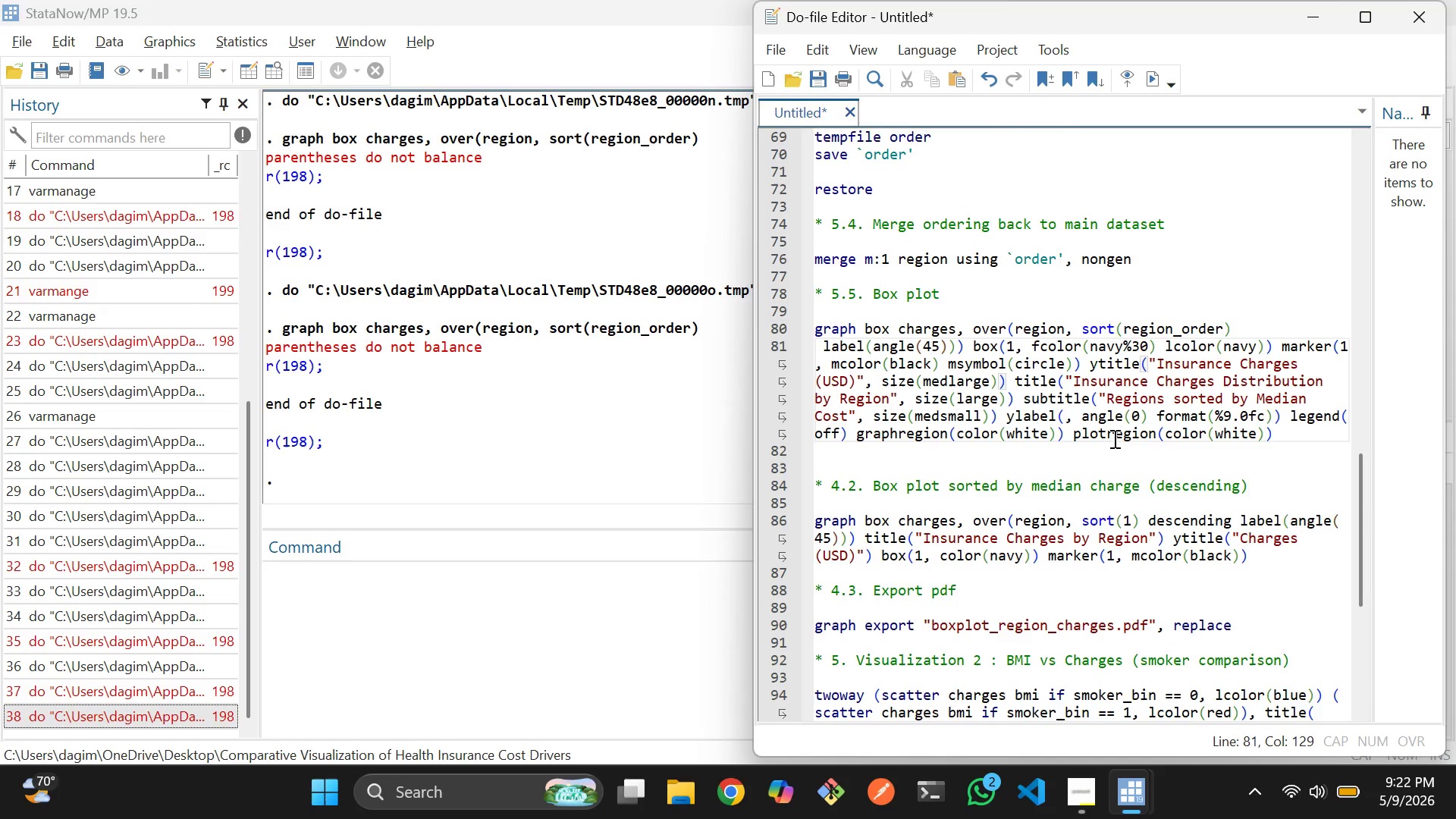 
wait(54.58)
 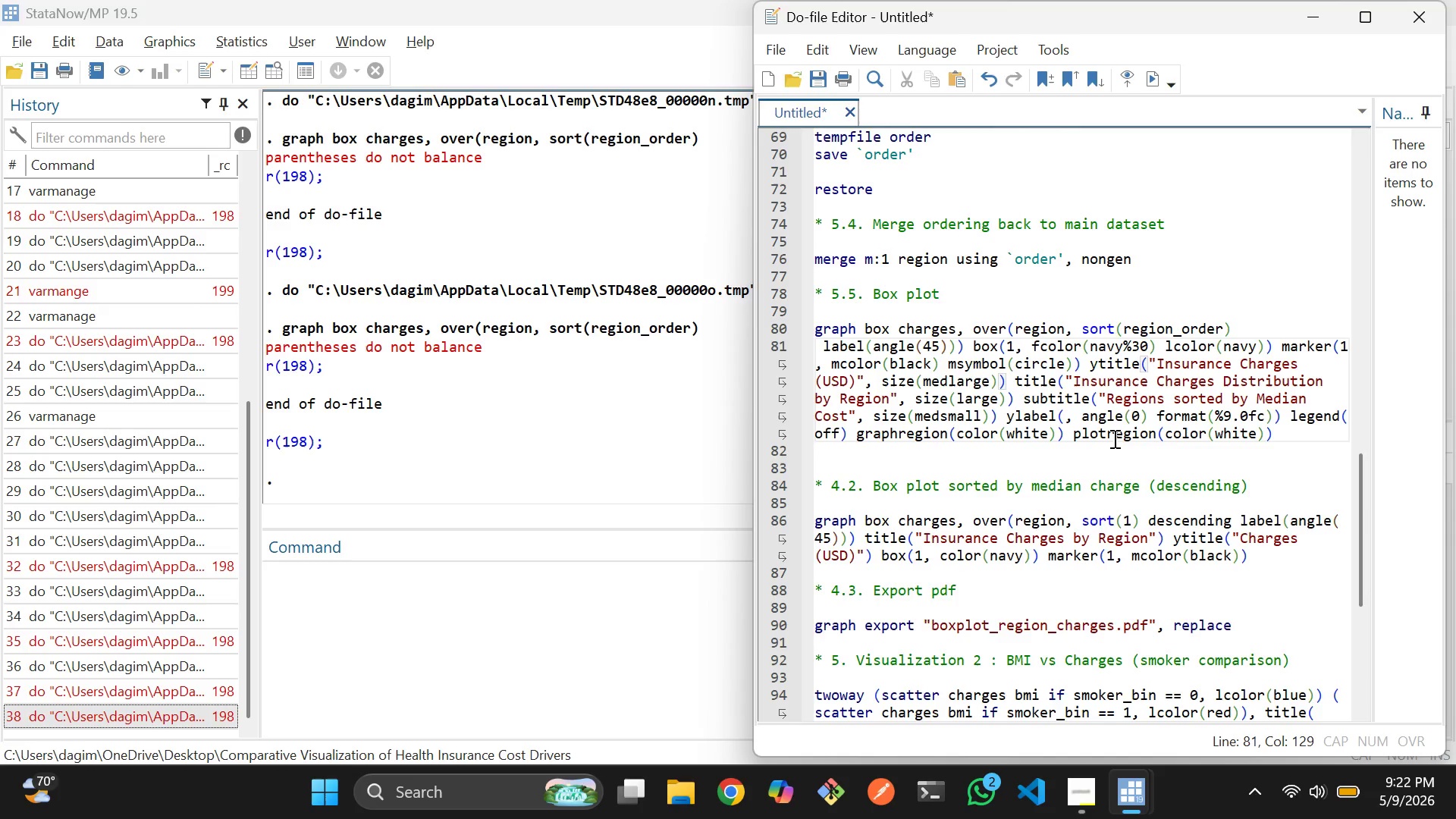 
left_click([971, 344])
 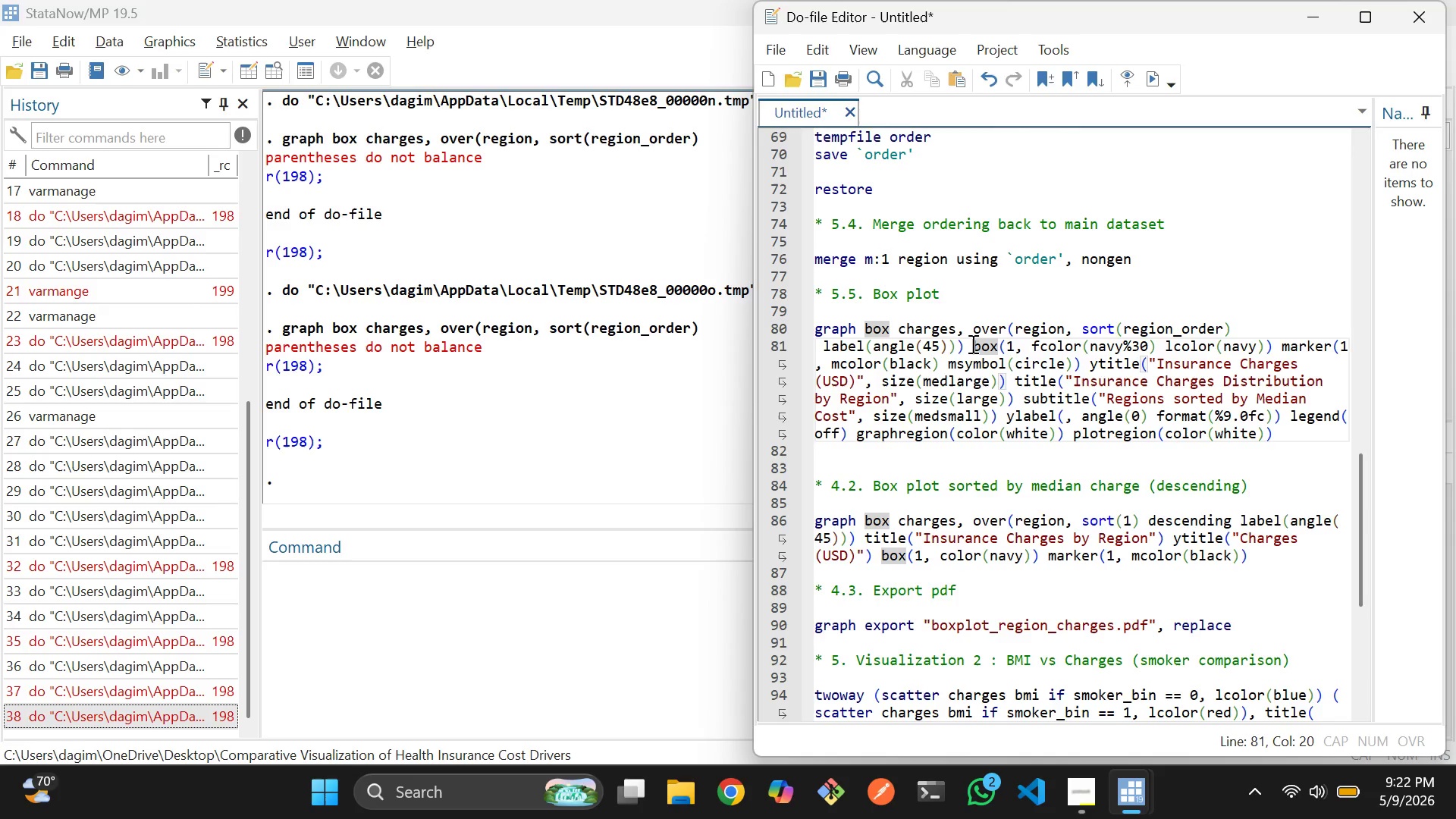 
left_click_drag(start_coordinate=[971, 344], to_coordinate=[1273, 347])
 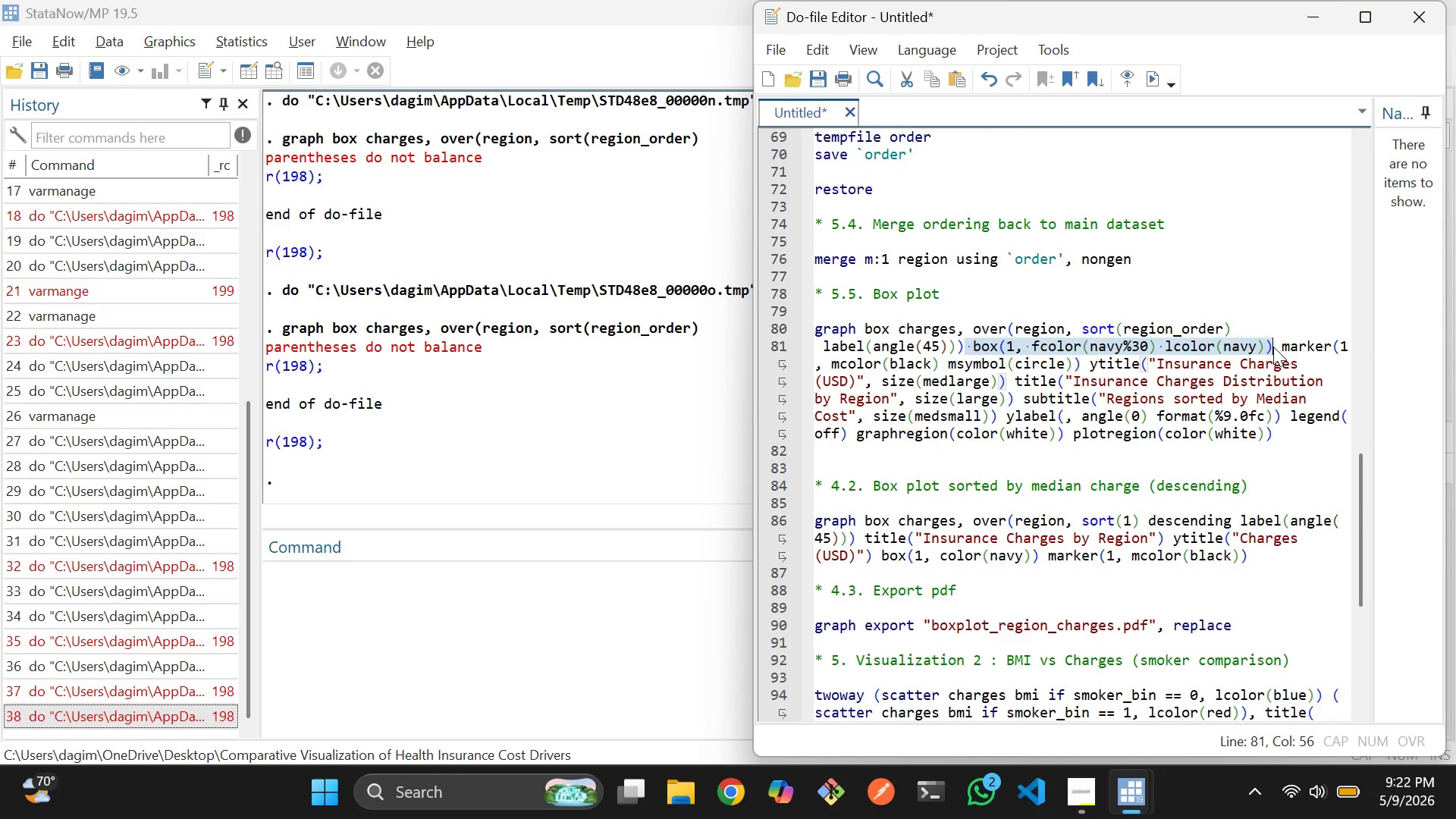 
key(Backspace)
 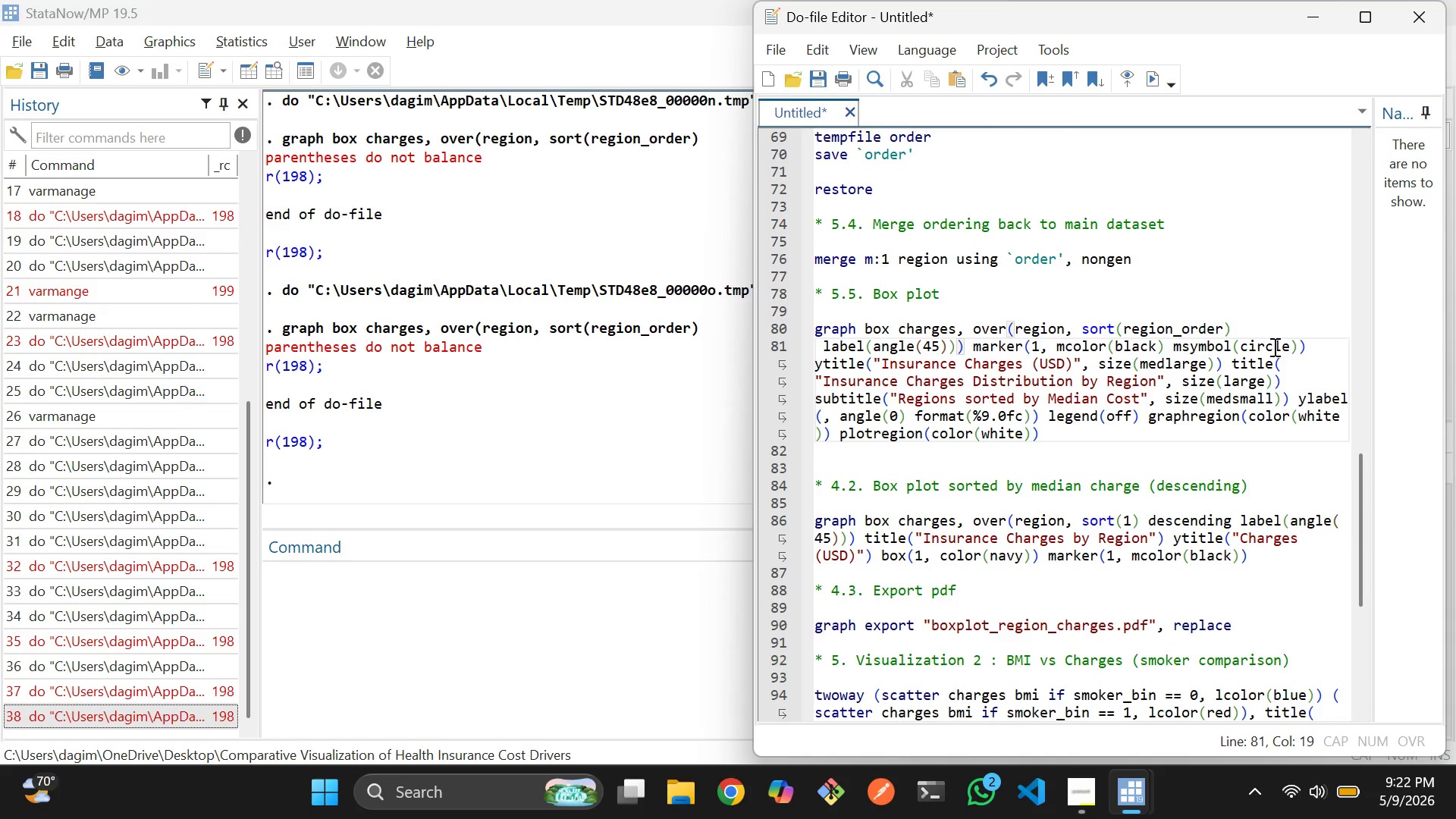 
key(Delete)
 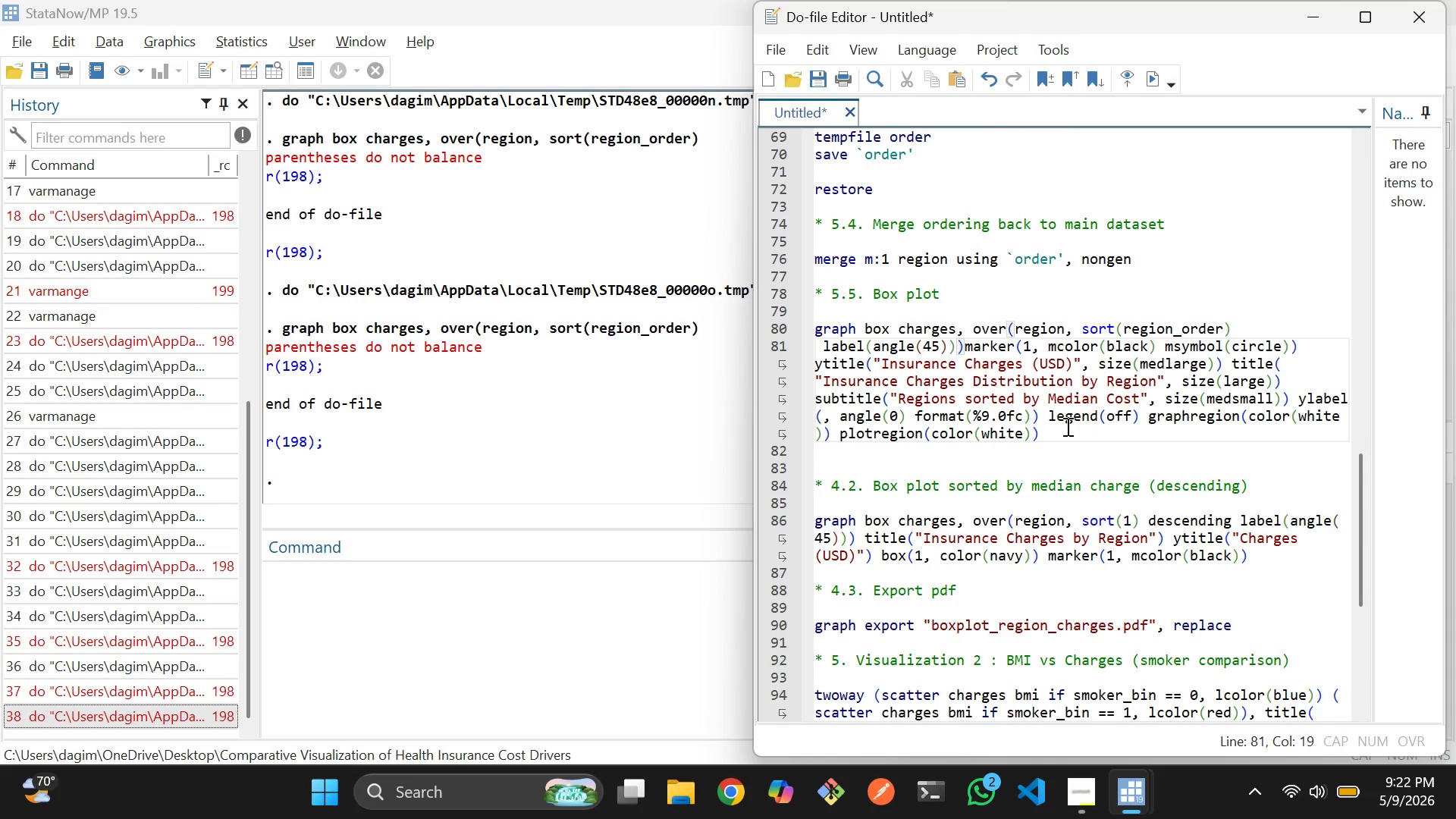 
left_click_drag(start_coordinate=[1051, 443], to_coordinate=[805, 330])
 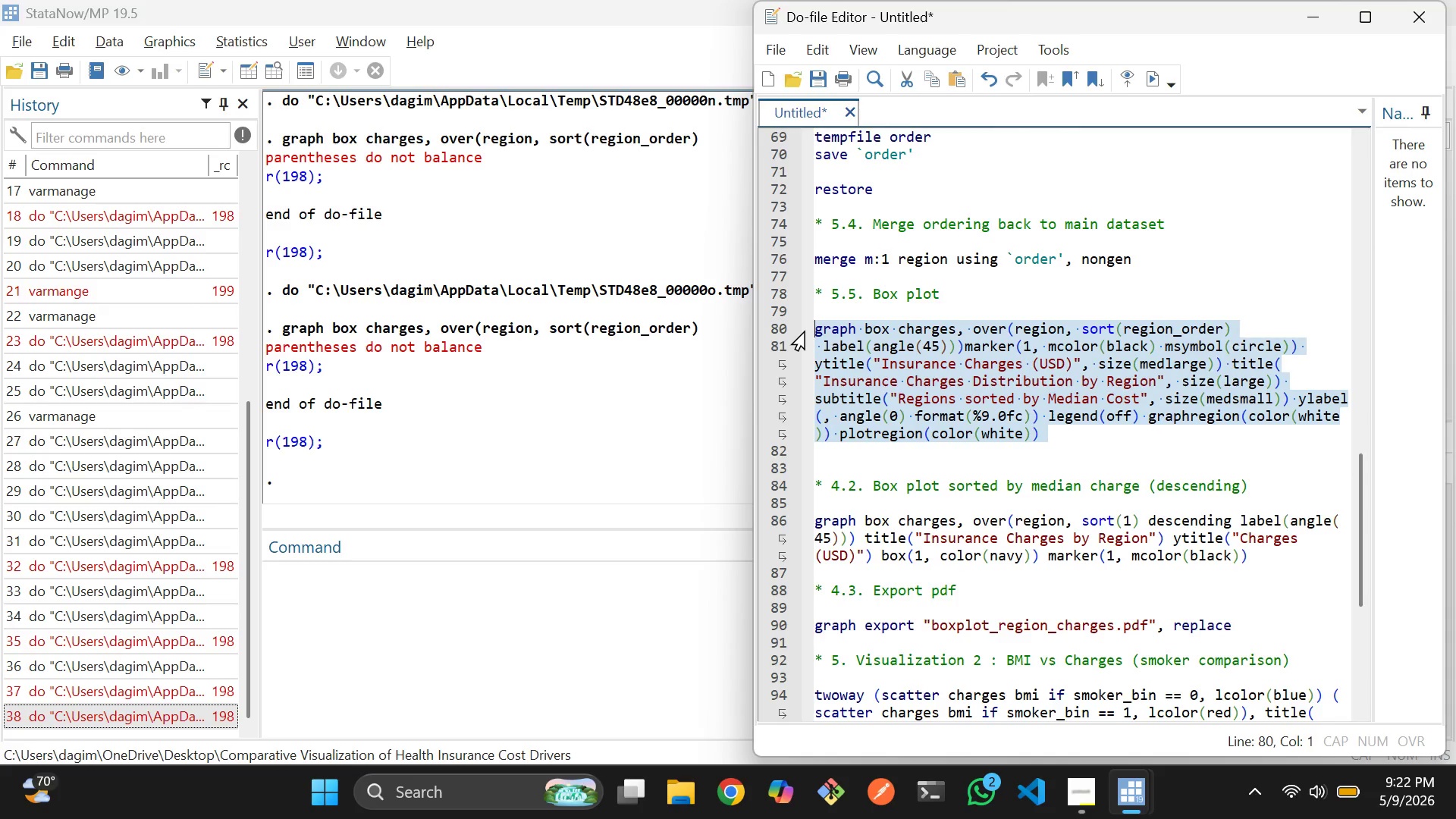 
key(Control+D)
 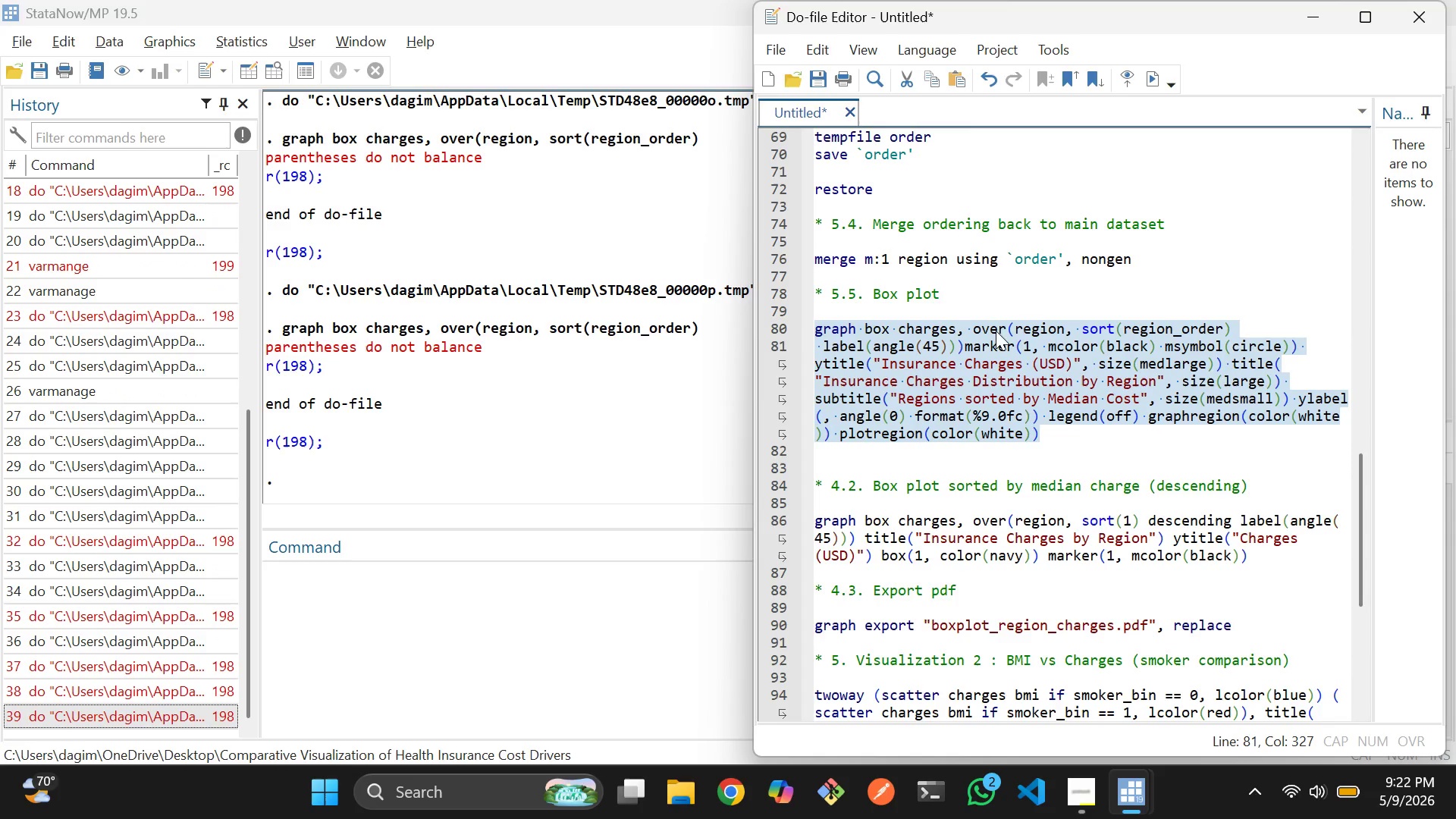 
left_click([1033, 327])
 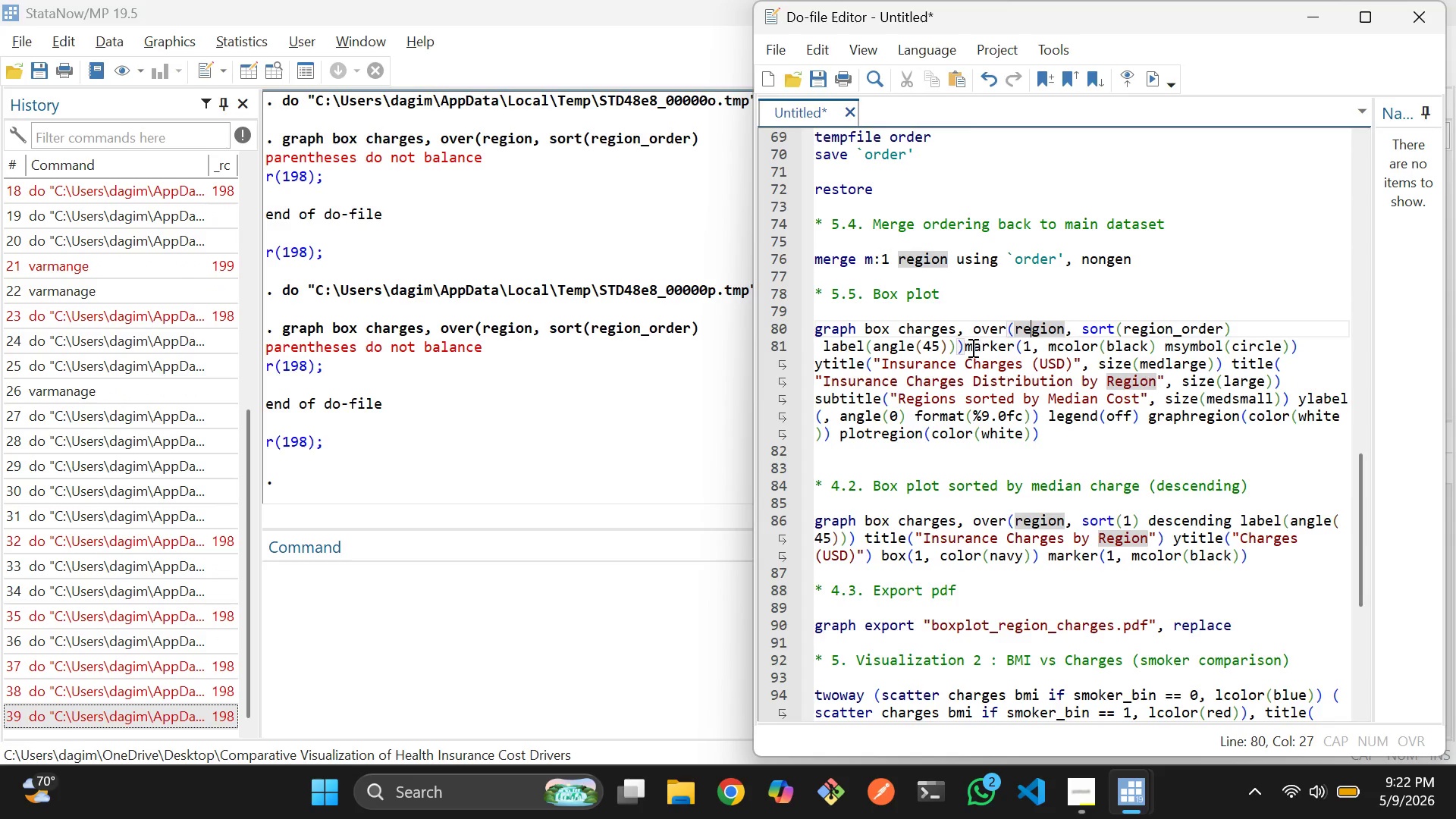 
left_click([966, 347])
 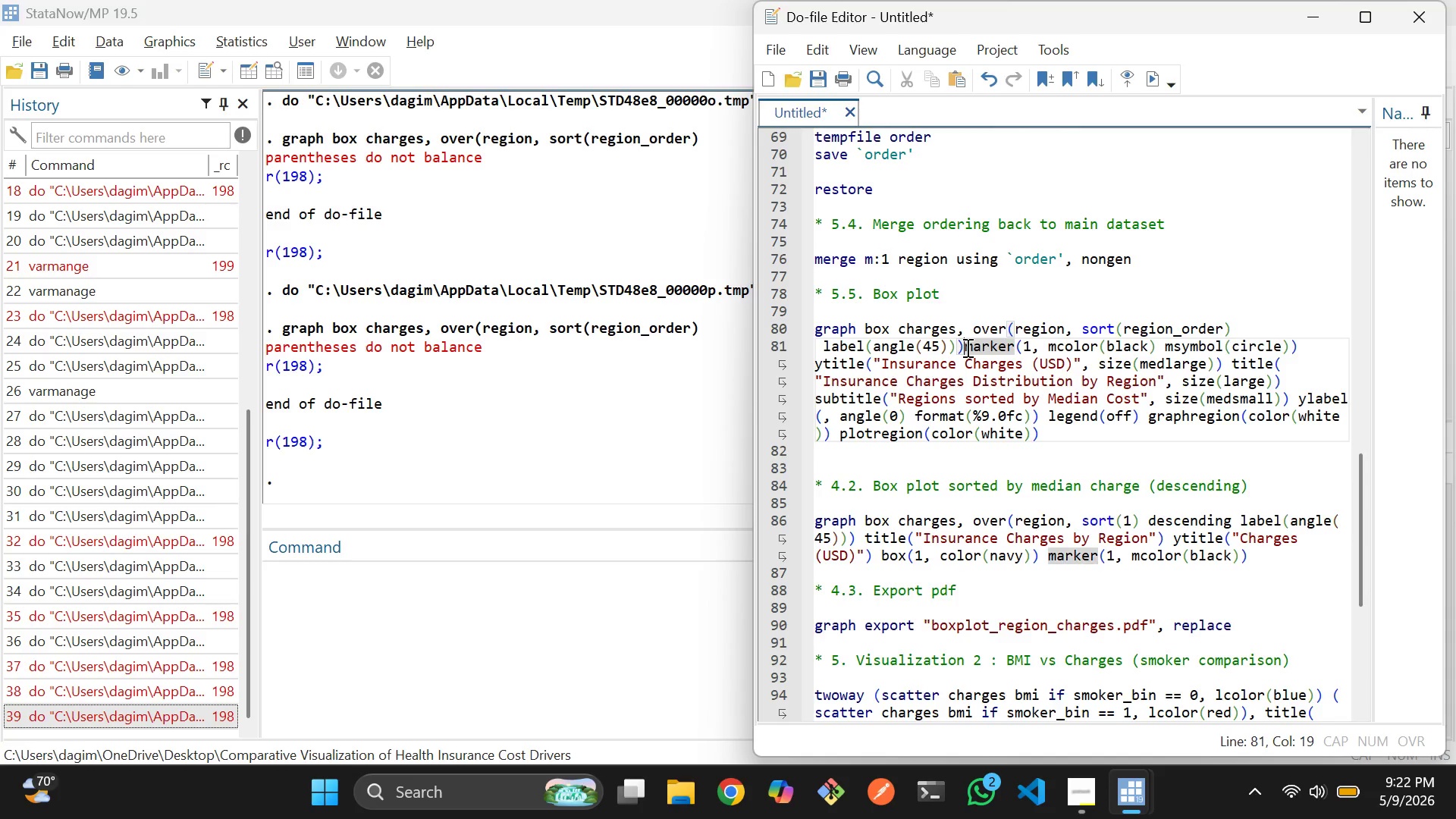 
key(Space)
 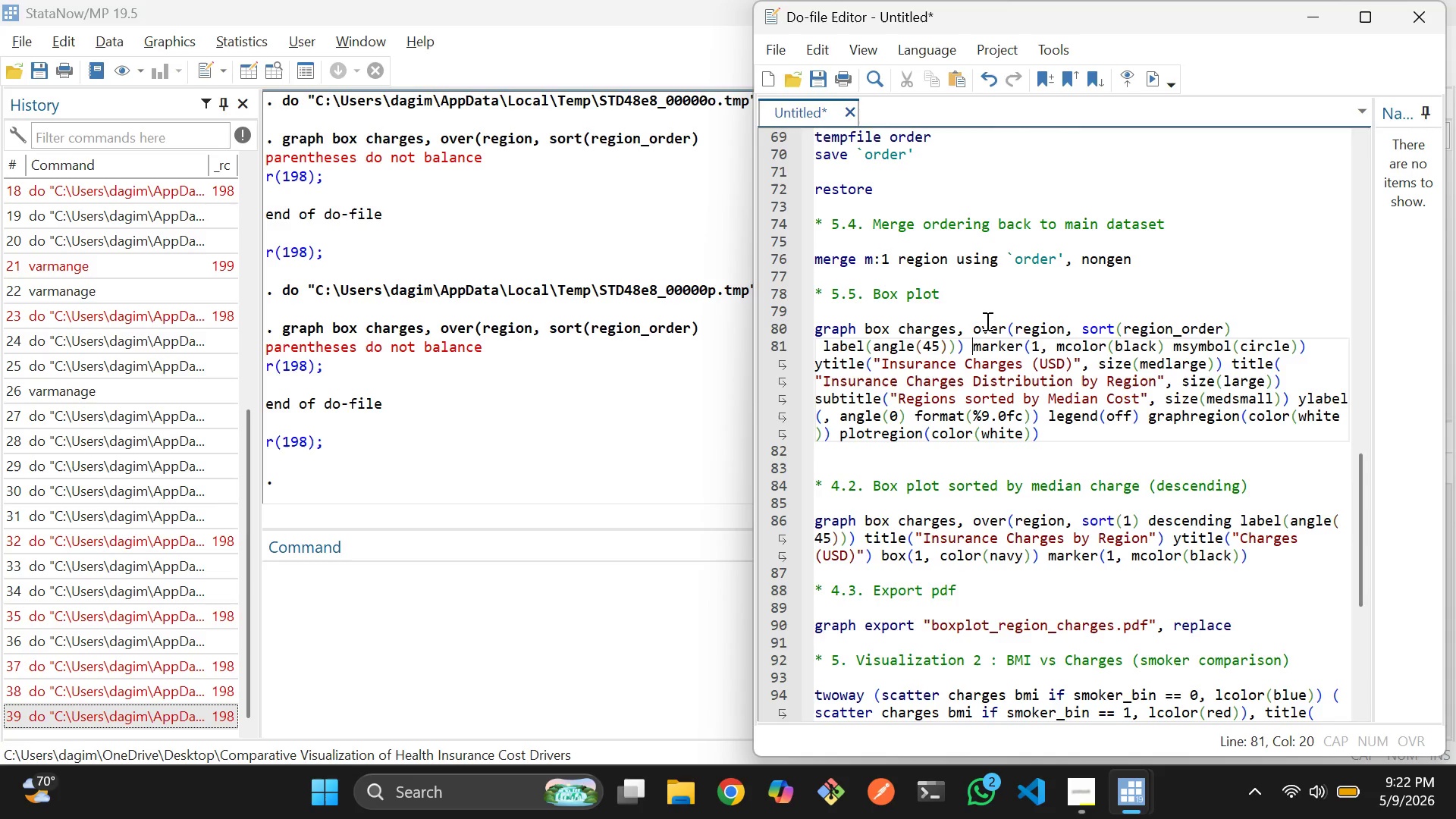 
left_click([1010, 325])
 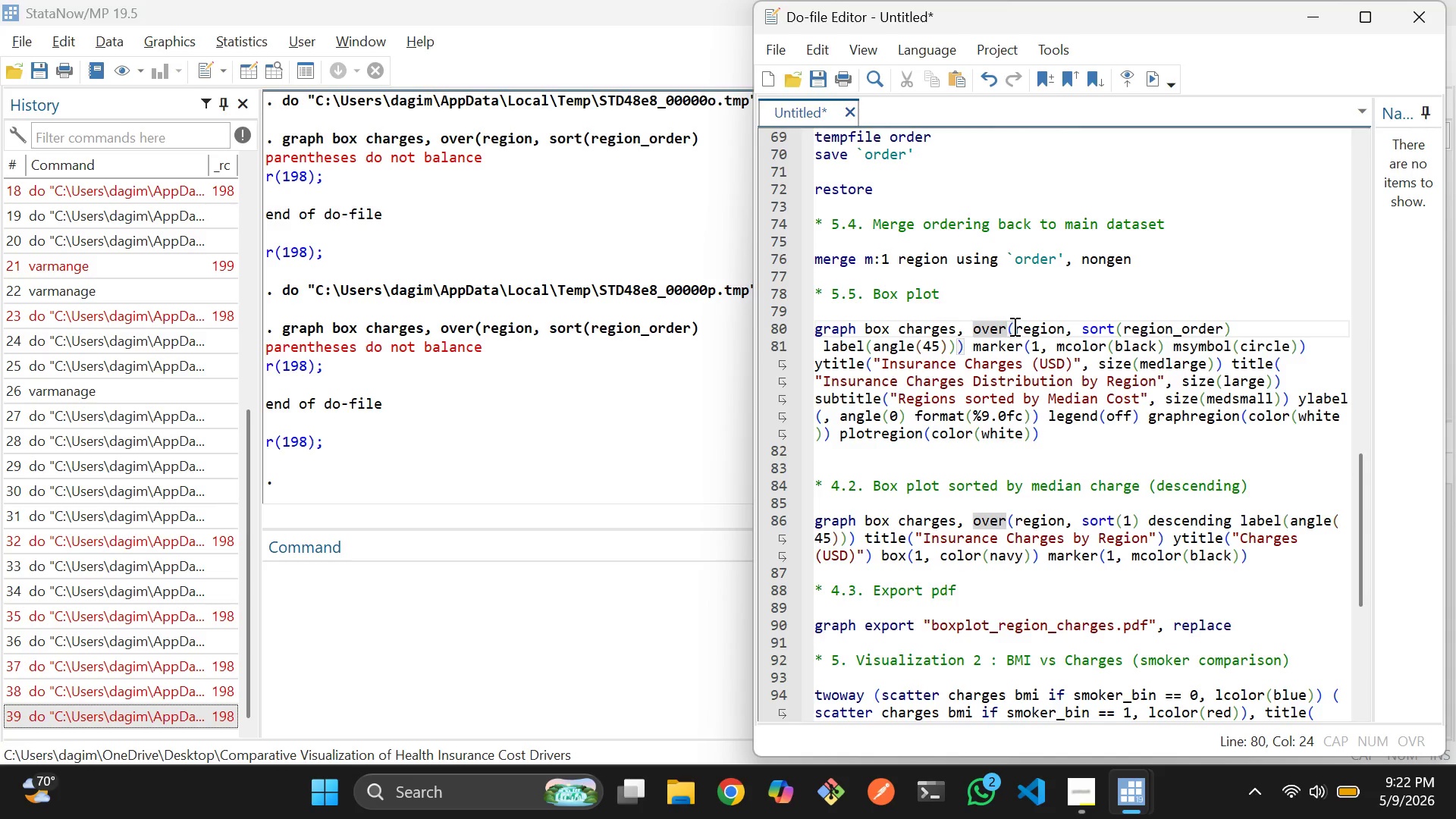 
left_click([1013, 326])
 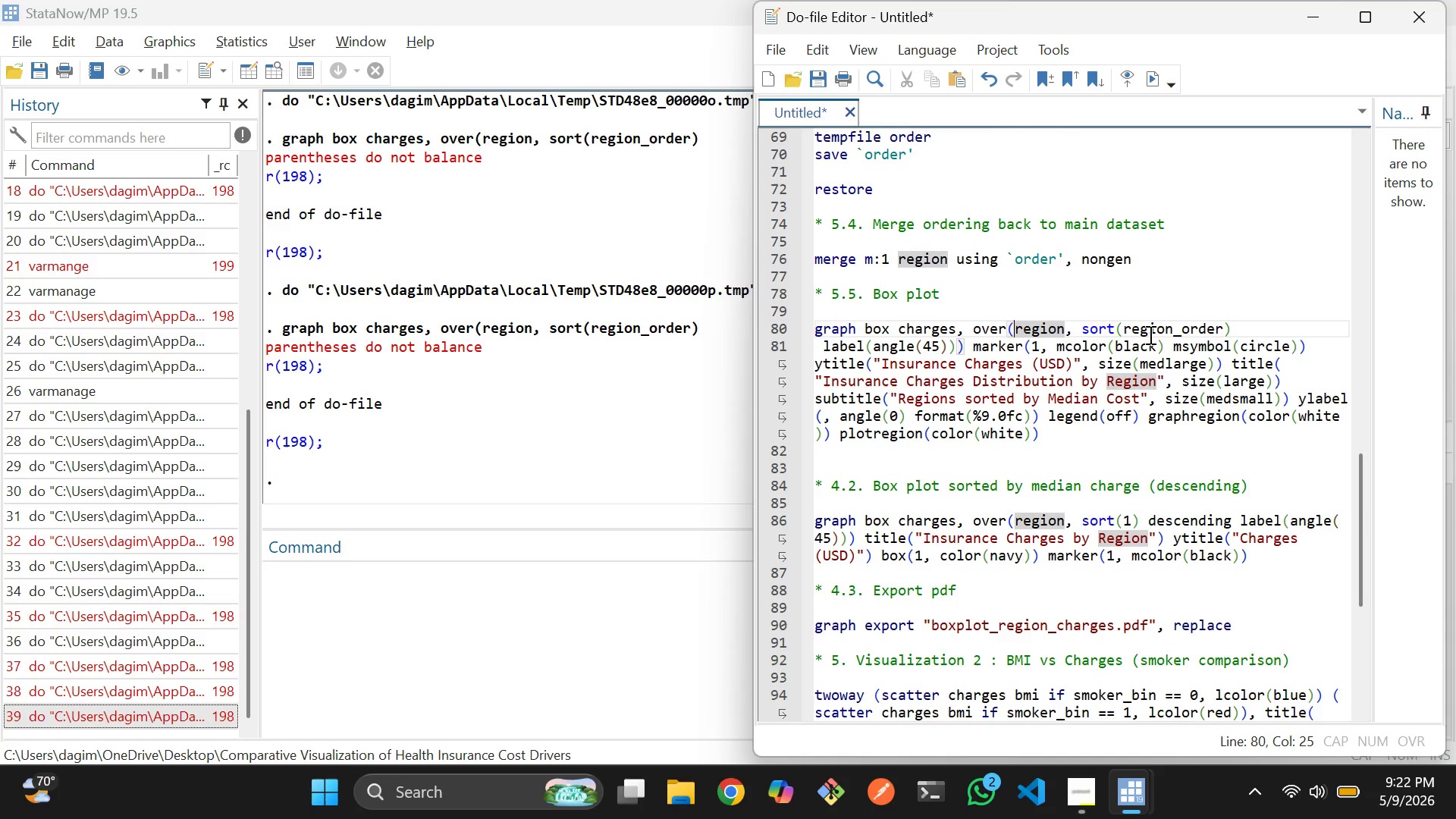 
wait(6.05)
 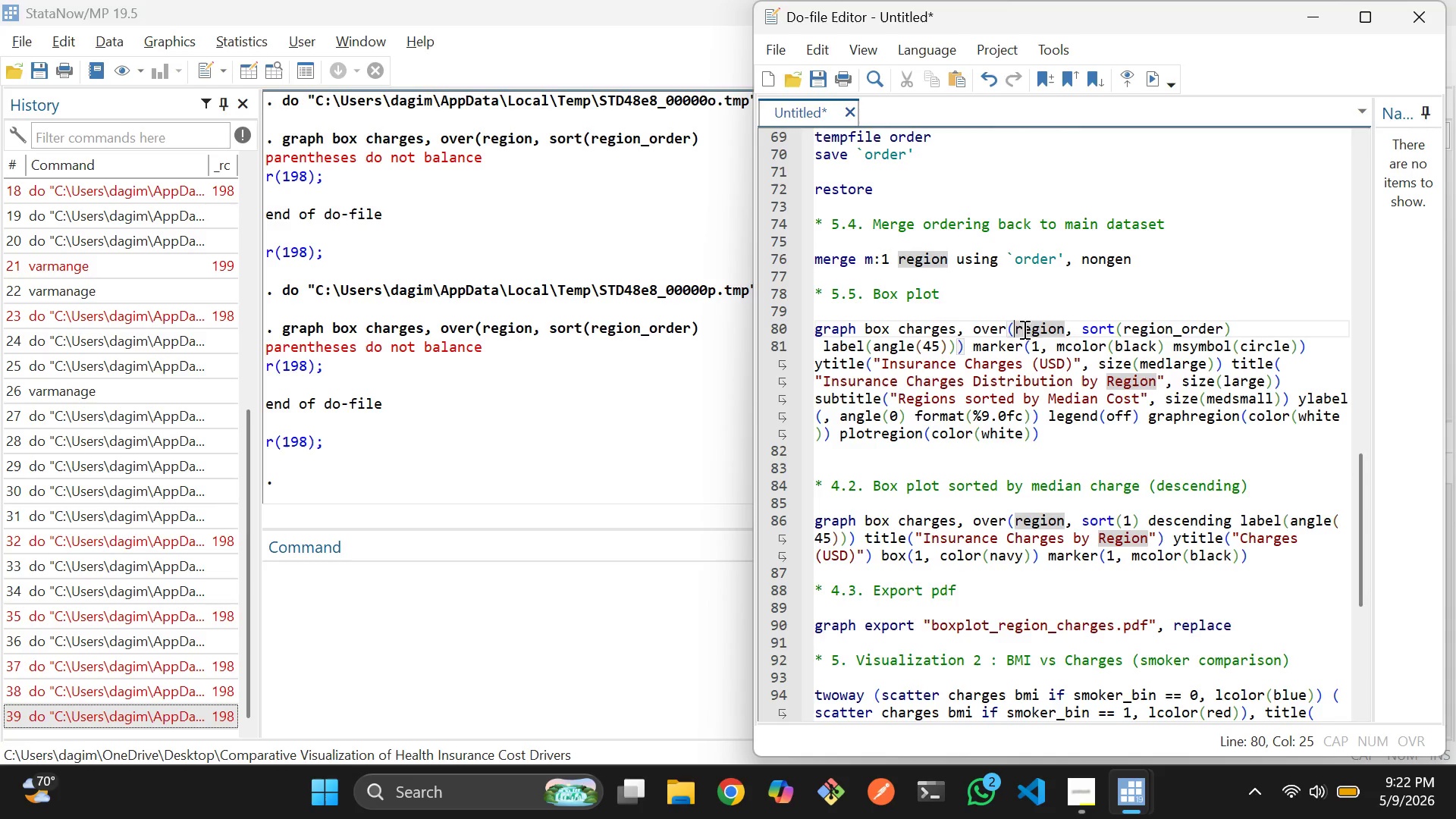 
left_click([823, 346])
 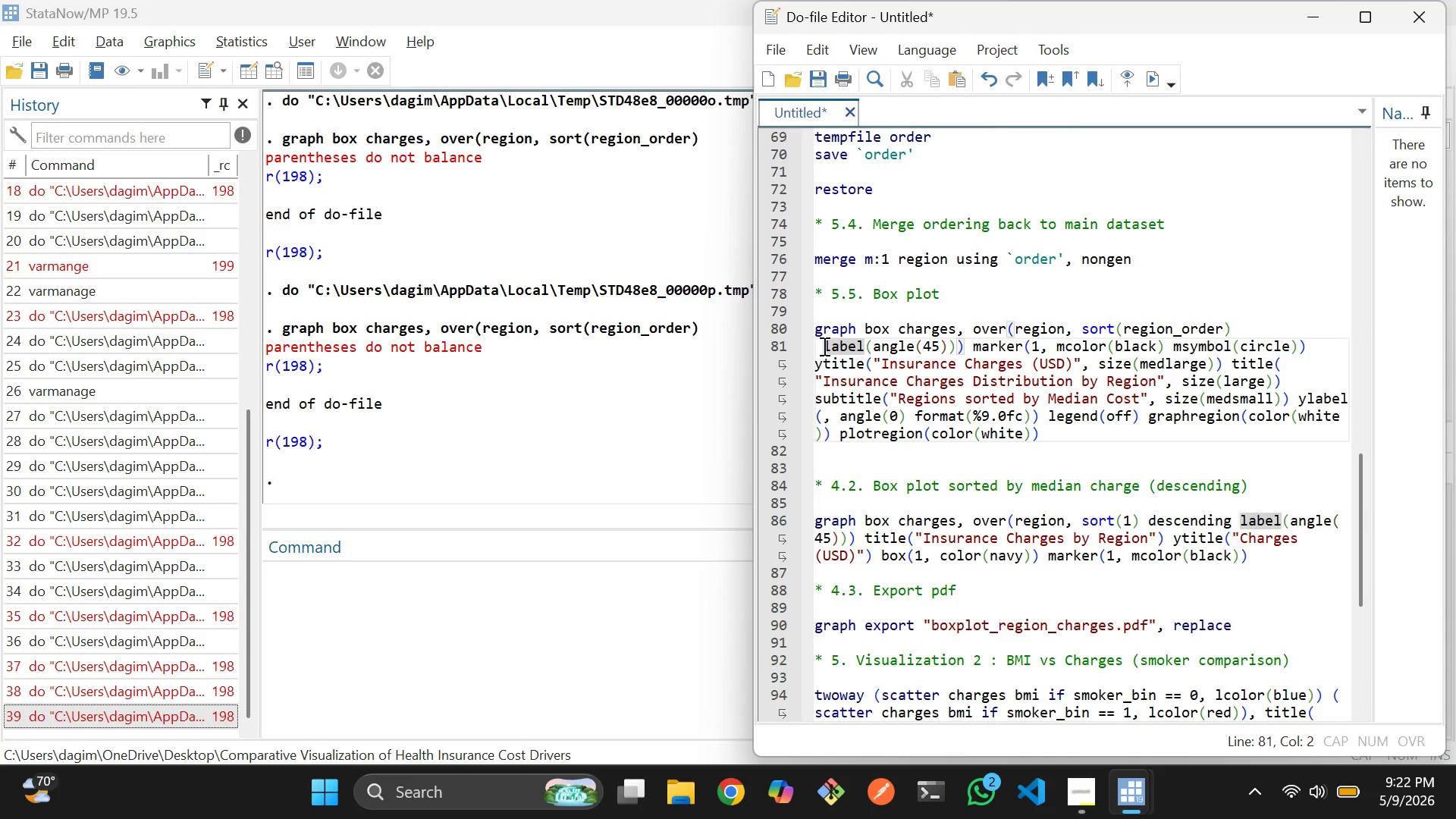 
key(Backspace)
 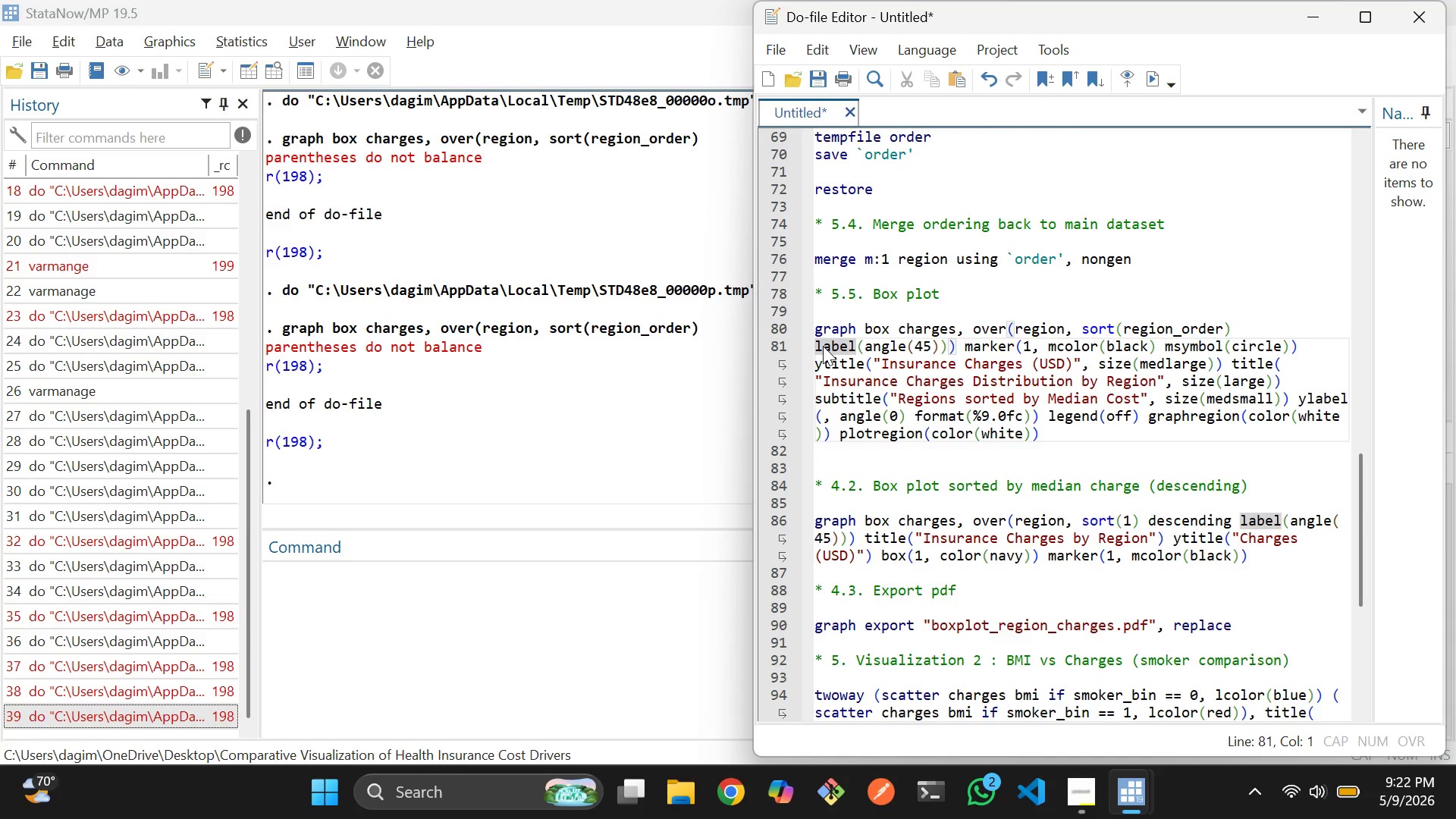 
key(Backspace)
 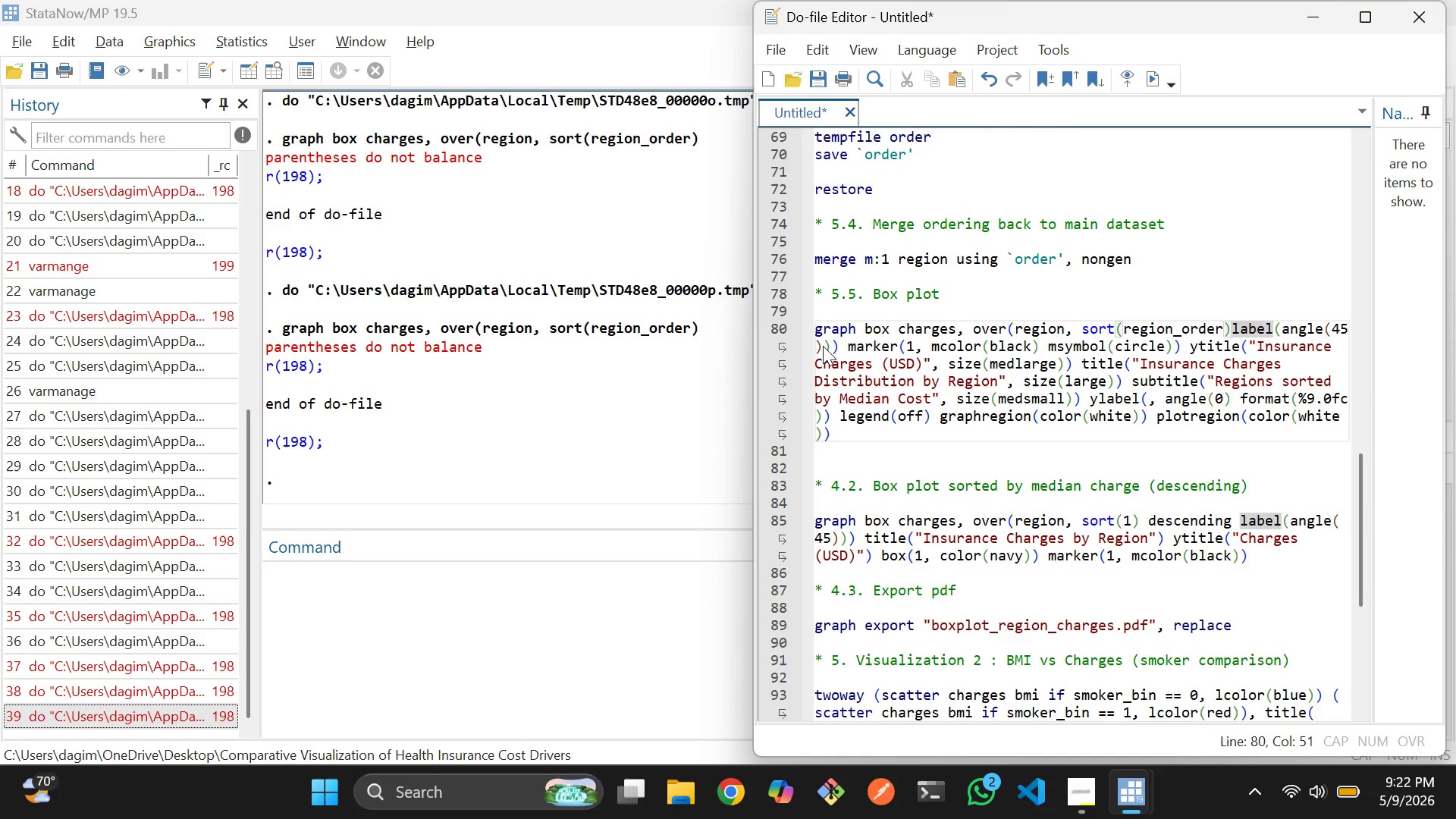 
key(Control+Z)
 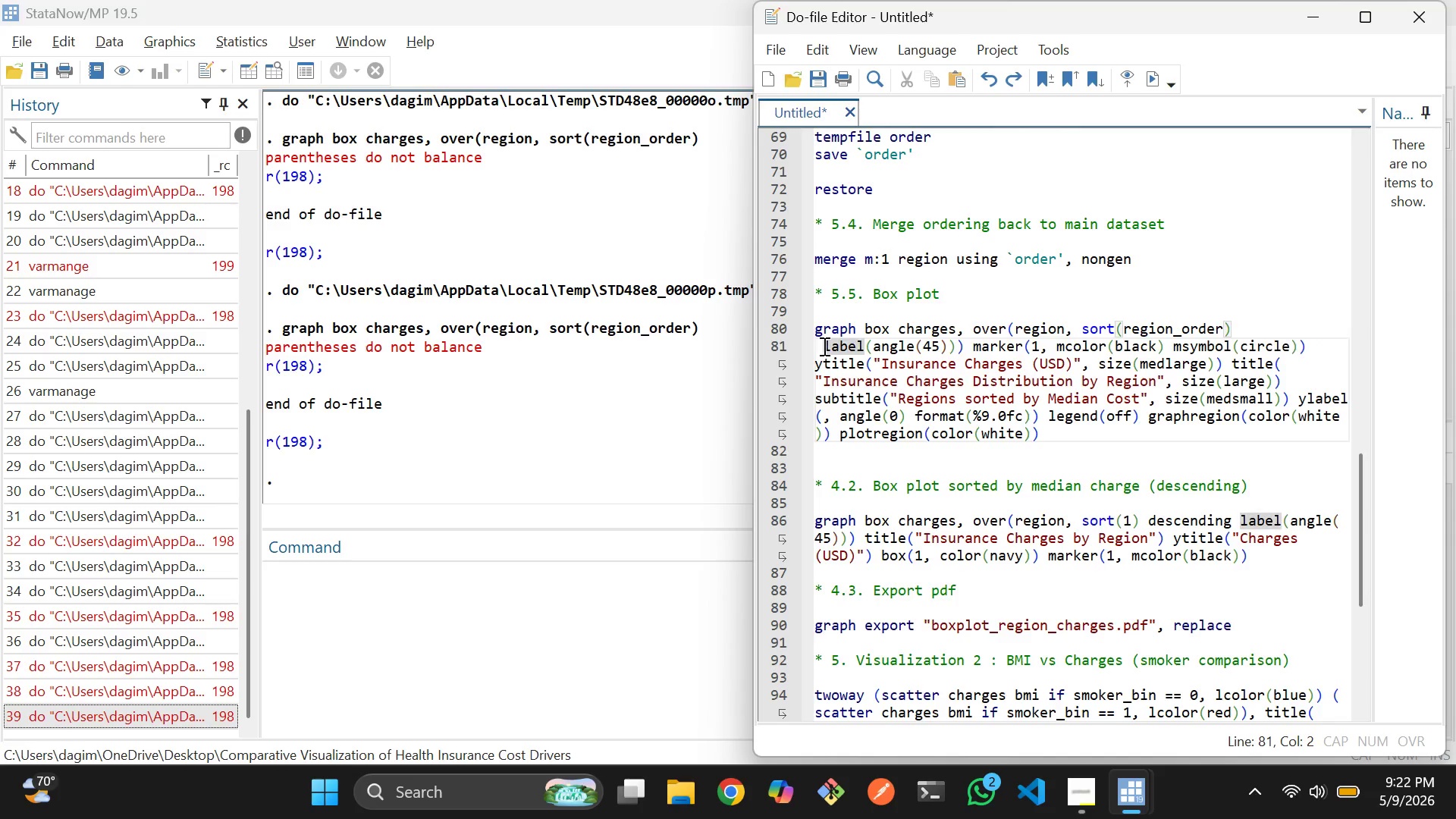 
key(Control+Z)
 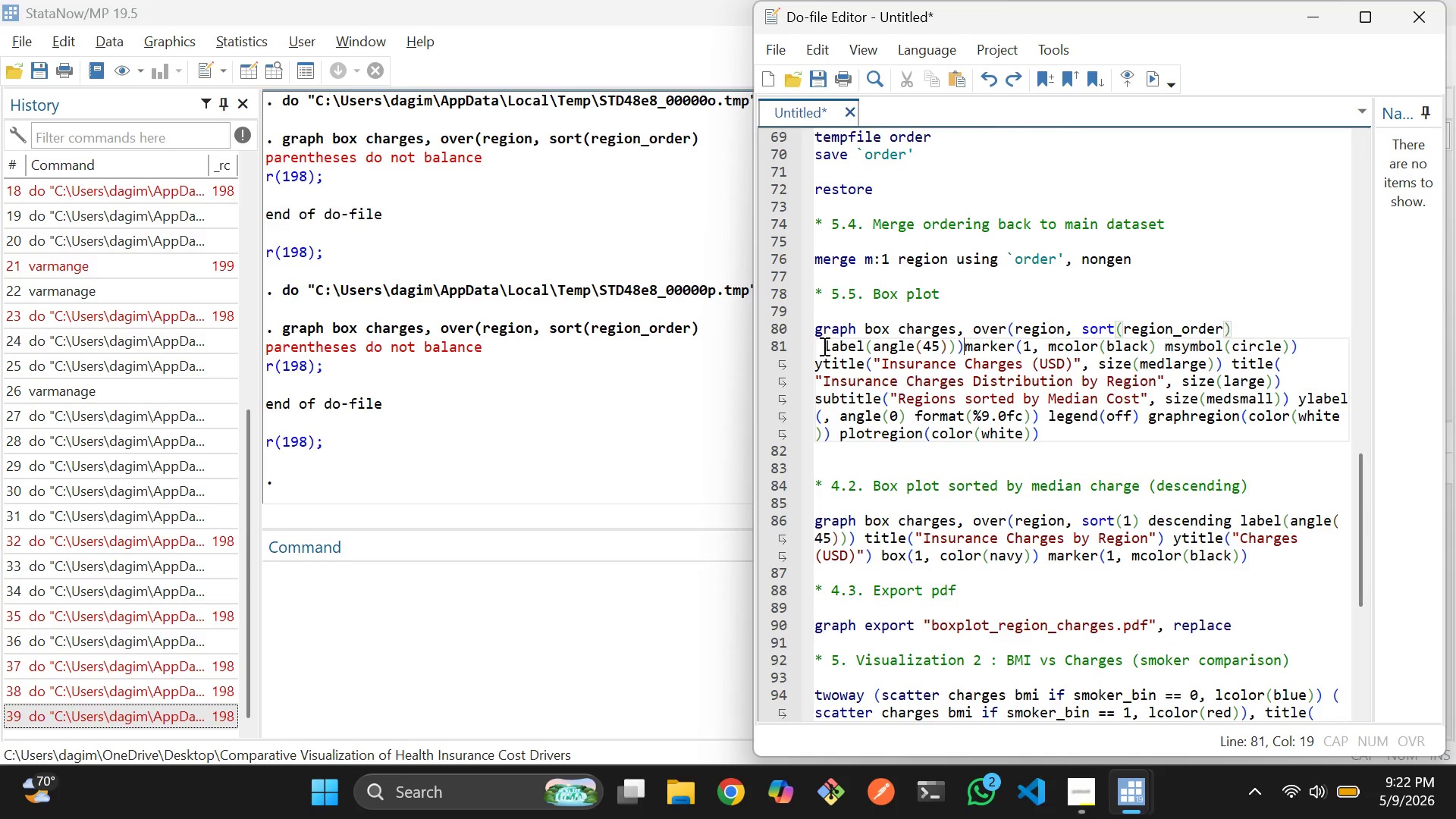 
key(Control+Z)
 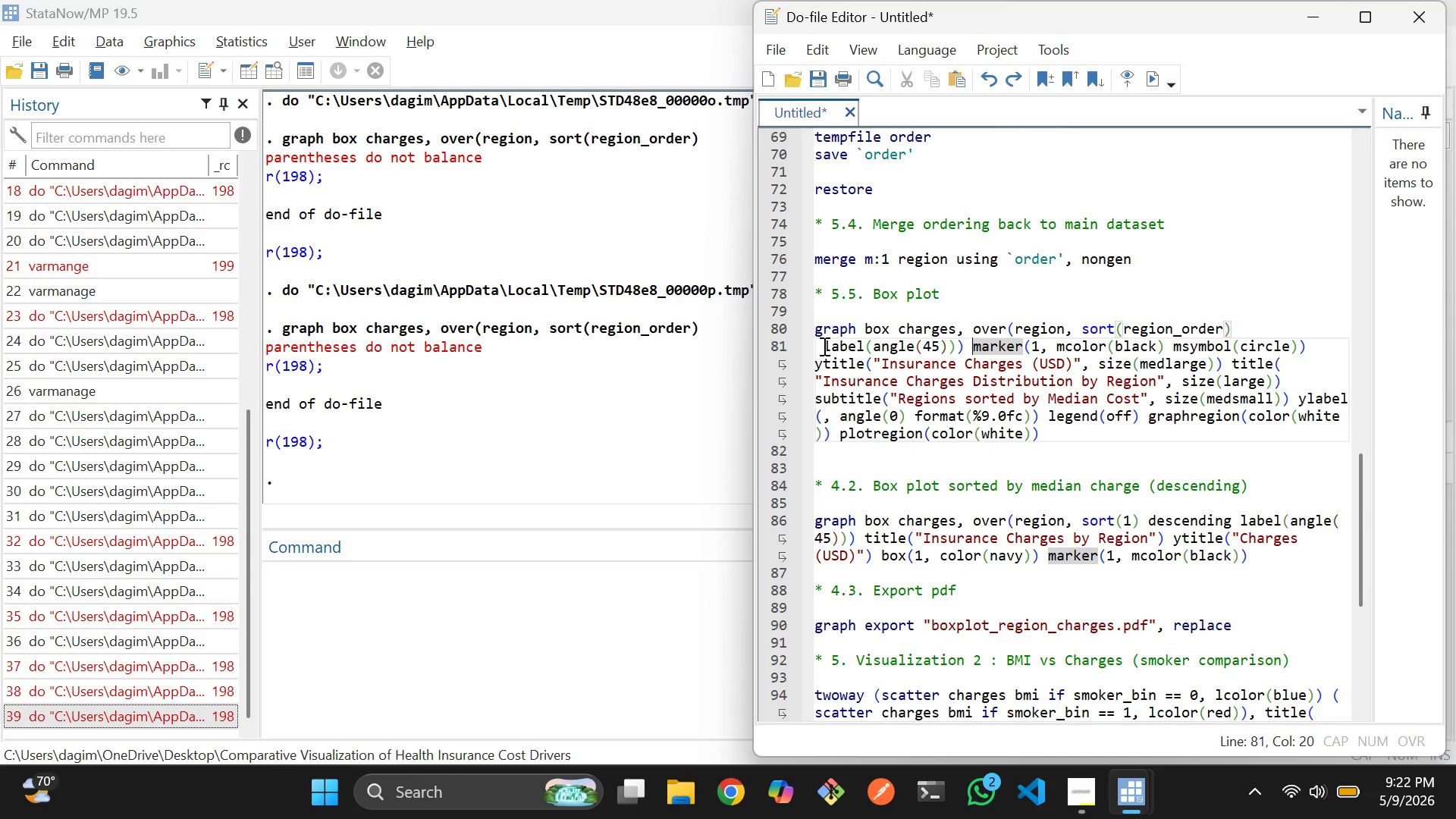 
key(Control+Z)
 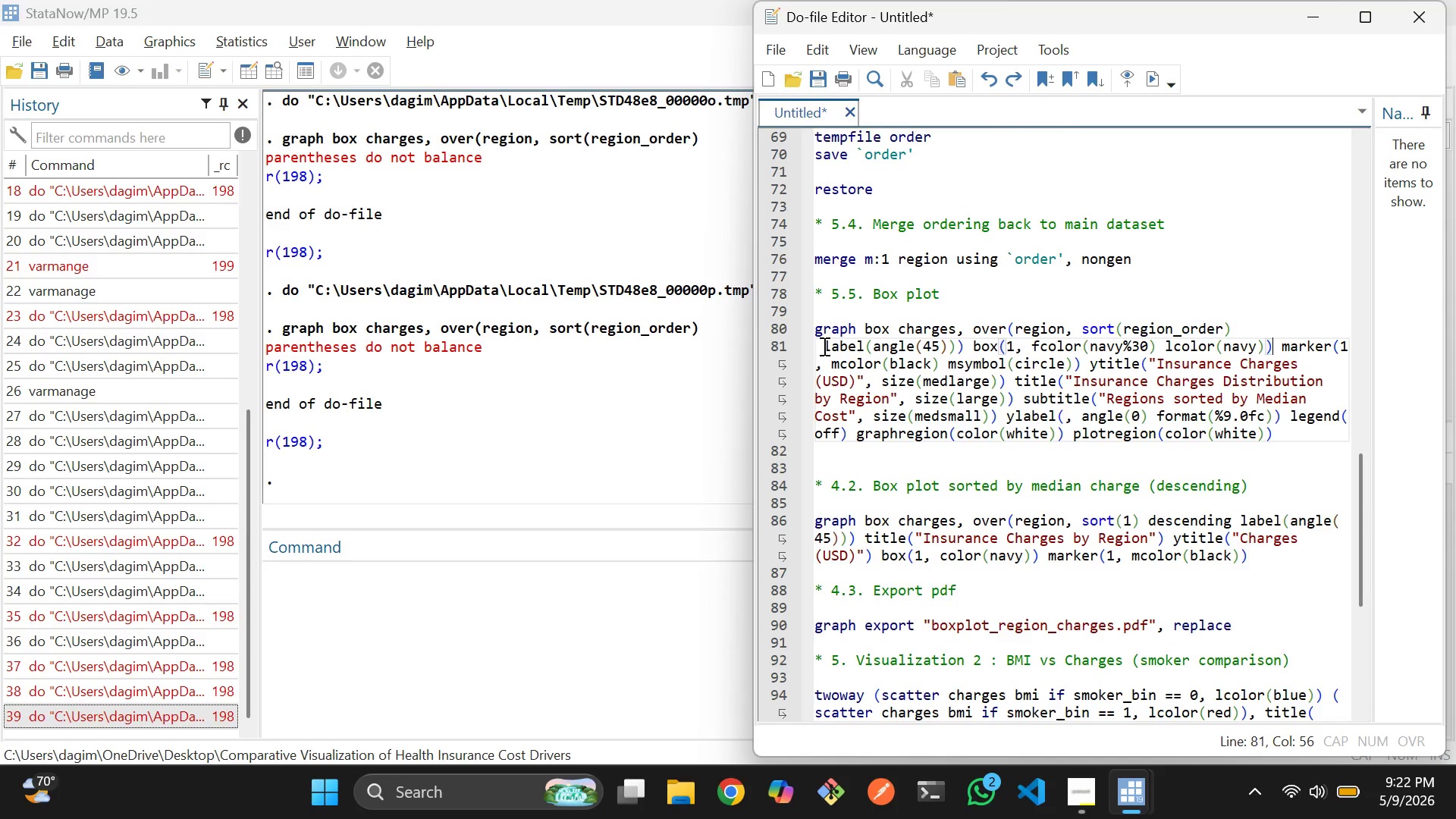 
left_click([823, 346])
 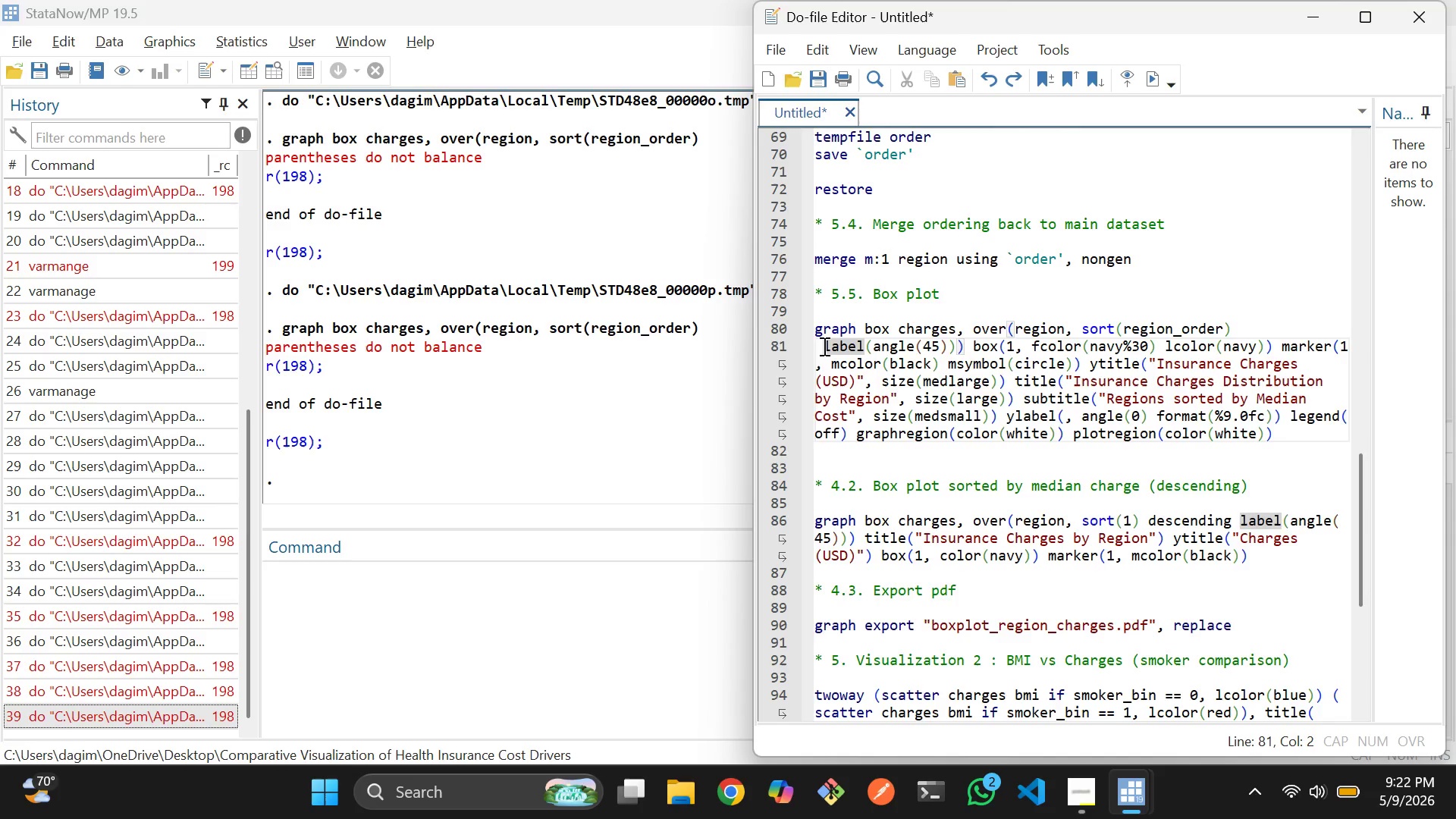 
key(Backspace)
 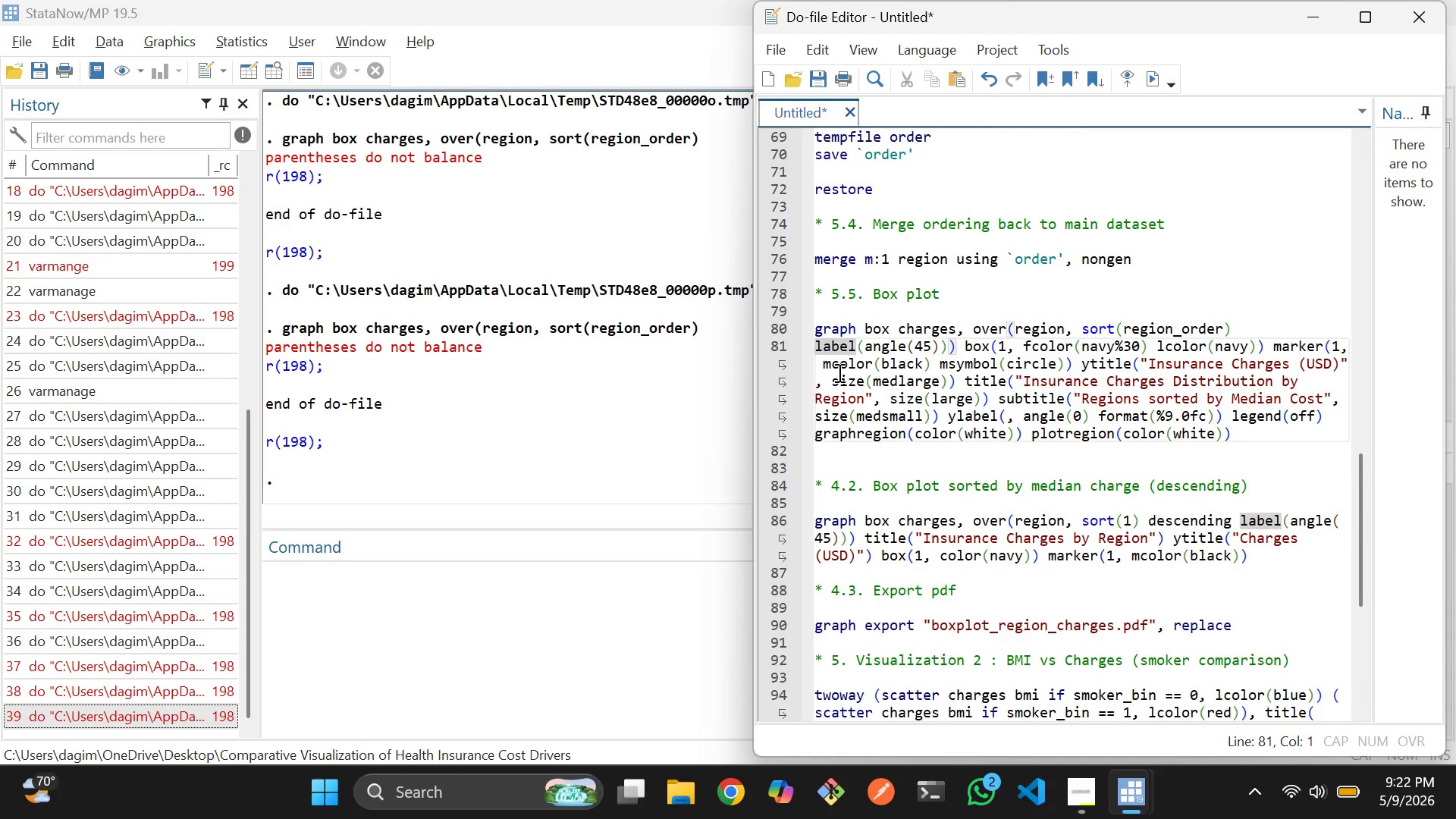 
left_click([826, 369])
 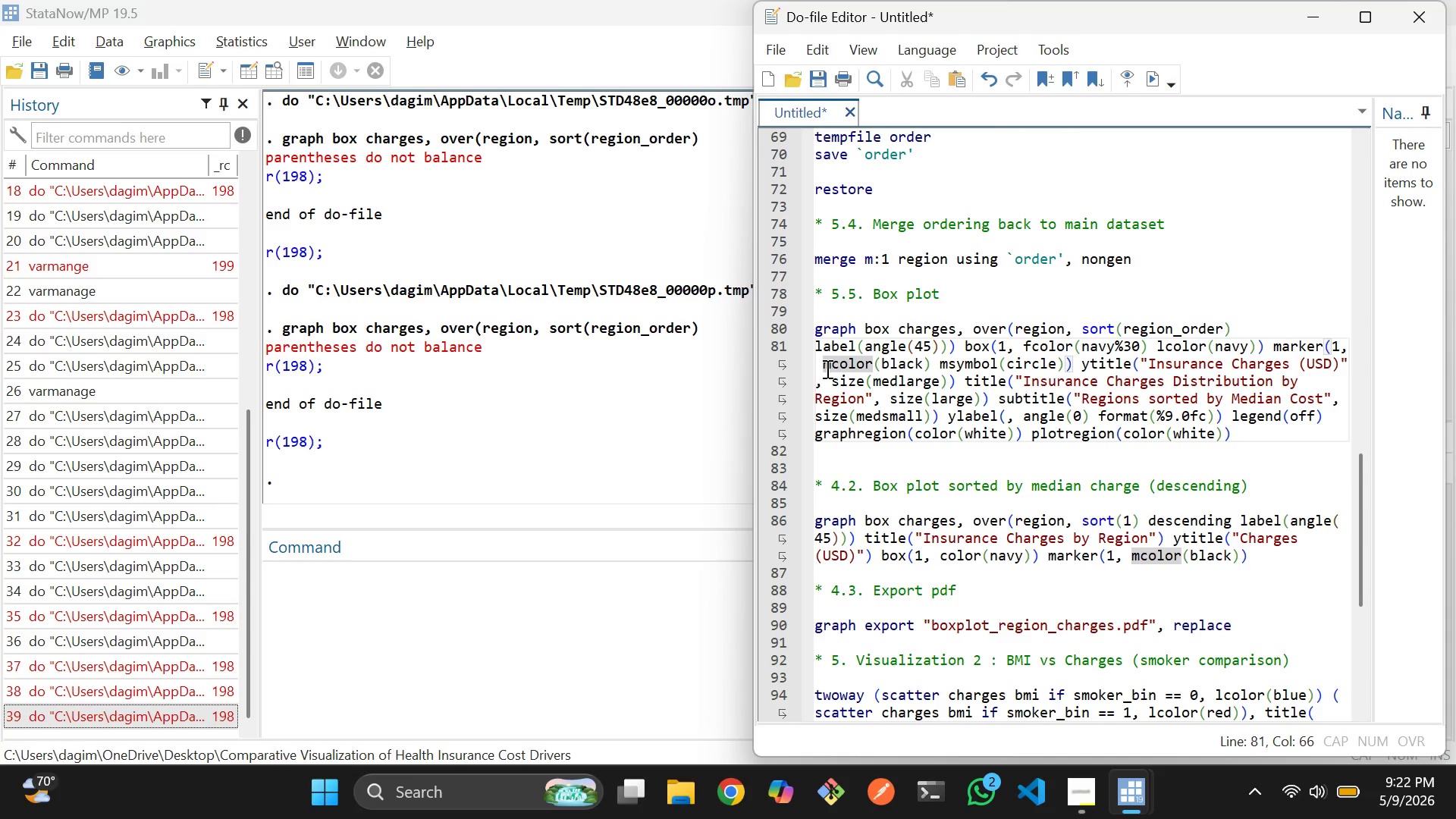 
key(Backspace)
 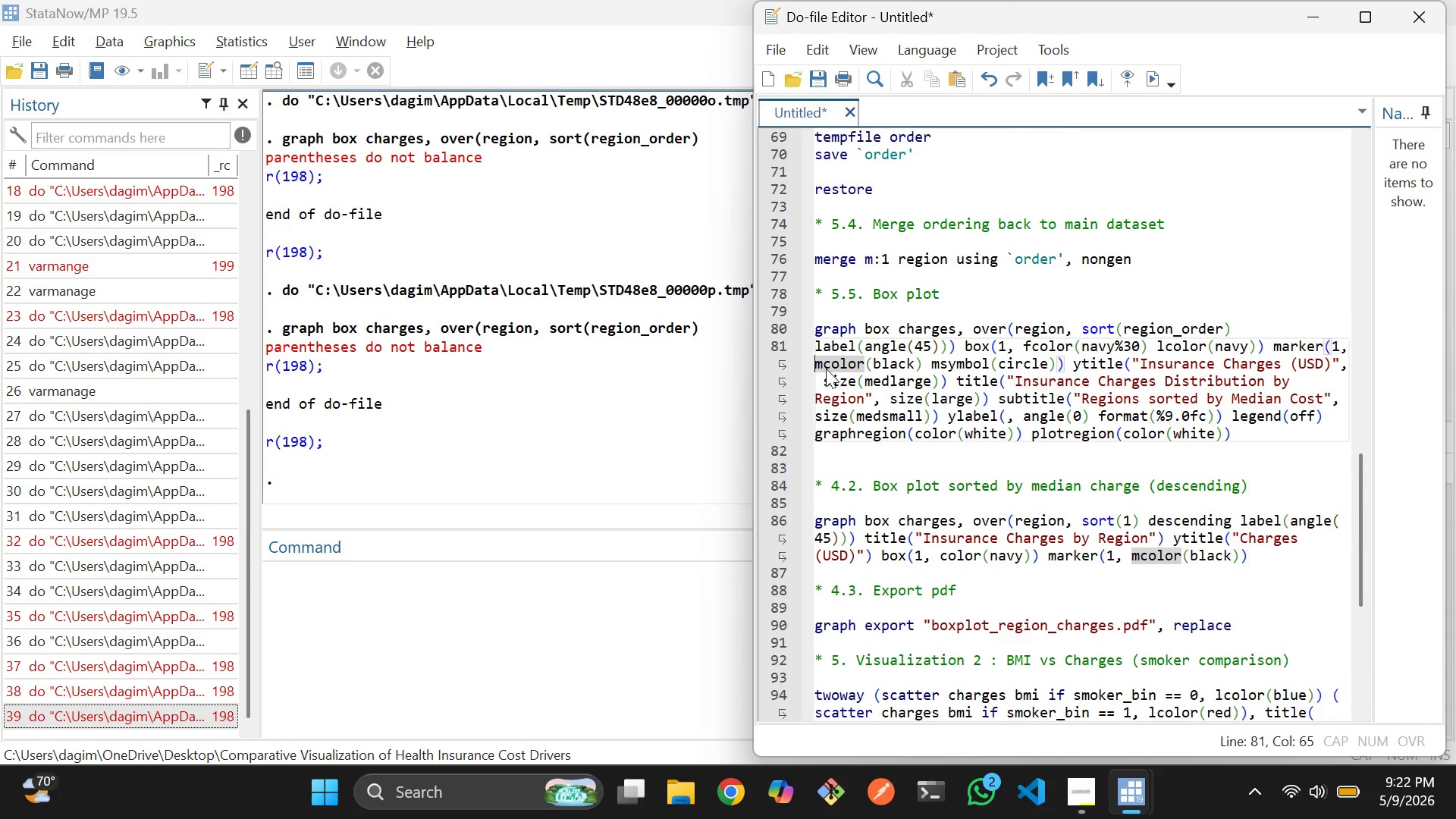 
key(ArrowDown)
 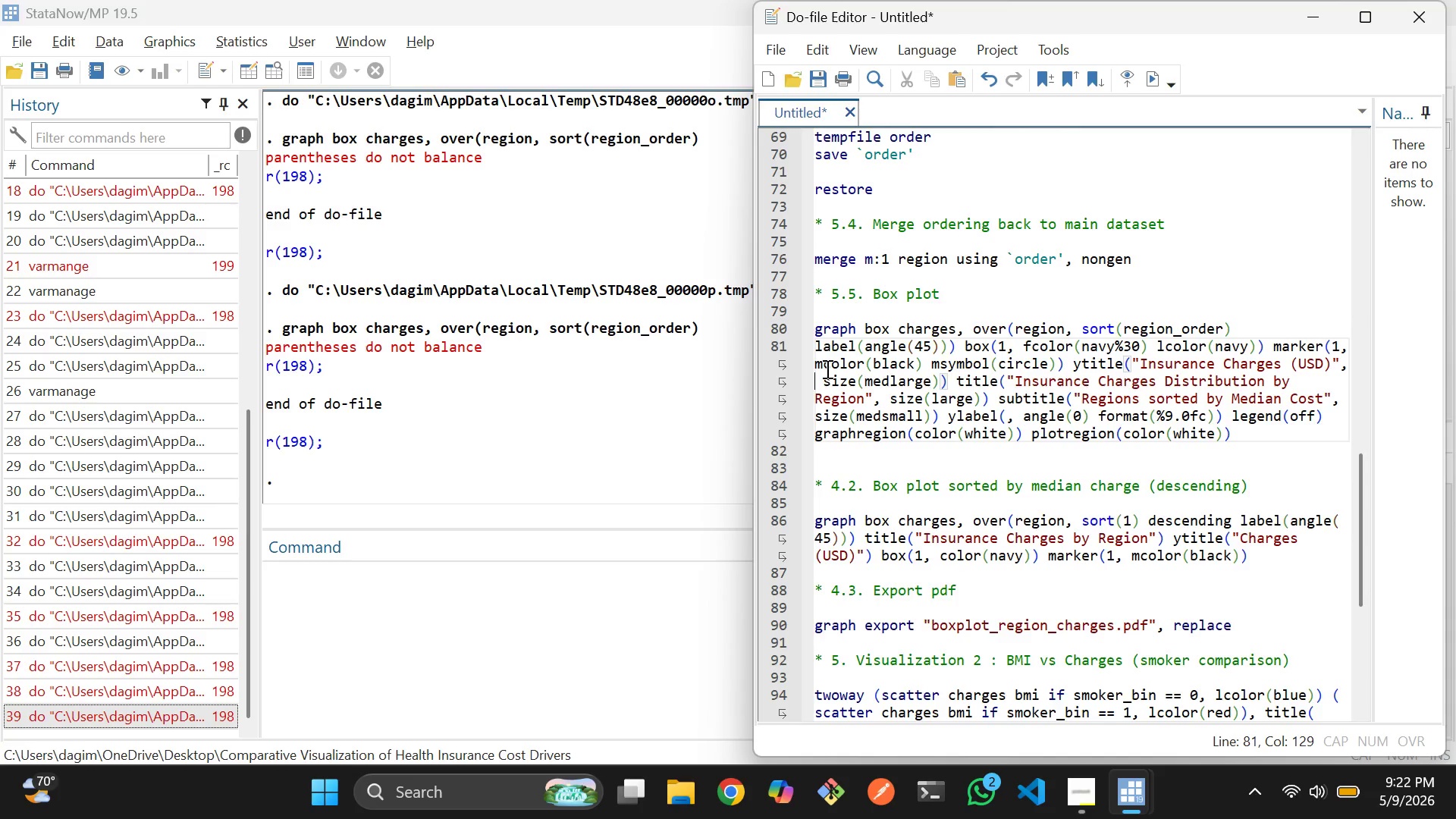 
key(ArrowRight)
 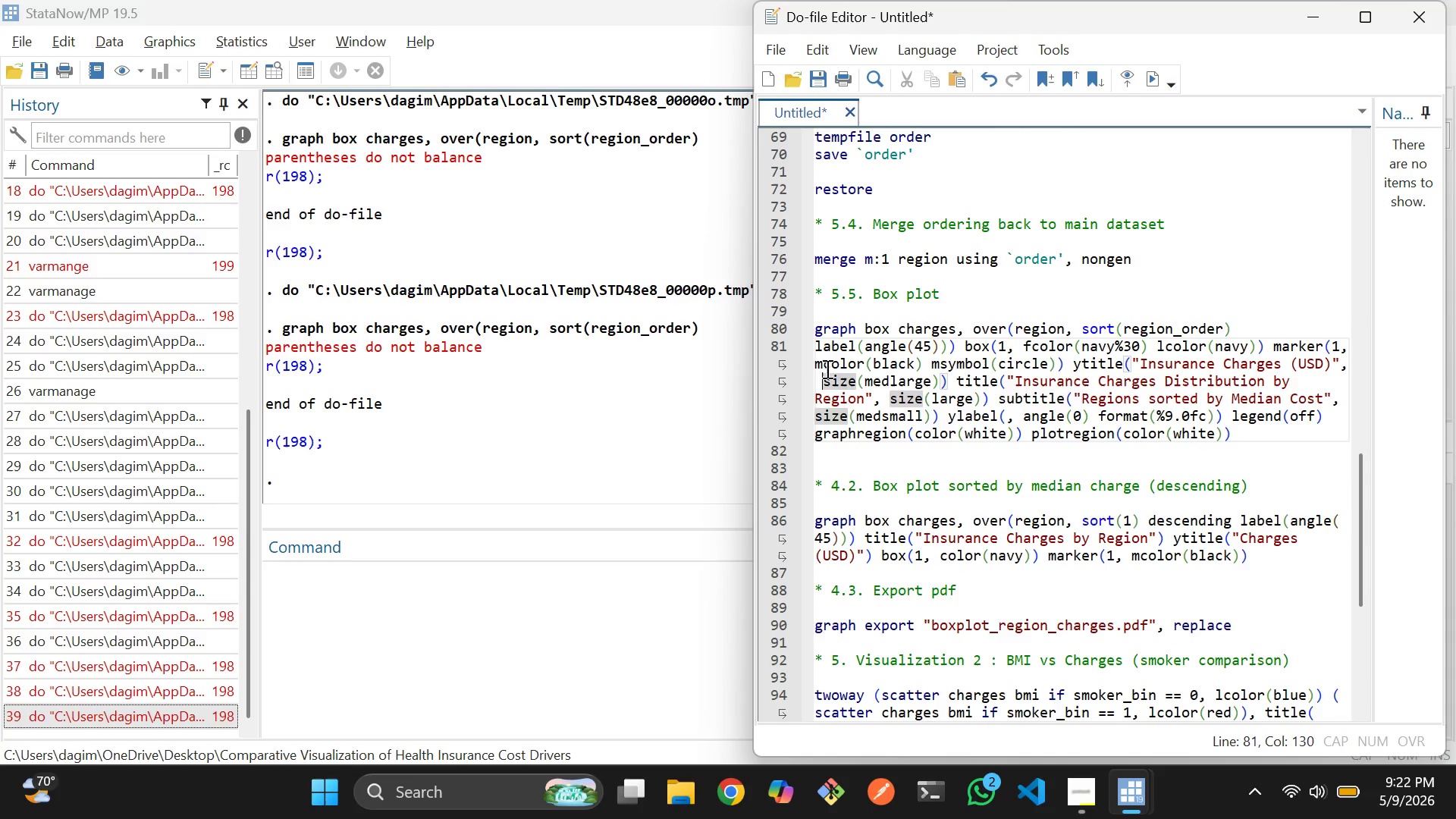 
key(Backspace)
 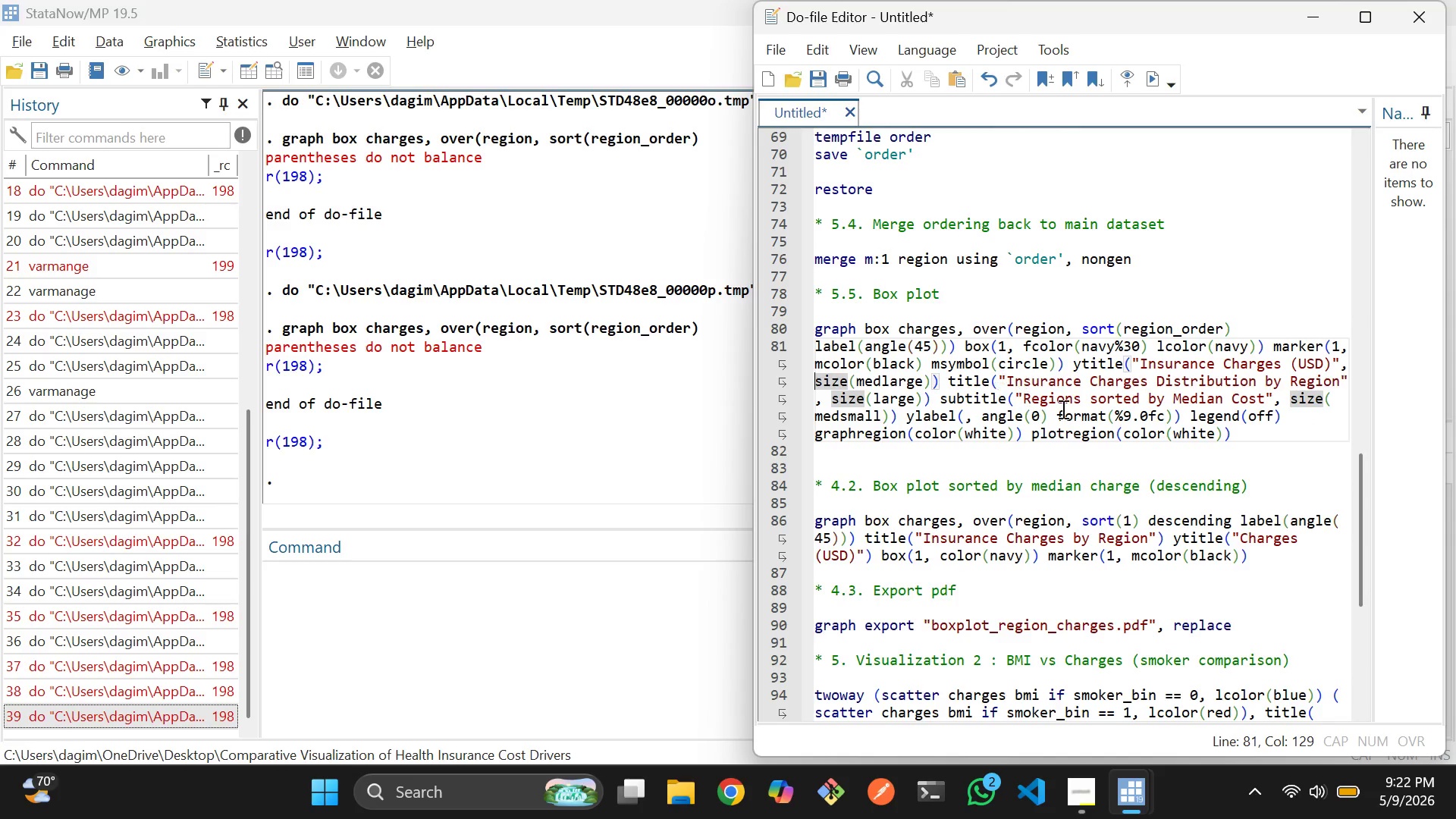 
left_click_drag(start_coordinate=[1239, 435], to_coordinate=[786, 332])
 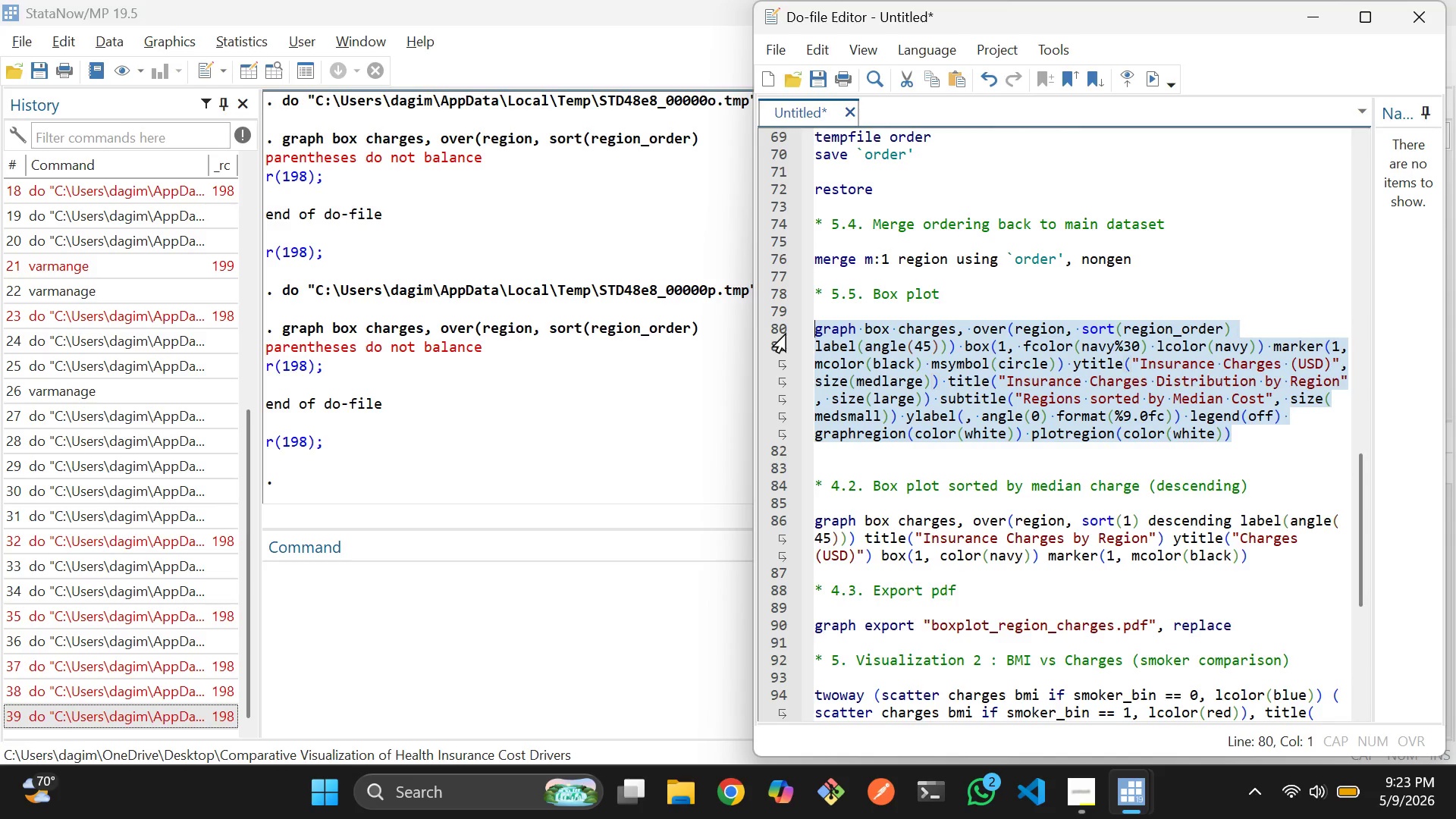 
key(Control+D)
 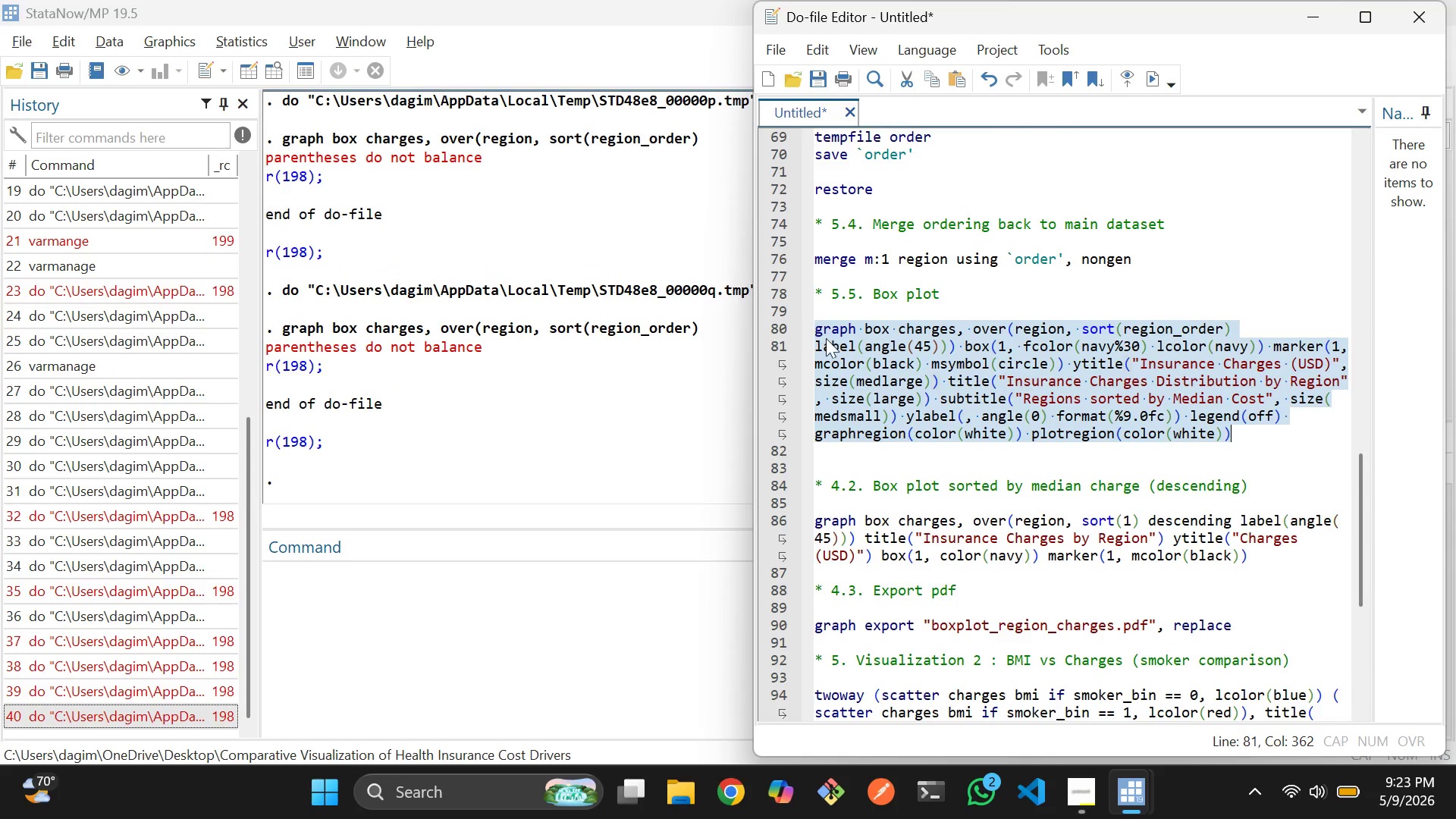 
left_click([830, 343])
 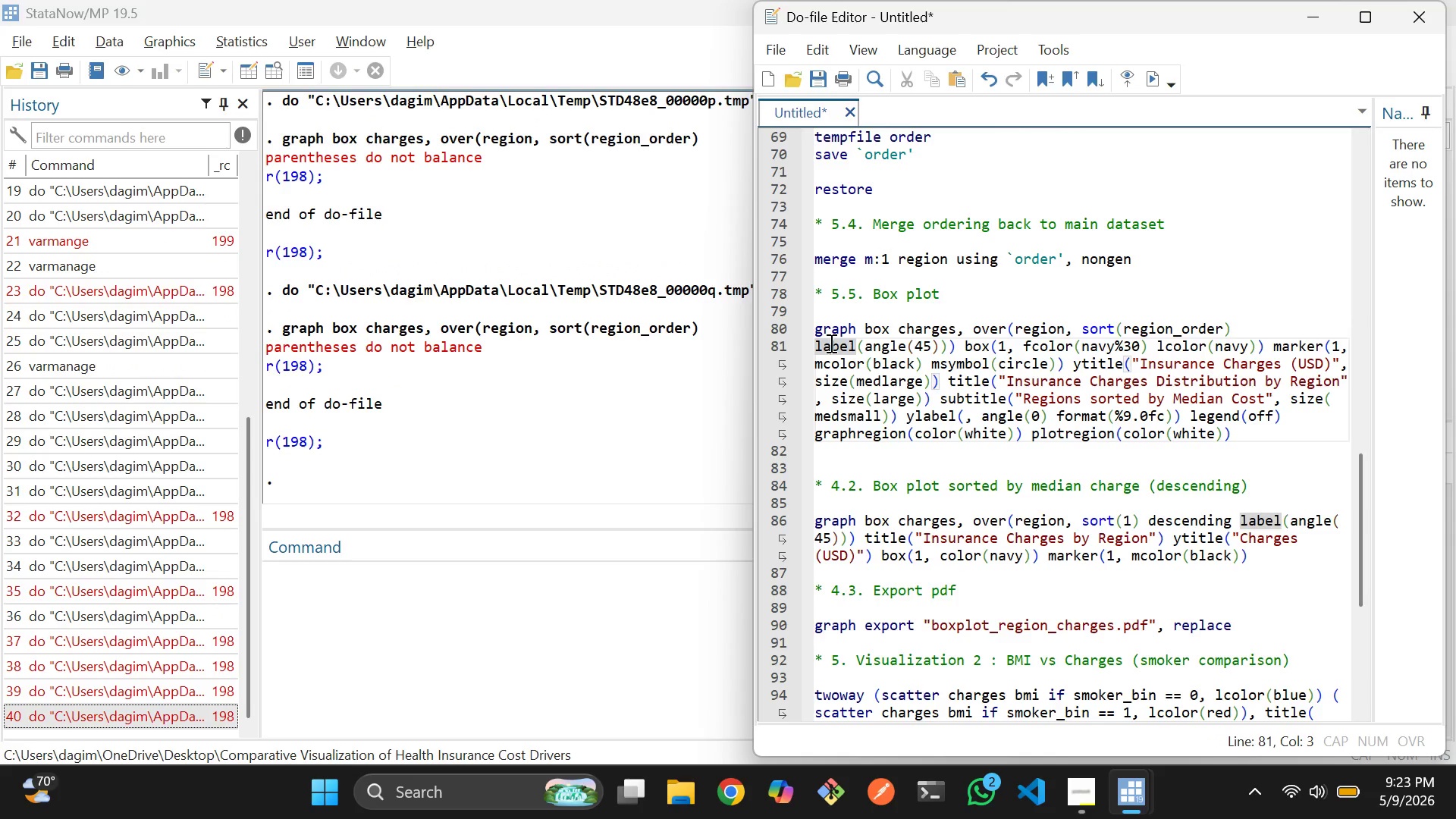 
key(ArrowLeft)
 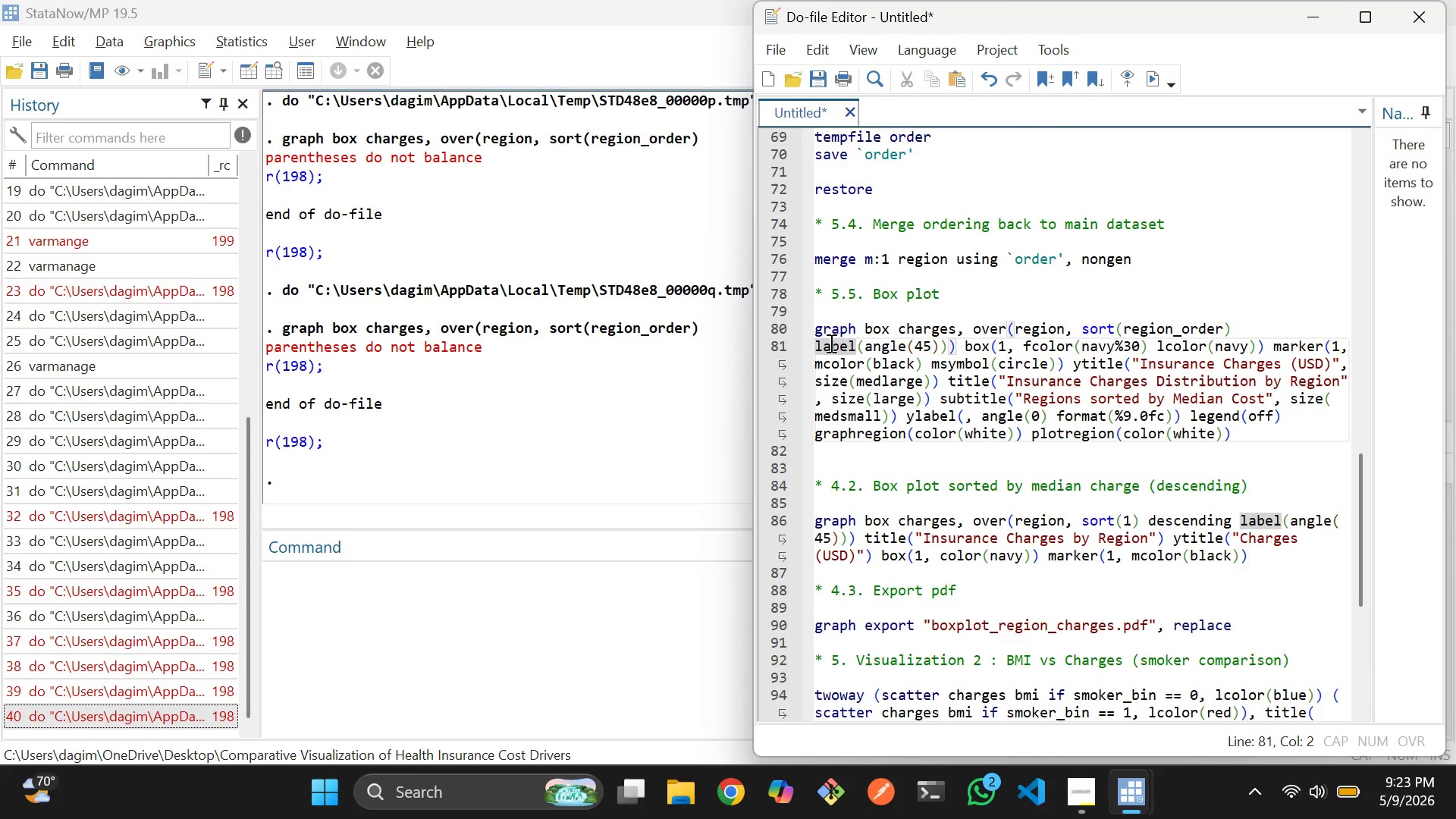 
key(Backspace)
 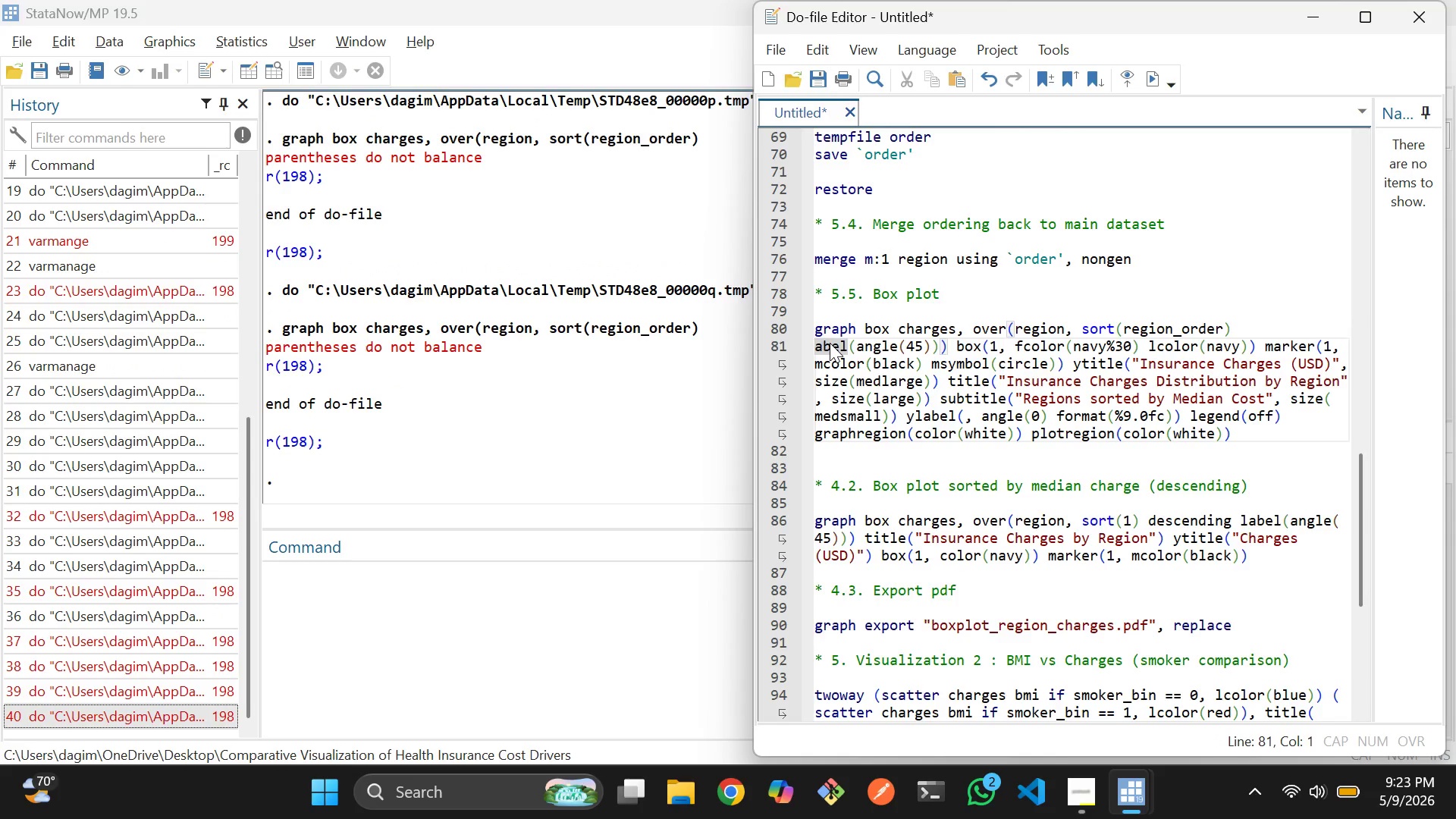 
key(L)
 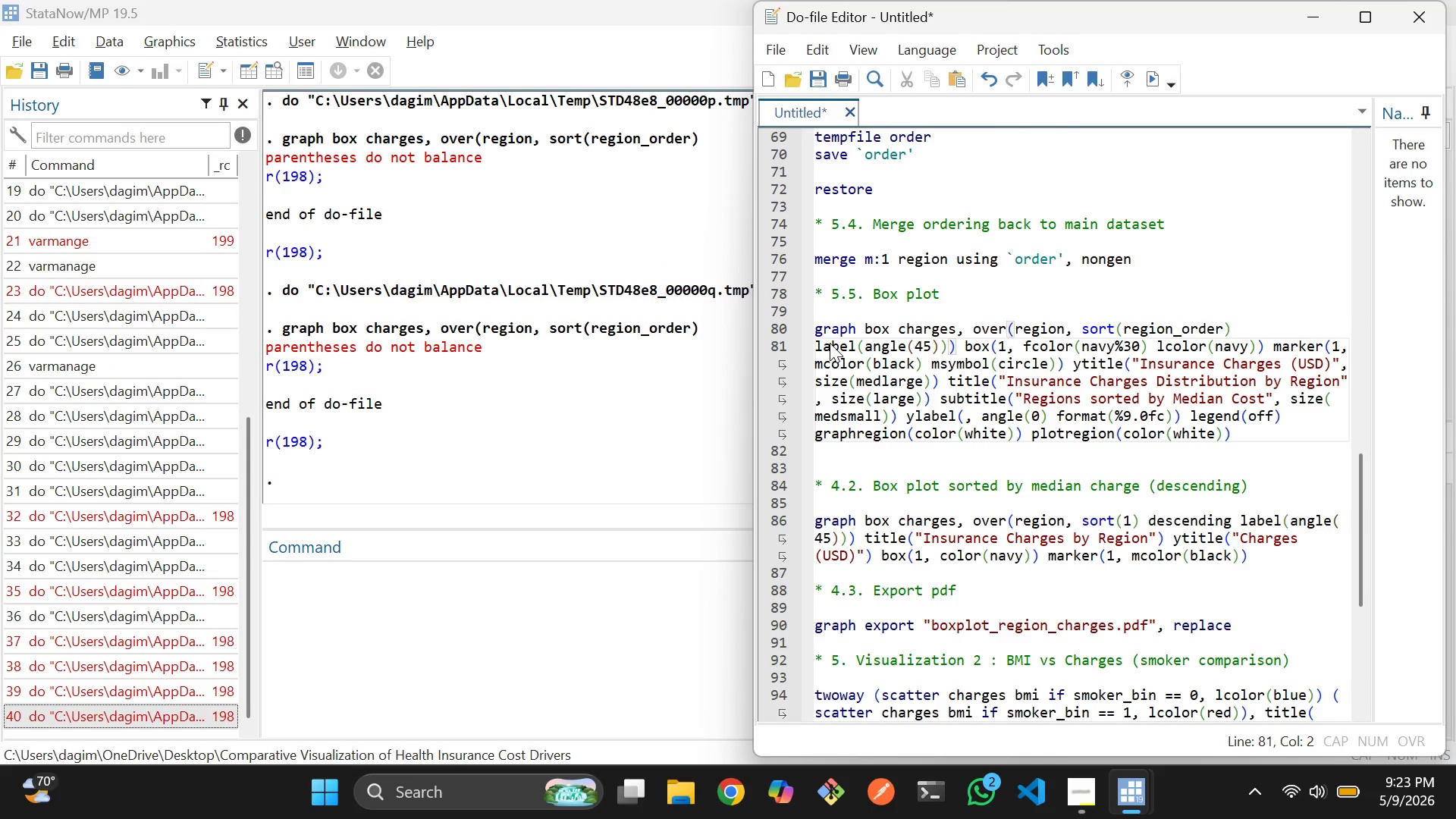 
key(ArrowLeft)
 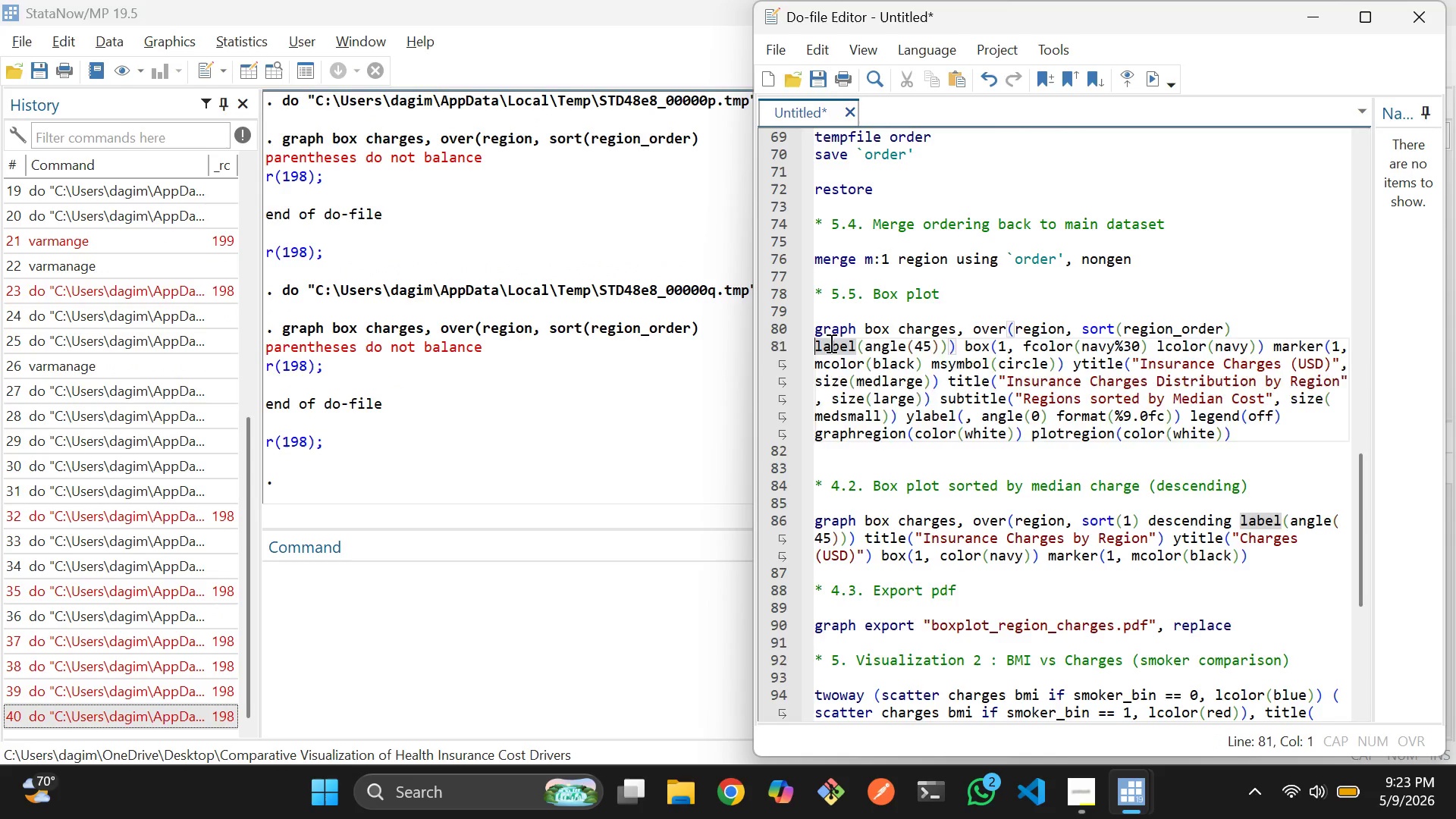 
key(Backspace)
 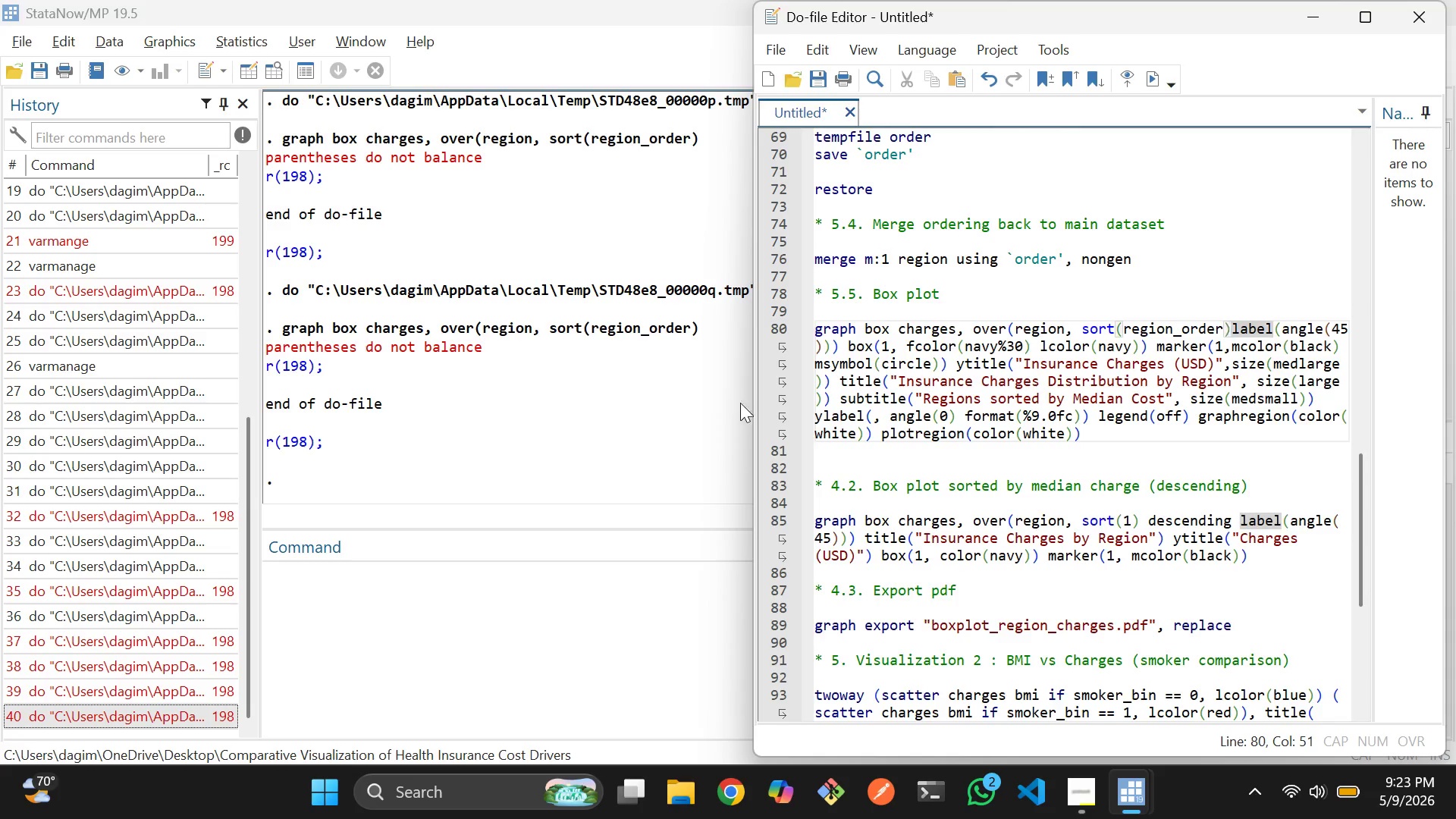 
wait(6.47)
 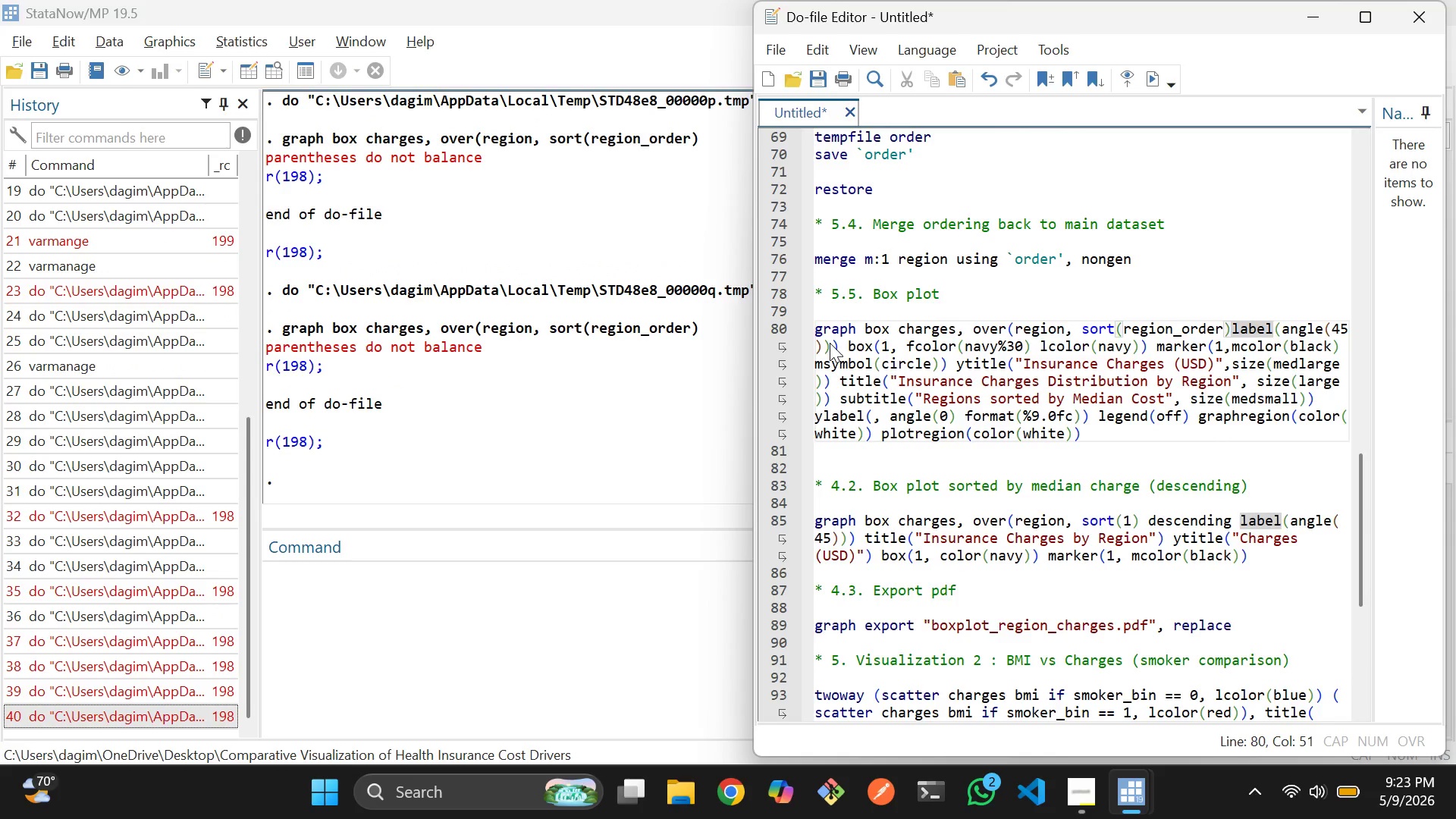 
key(Space)
 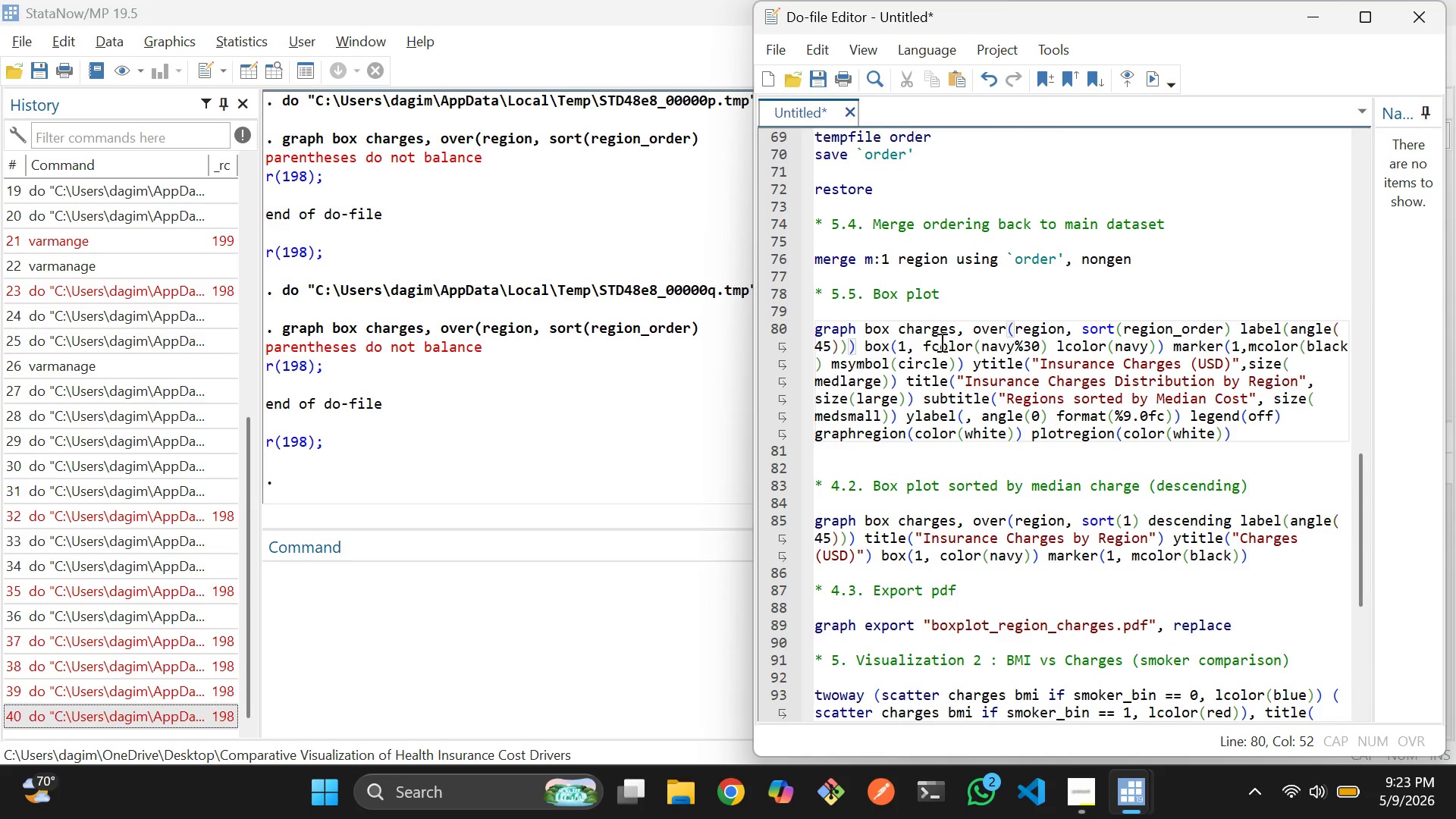 
wait(6.84)
 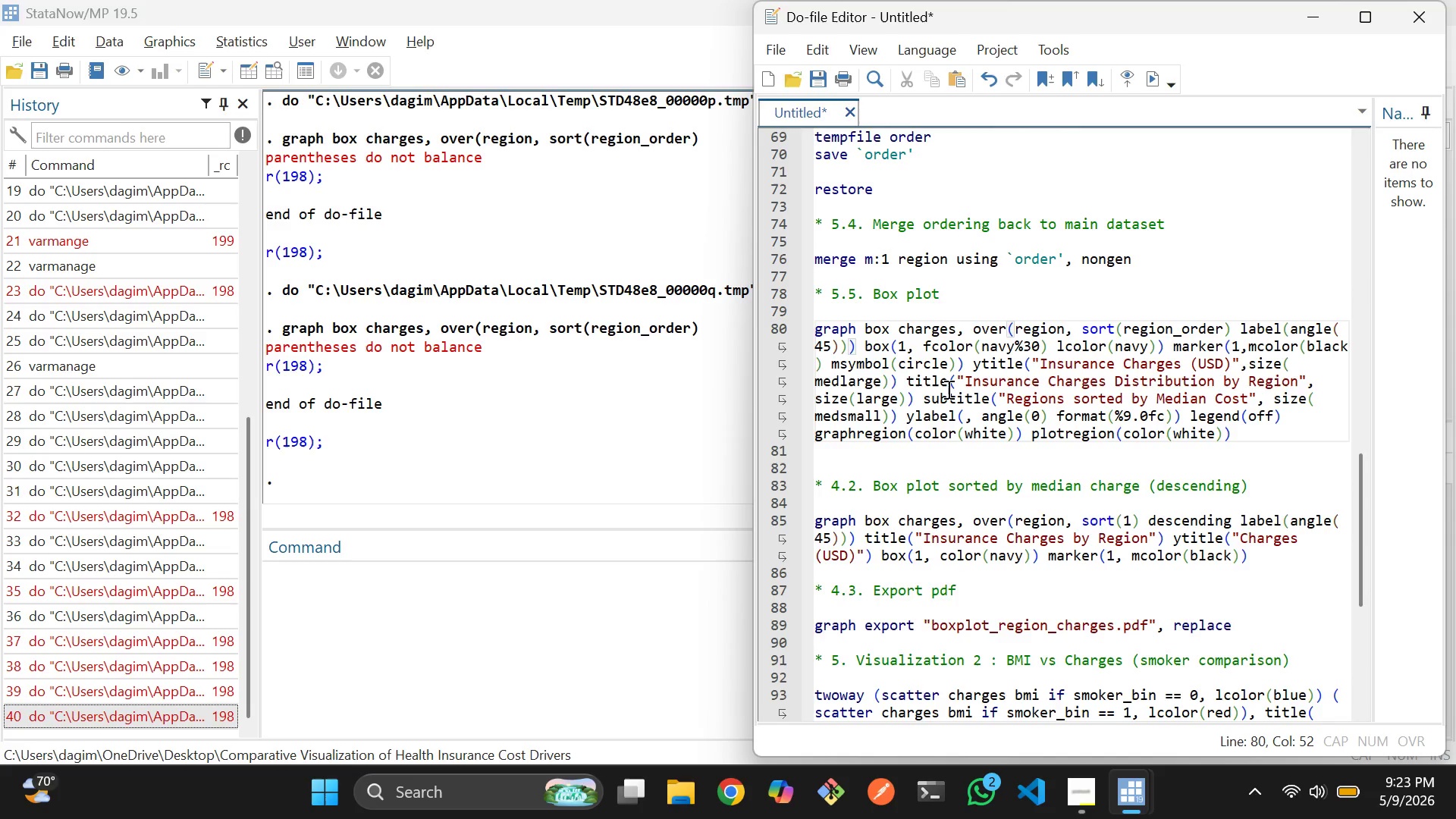 
left_click_drag(start_coordinate=[1267, 438], to_coordinate=[808, 322])
 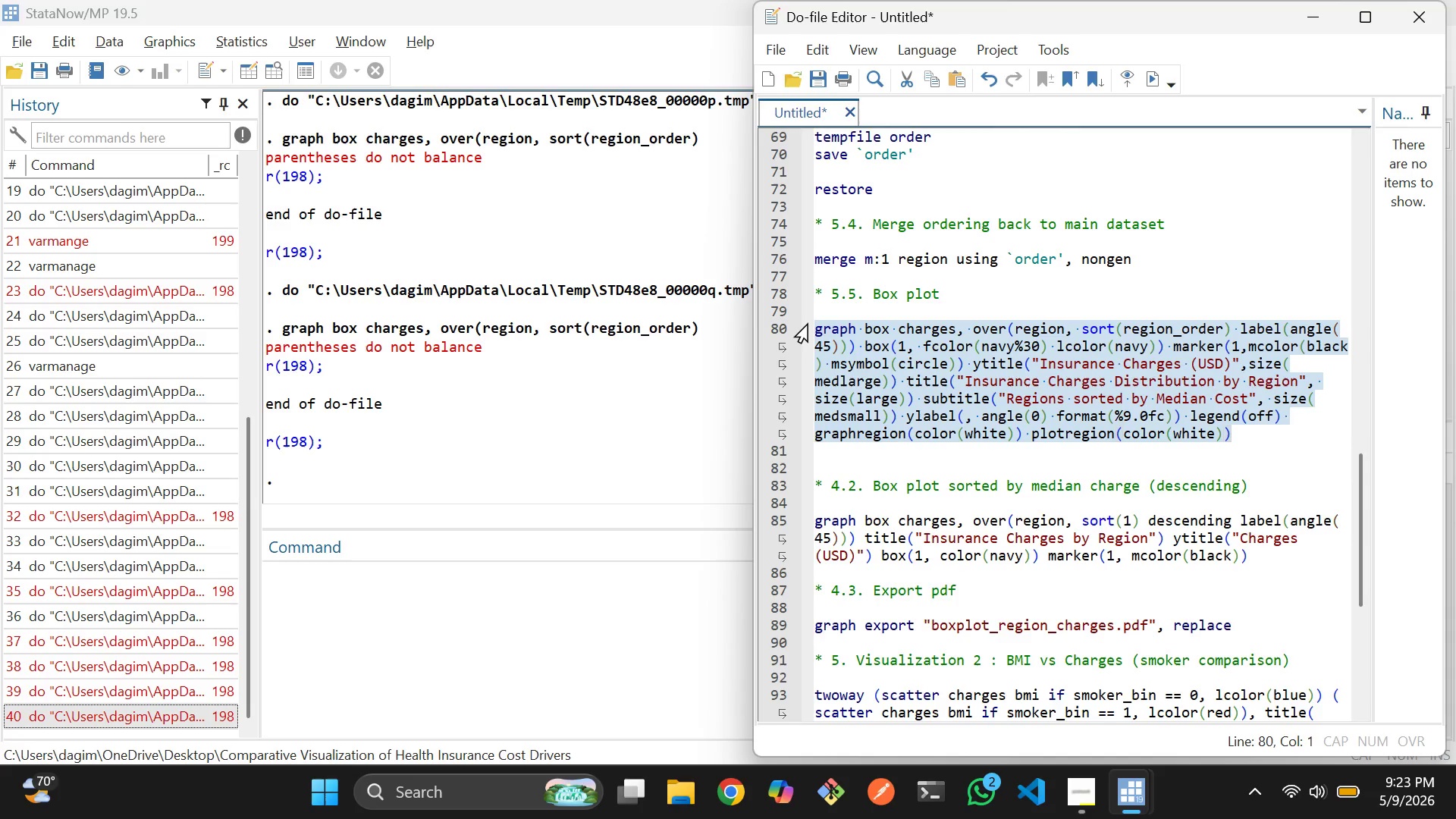 
key(Control+D)
 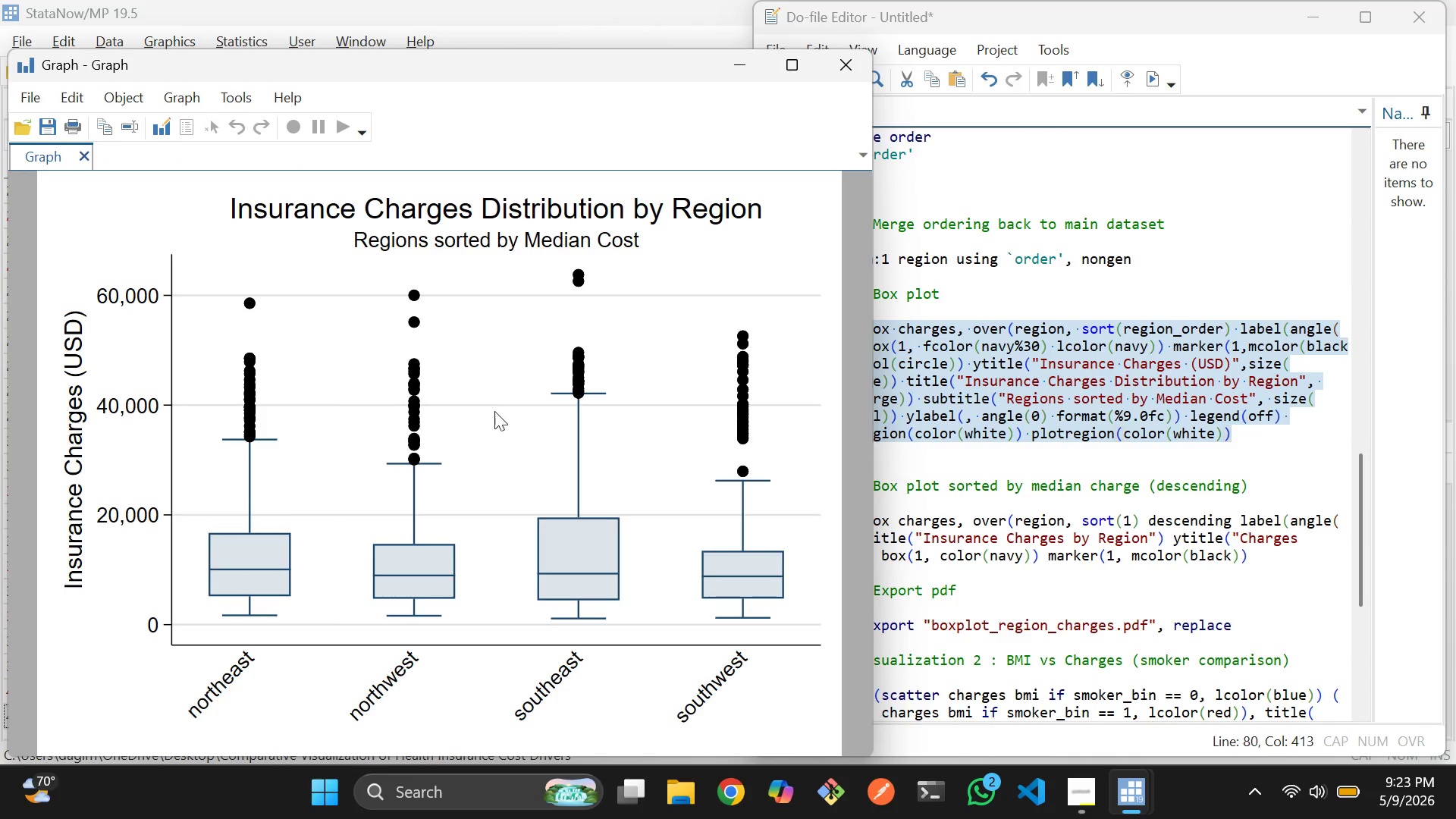 
wait(7.42)
 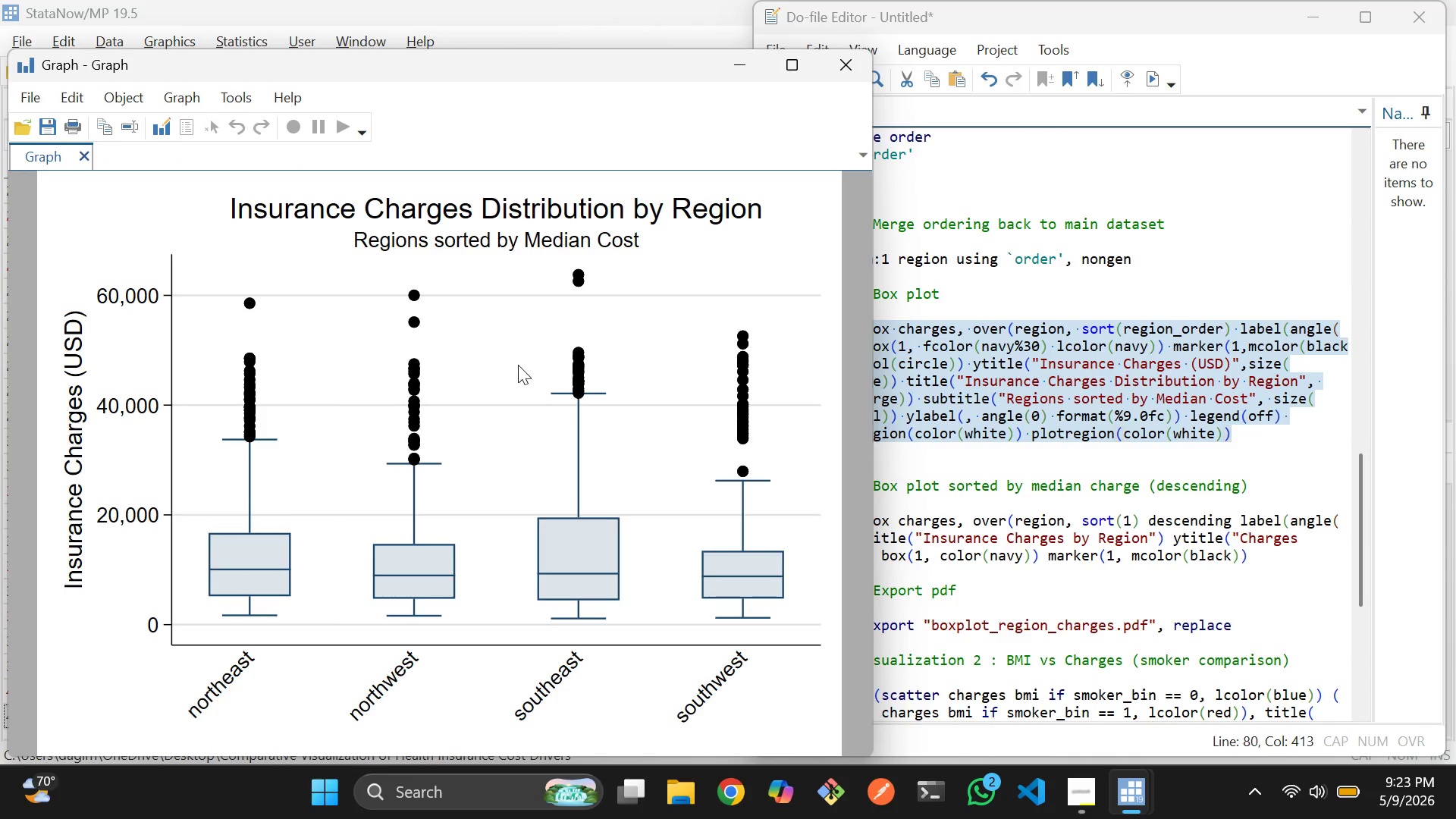 
left_click([1155, 500])
 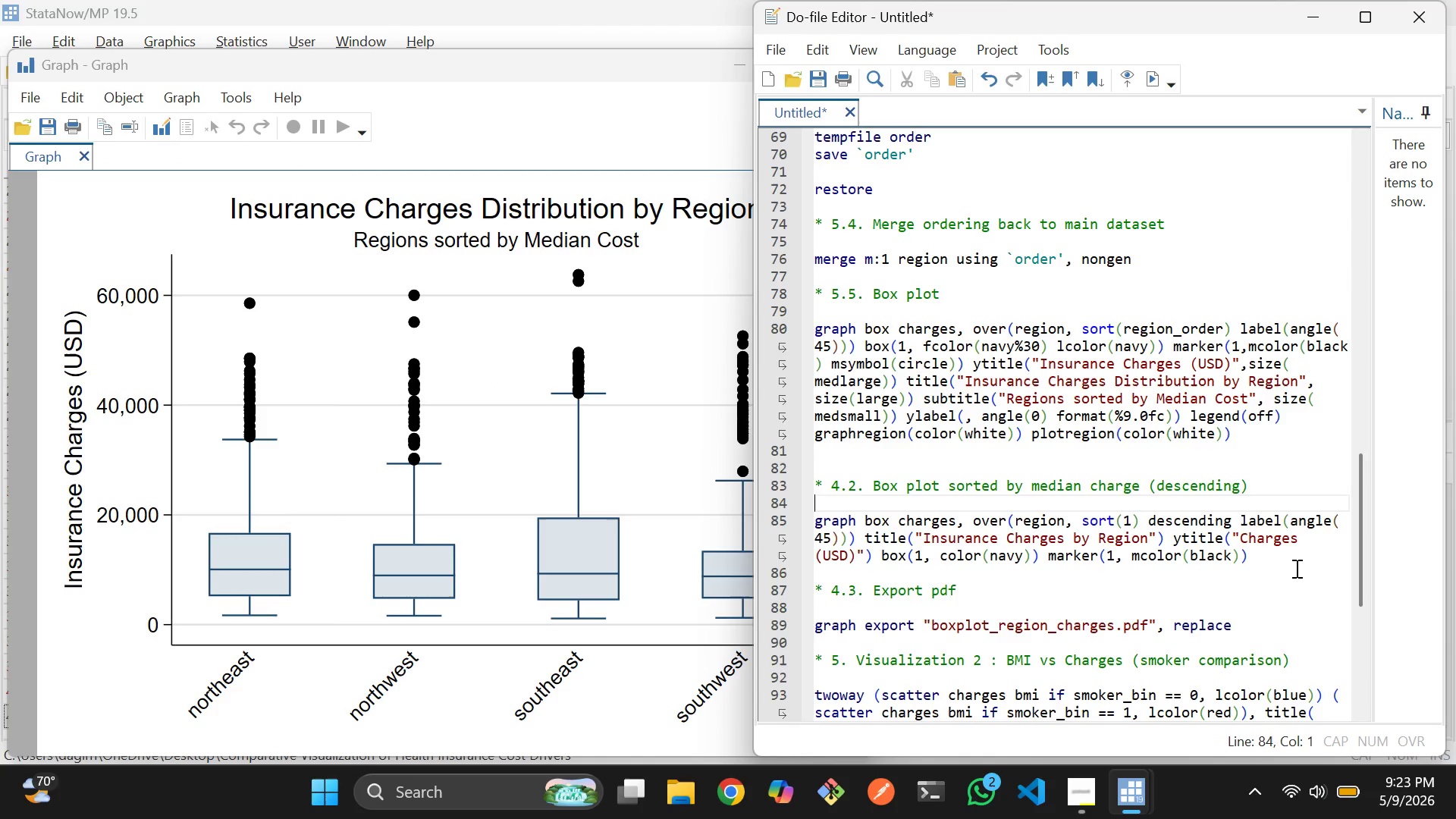 
left_click_drag(start_coordinate=[1282, 574], to_coordinate=[783, 504])
 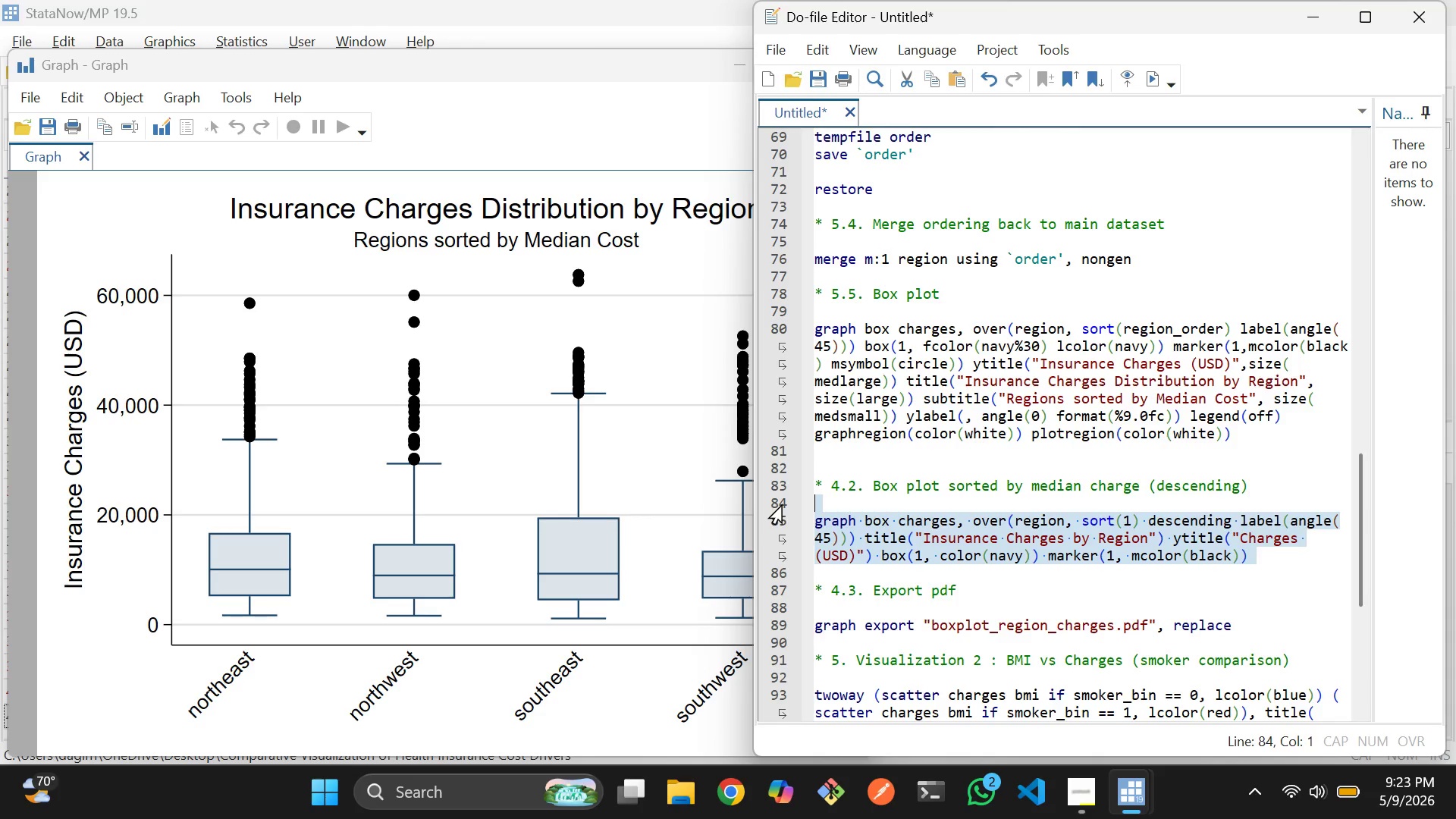 
key(Control+D)
 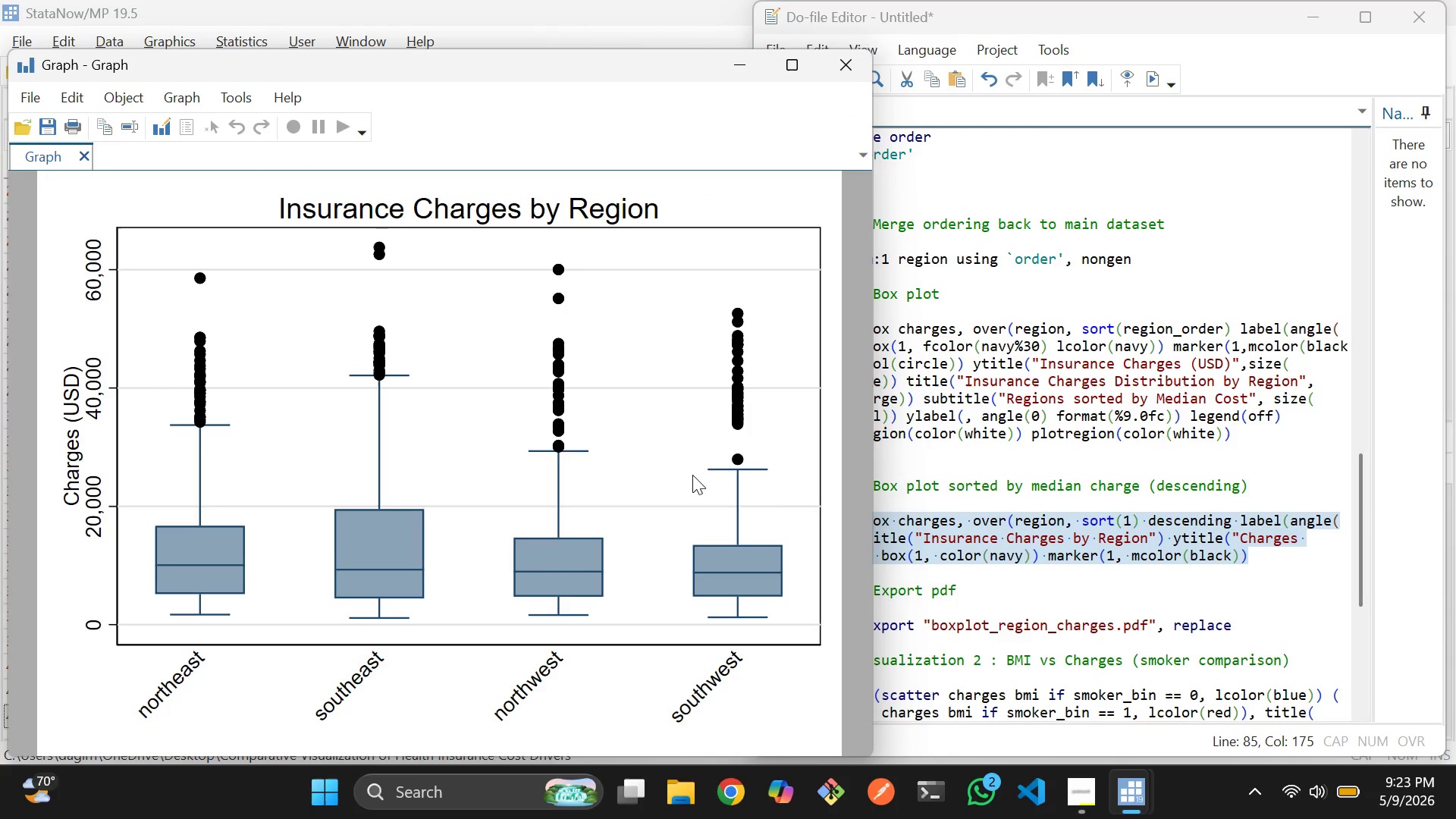 
key(Alt+AltLeft)
 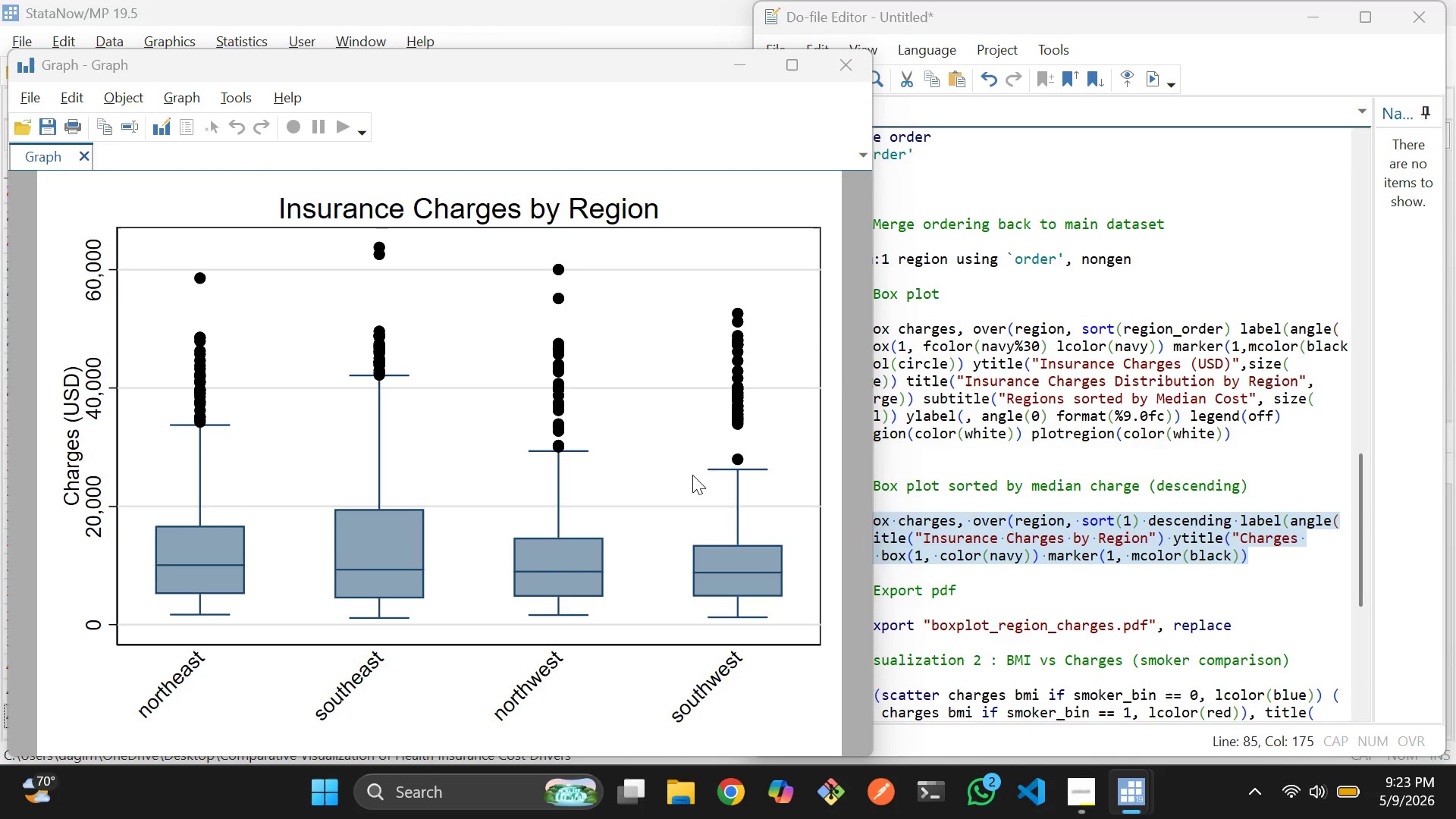 
key(Alt+Tab)
 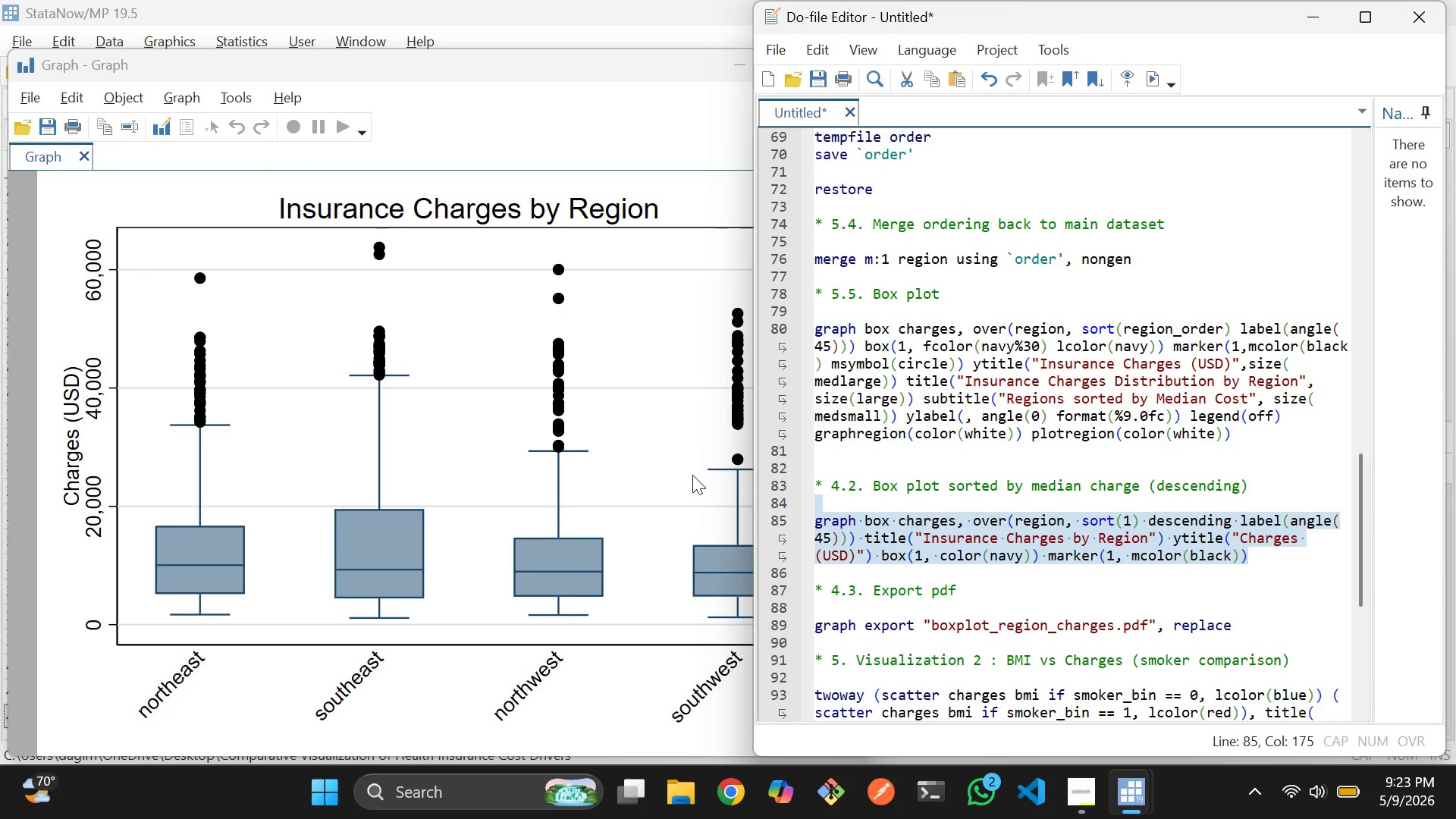 
key(Alt+Tab)
 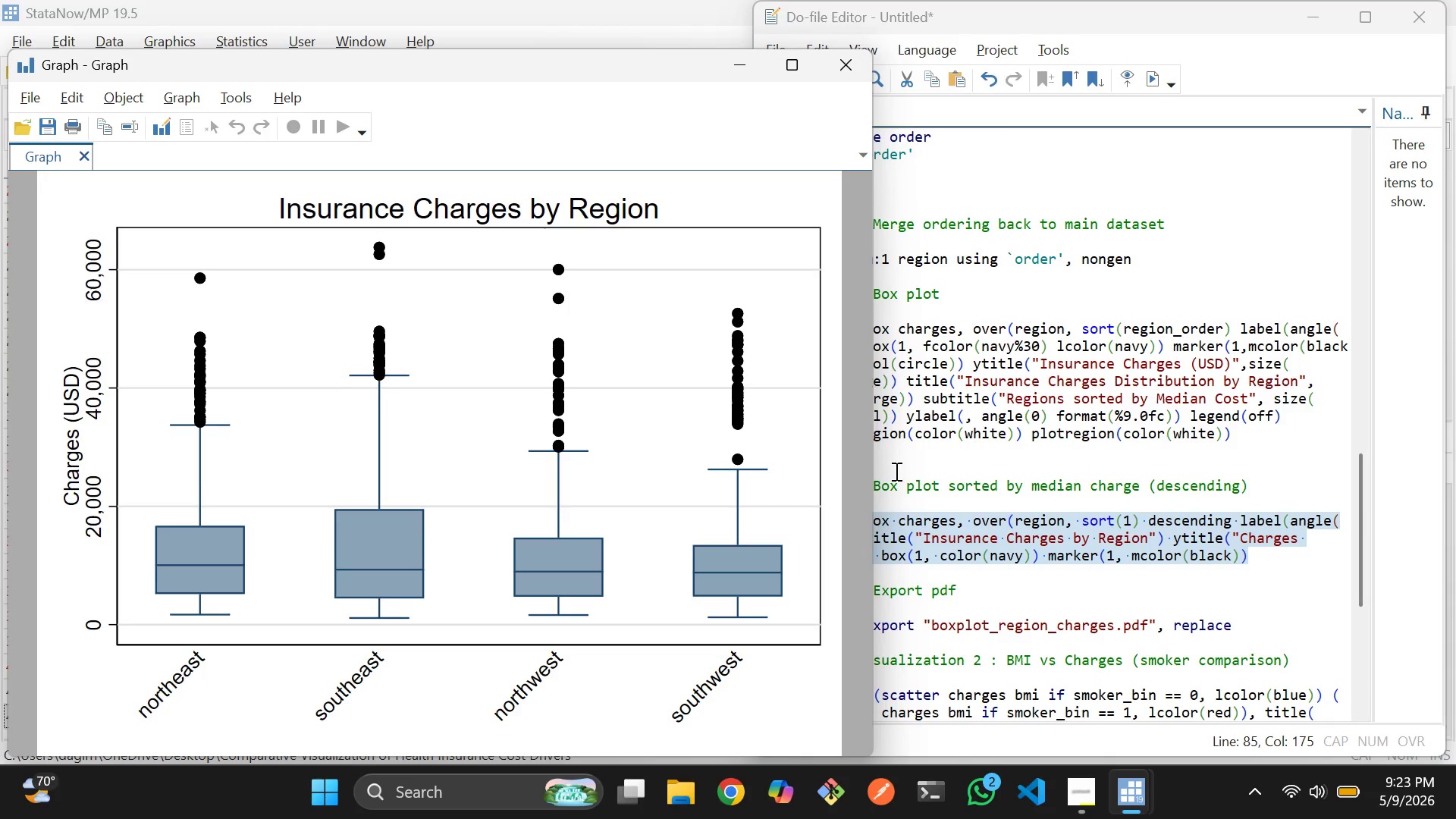 
left_click([1024, 460])
 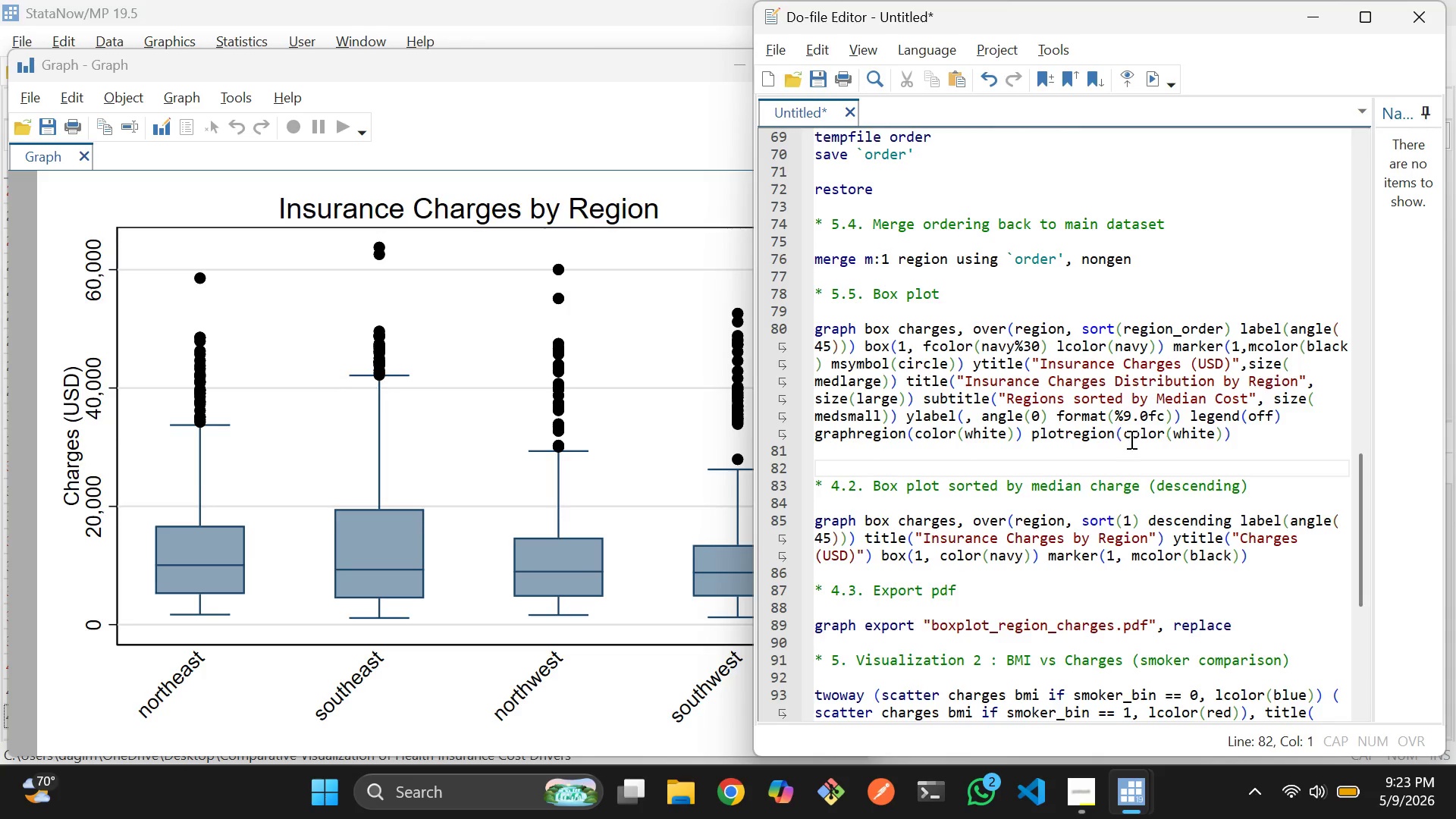 
left_click_drag(start_coordinate=[1247, 438], to_coordinate=[814, 325])
 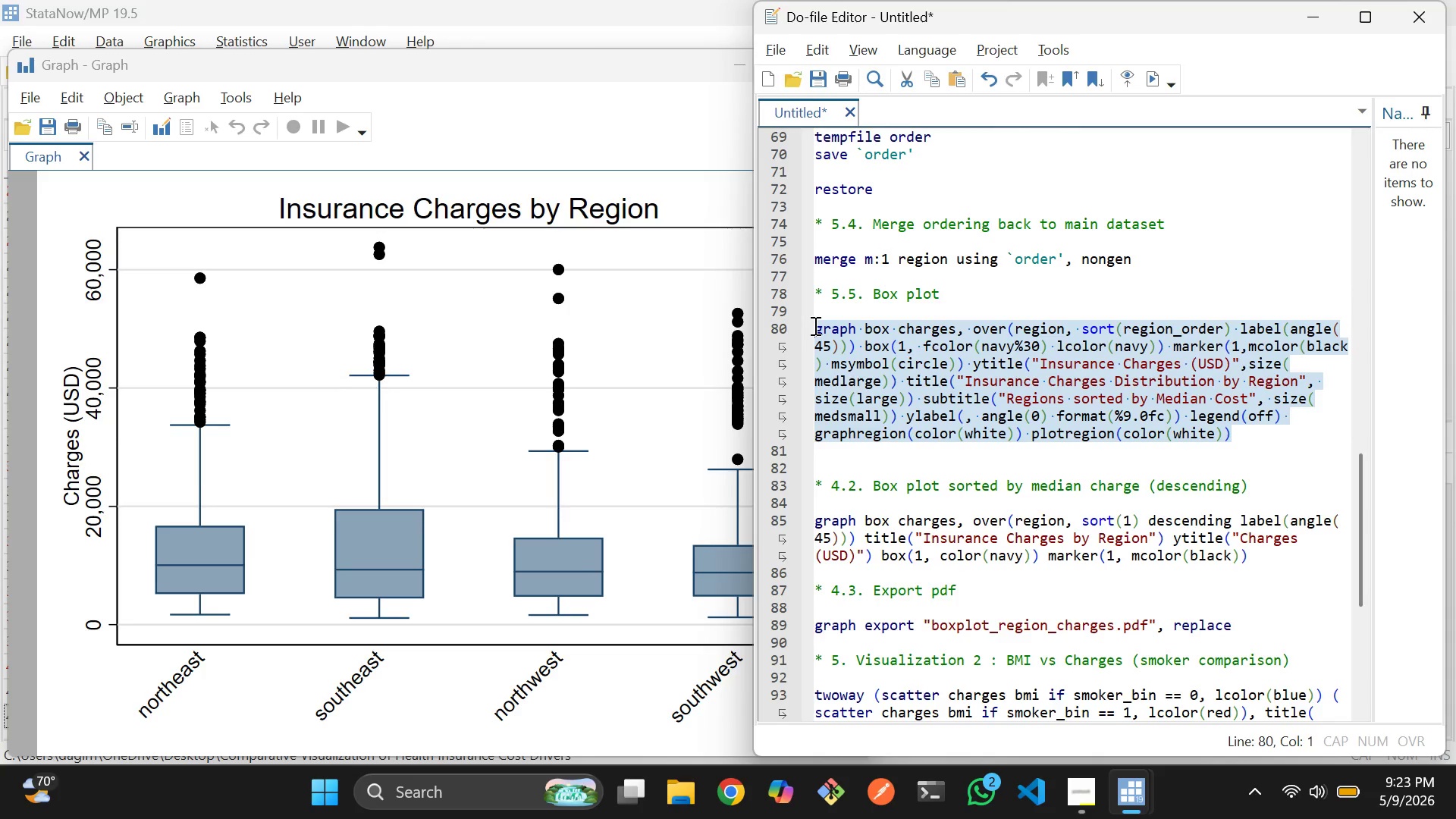 
key(Control+D)
 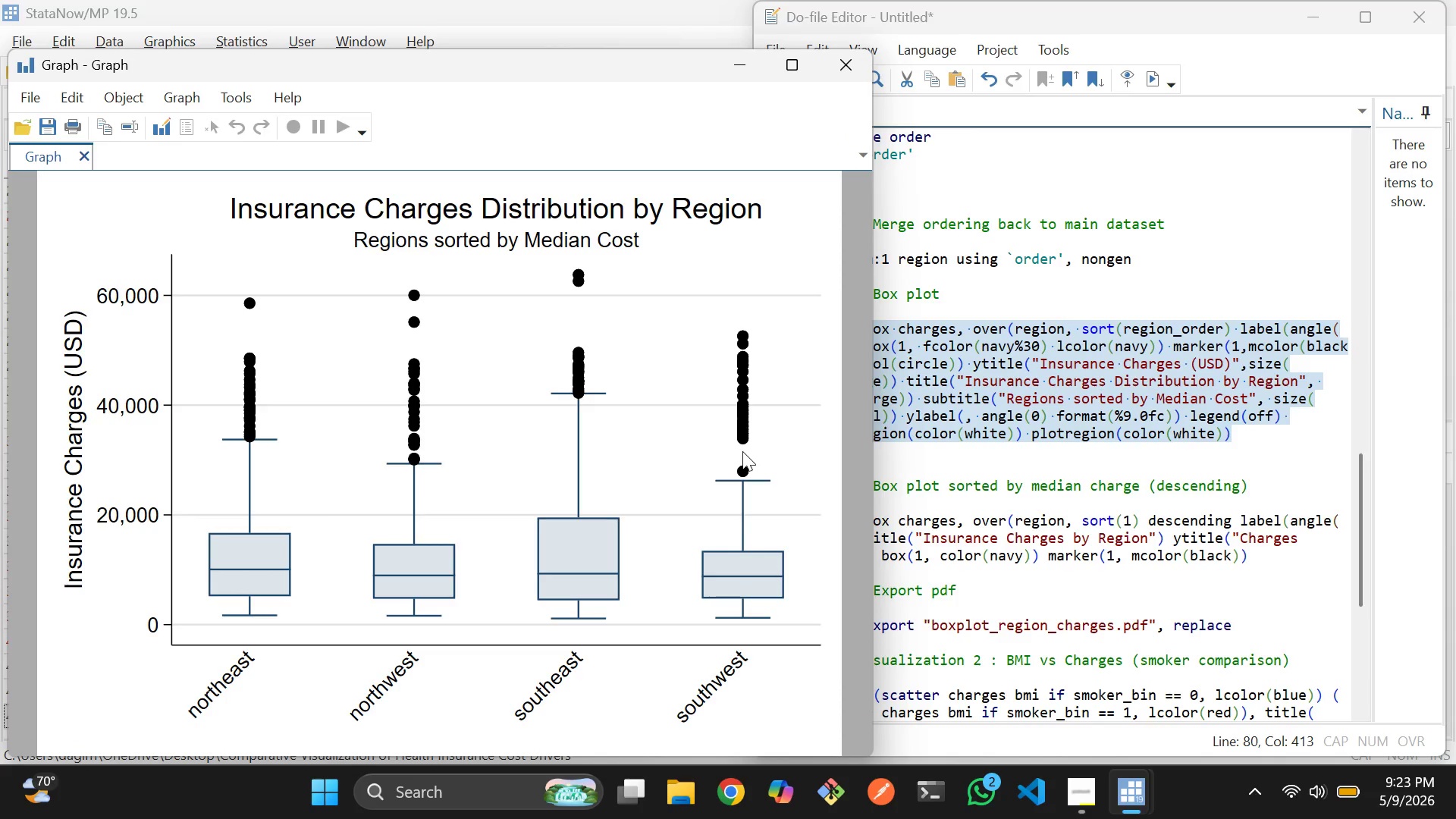 
wait(6.97)
 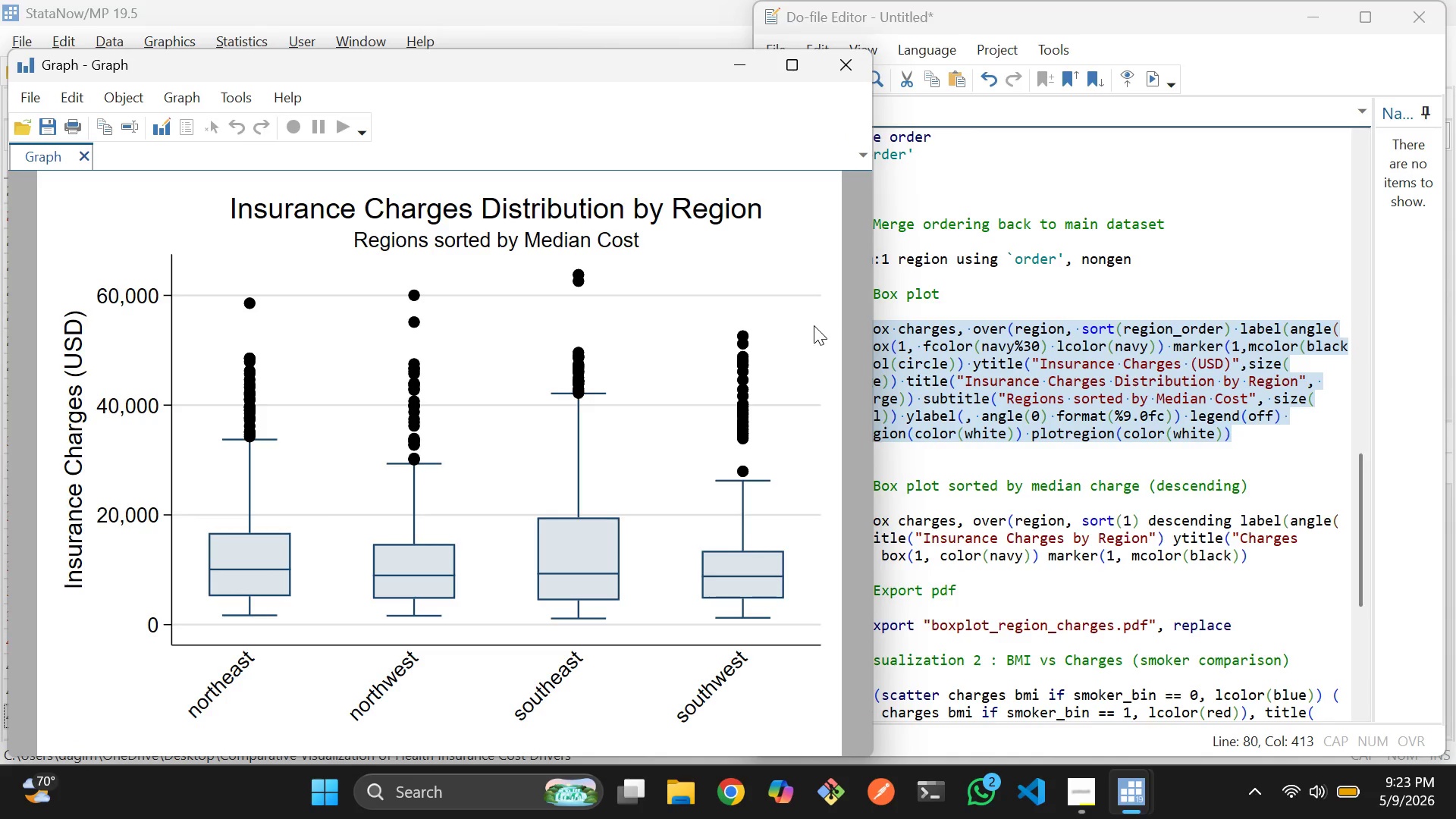 
left_click([979, 412])
 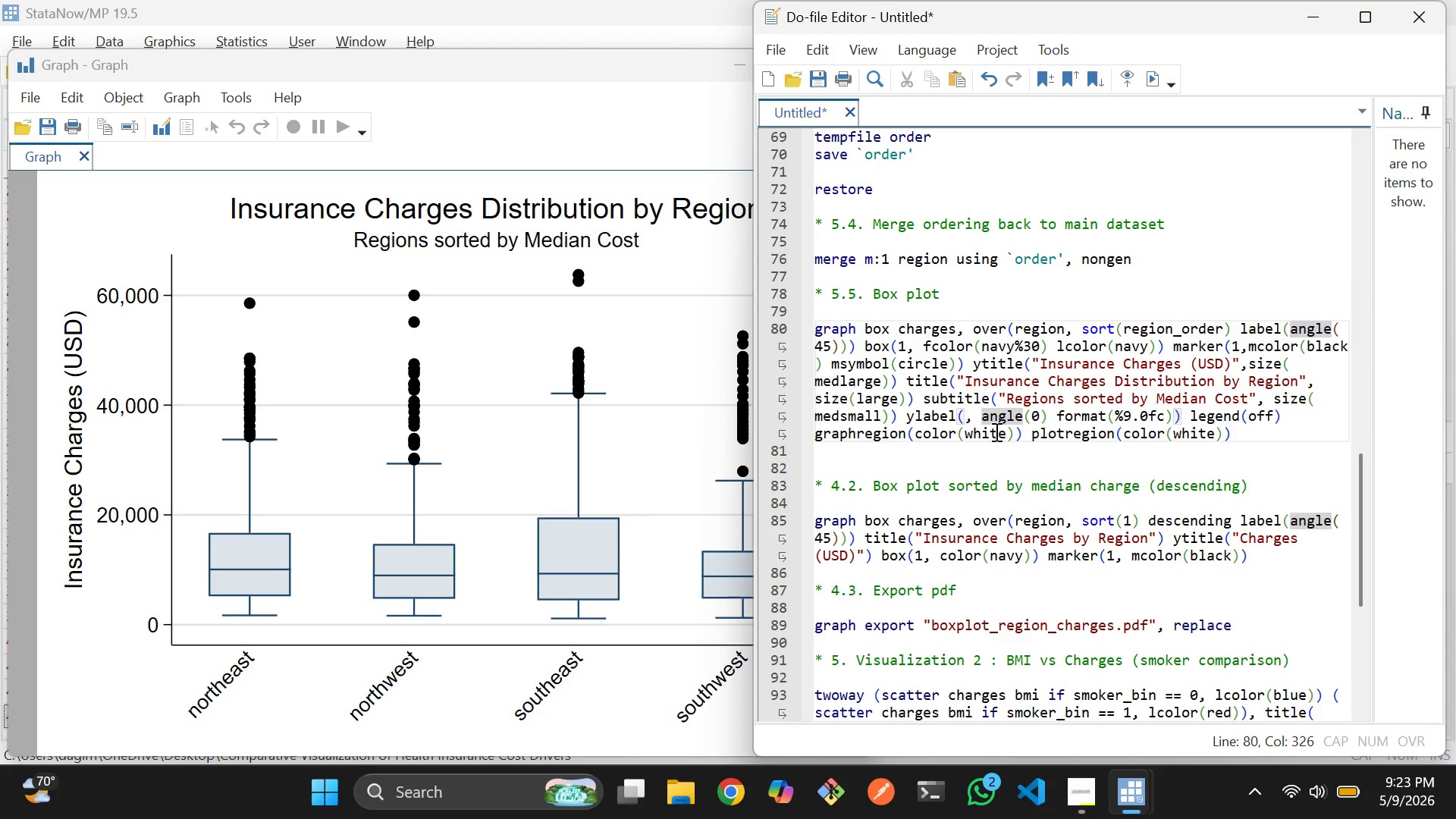 
double_click([995, 431])
 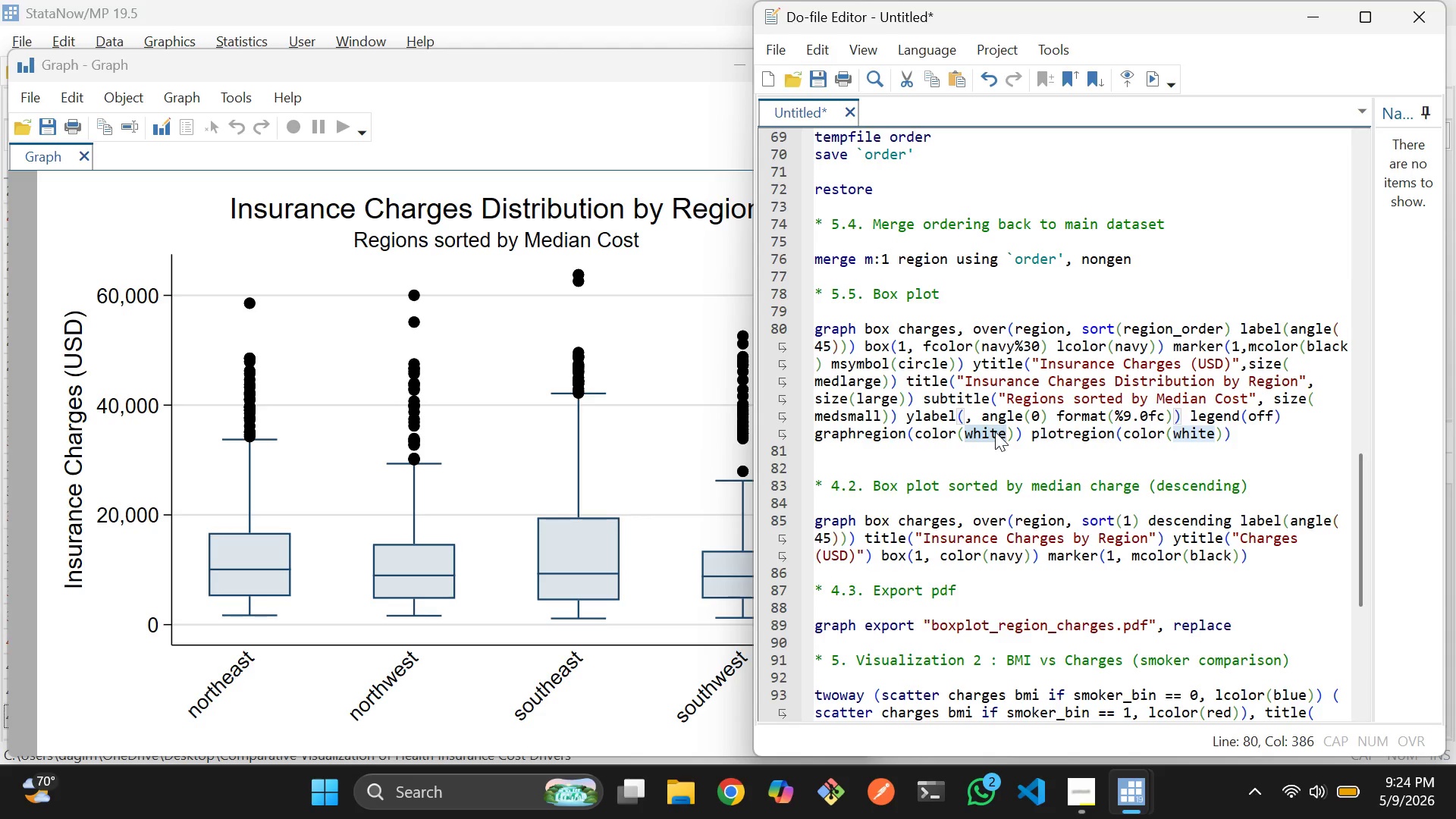 
key(Backspace)
 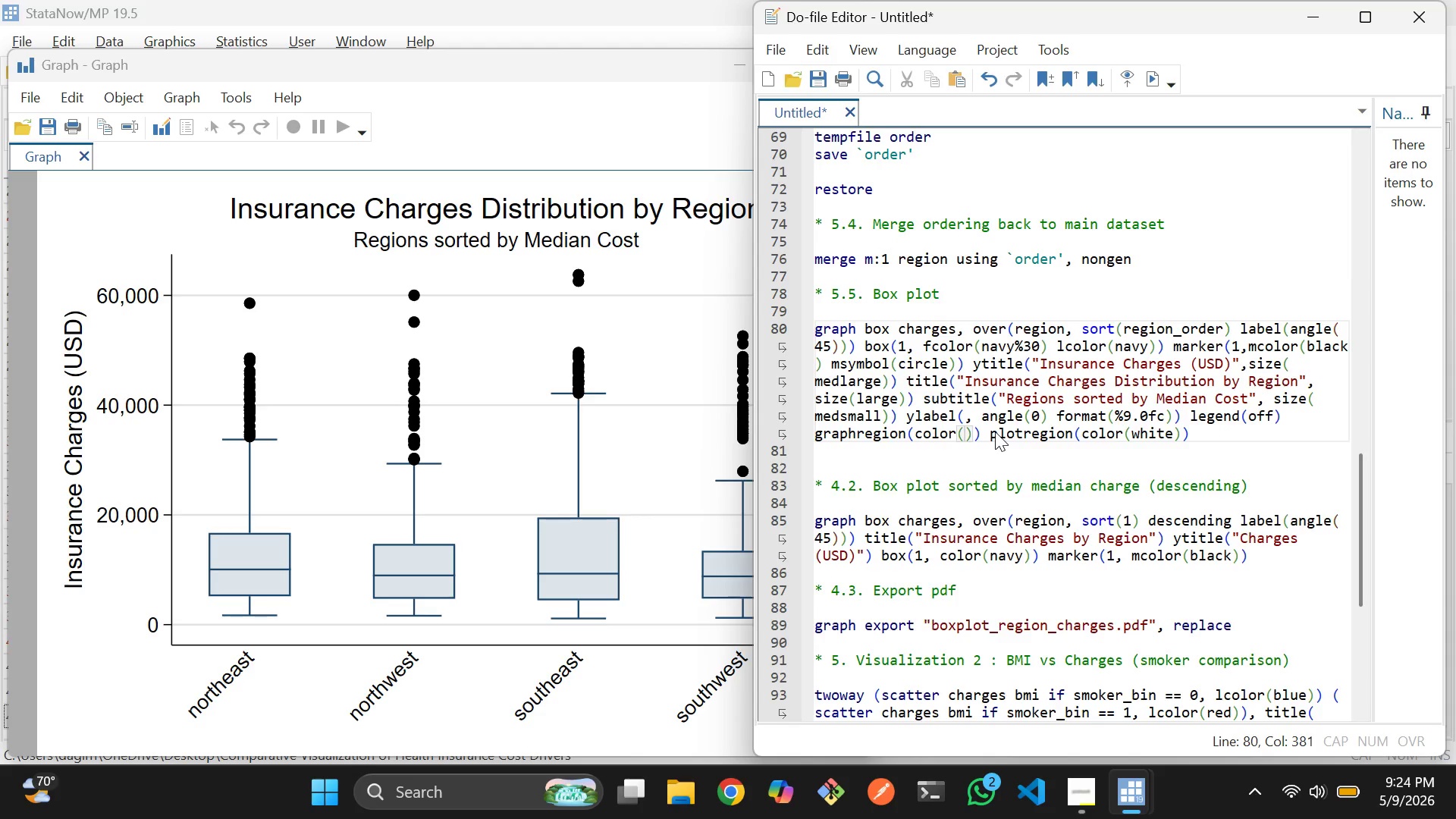 
key(S)
 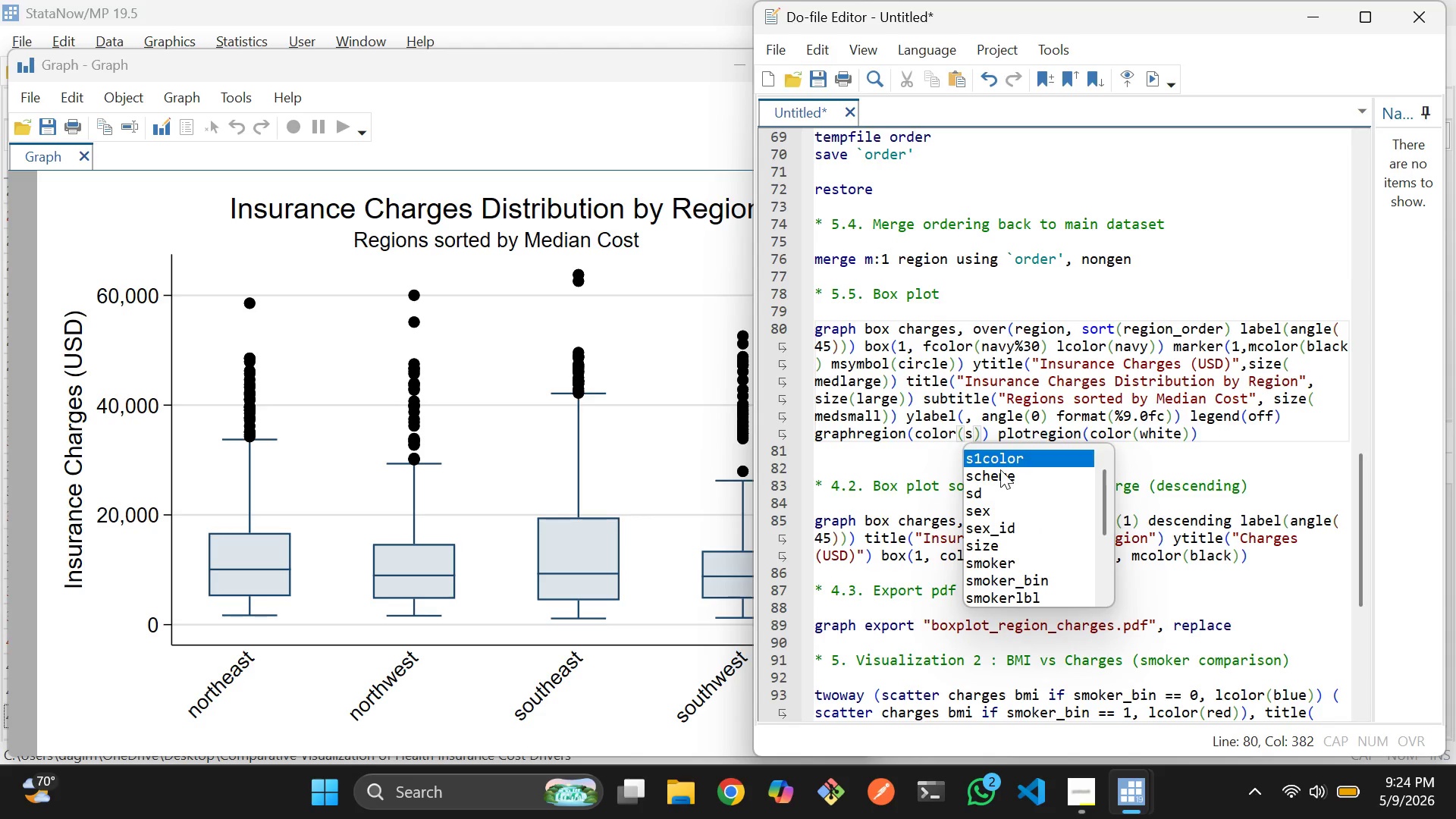 
left_click([992, 456])
 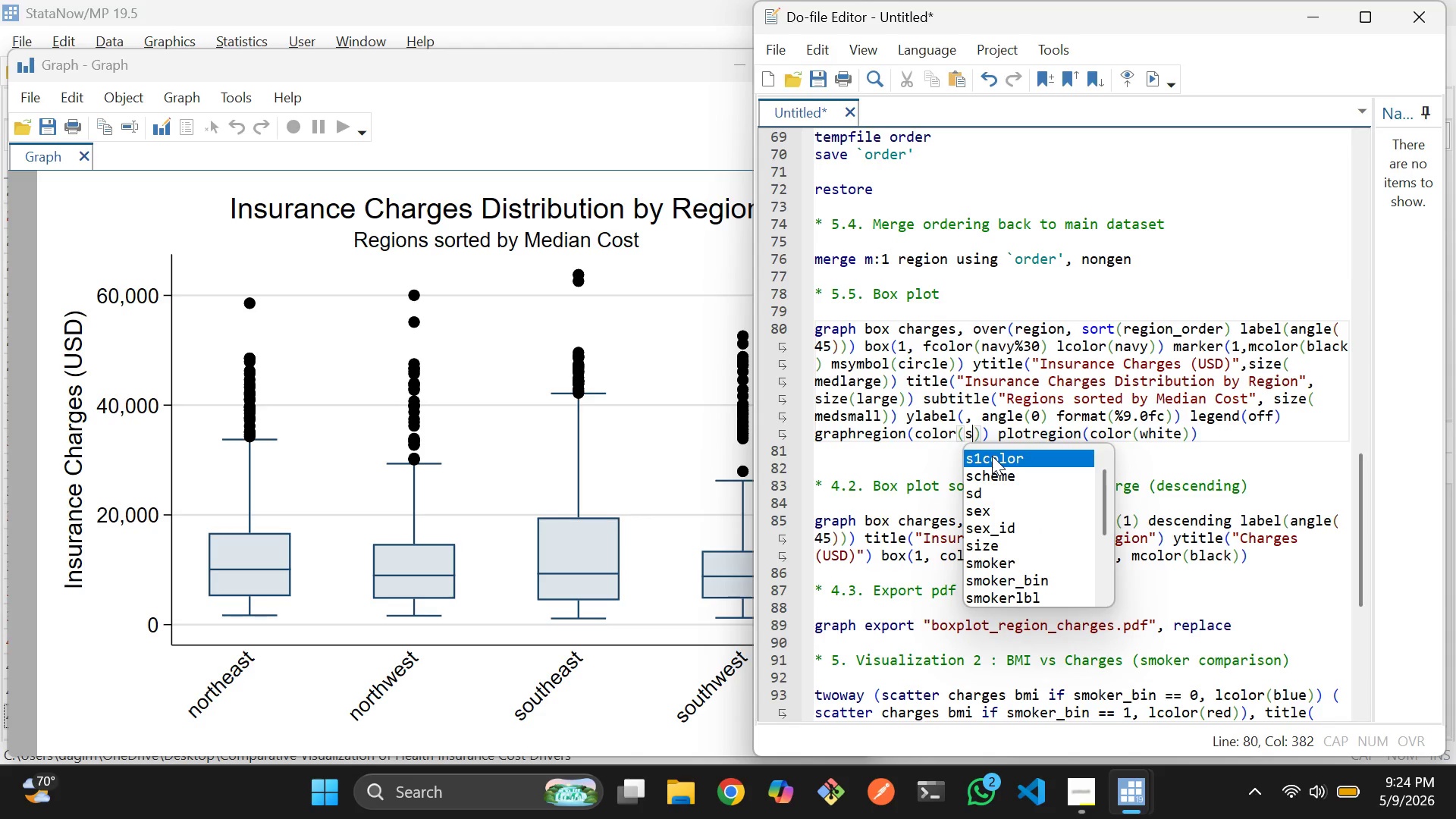 
left_click([992, 456])
 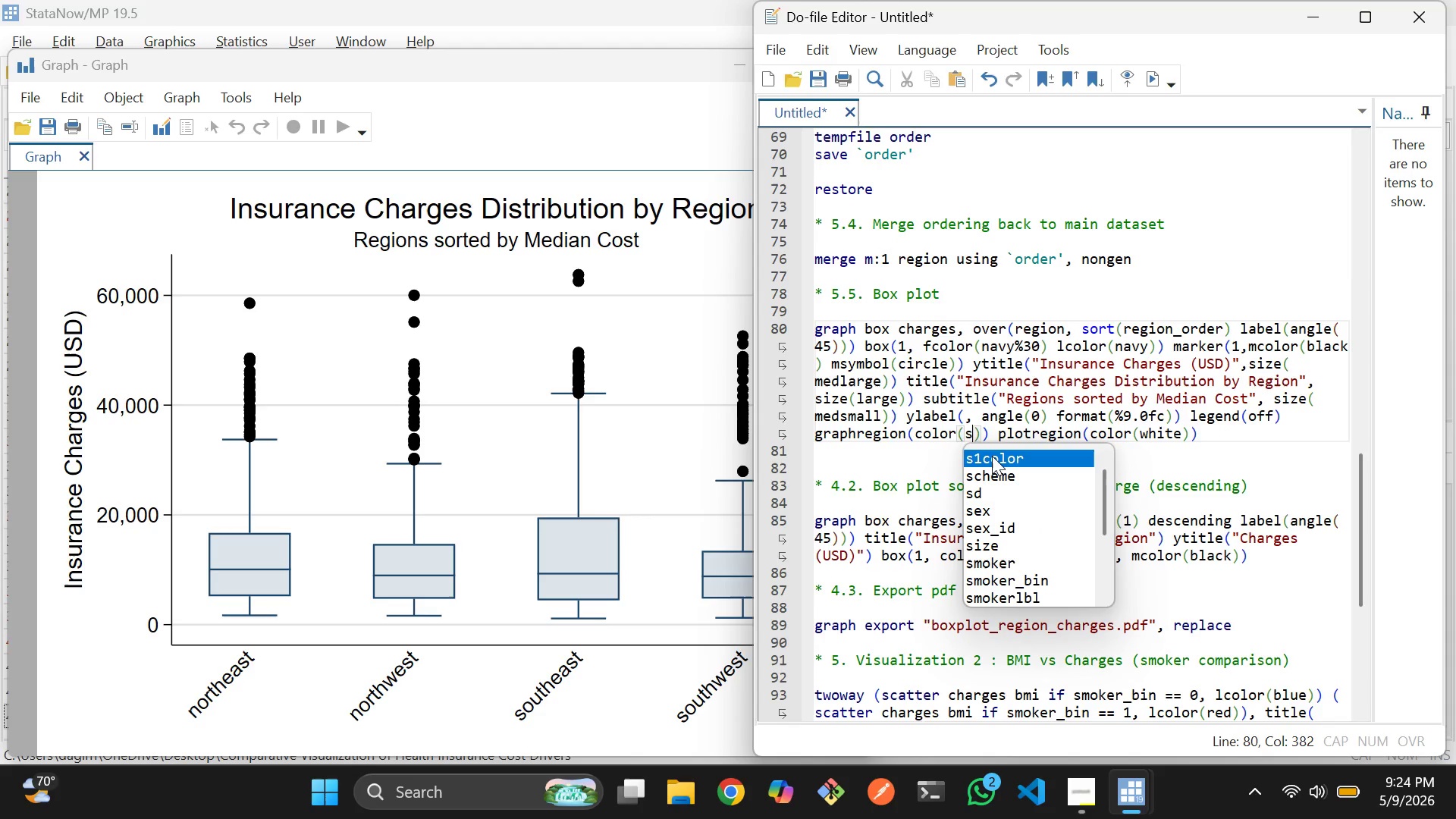 
key(Enter)
 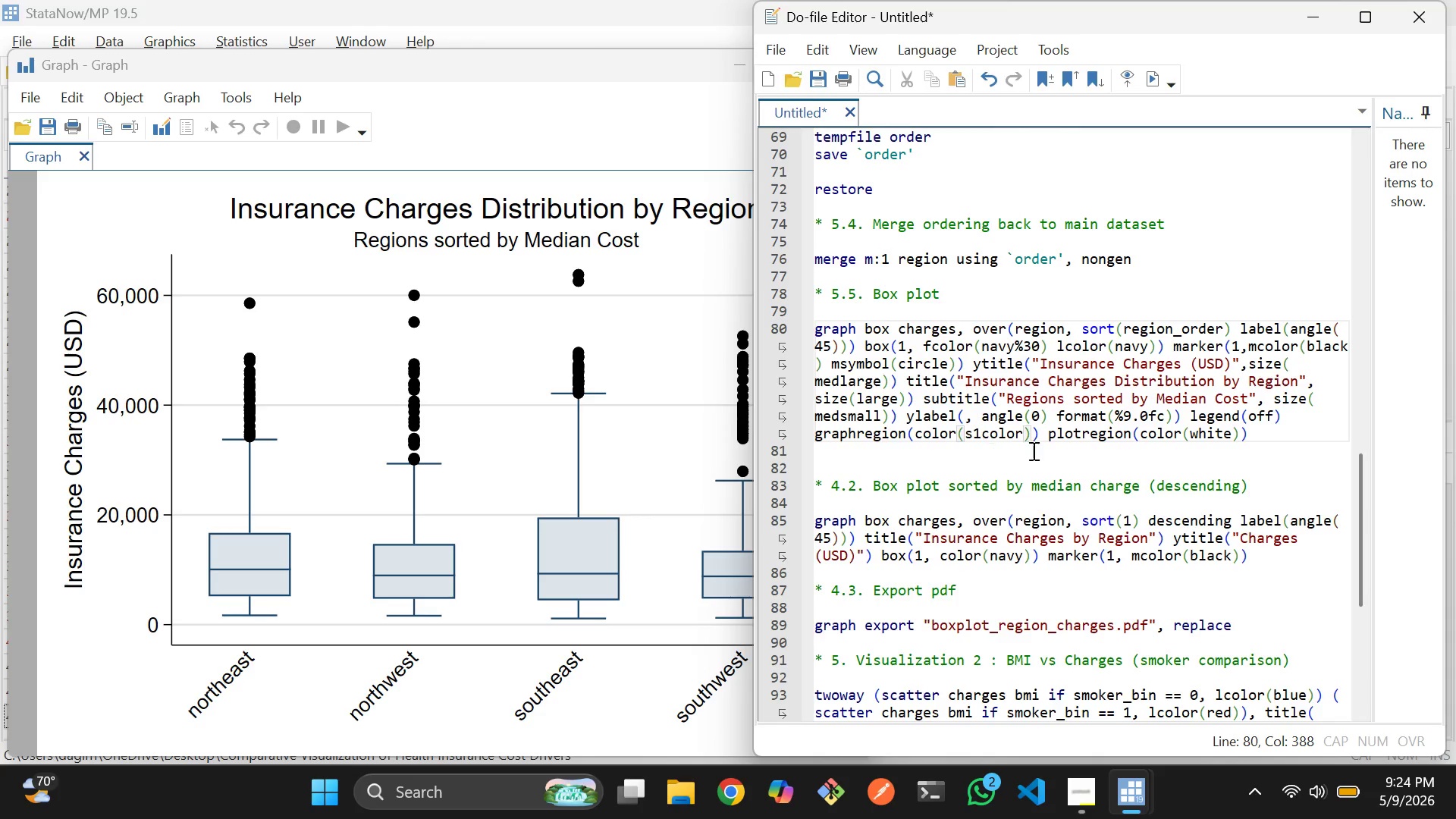 
left_click_drag(start_coordinate=[1051, 450], to_coordinate=[783, 331])
 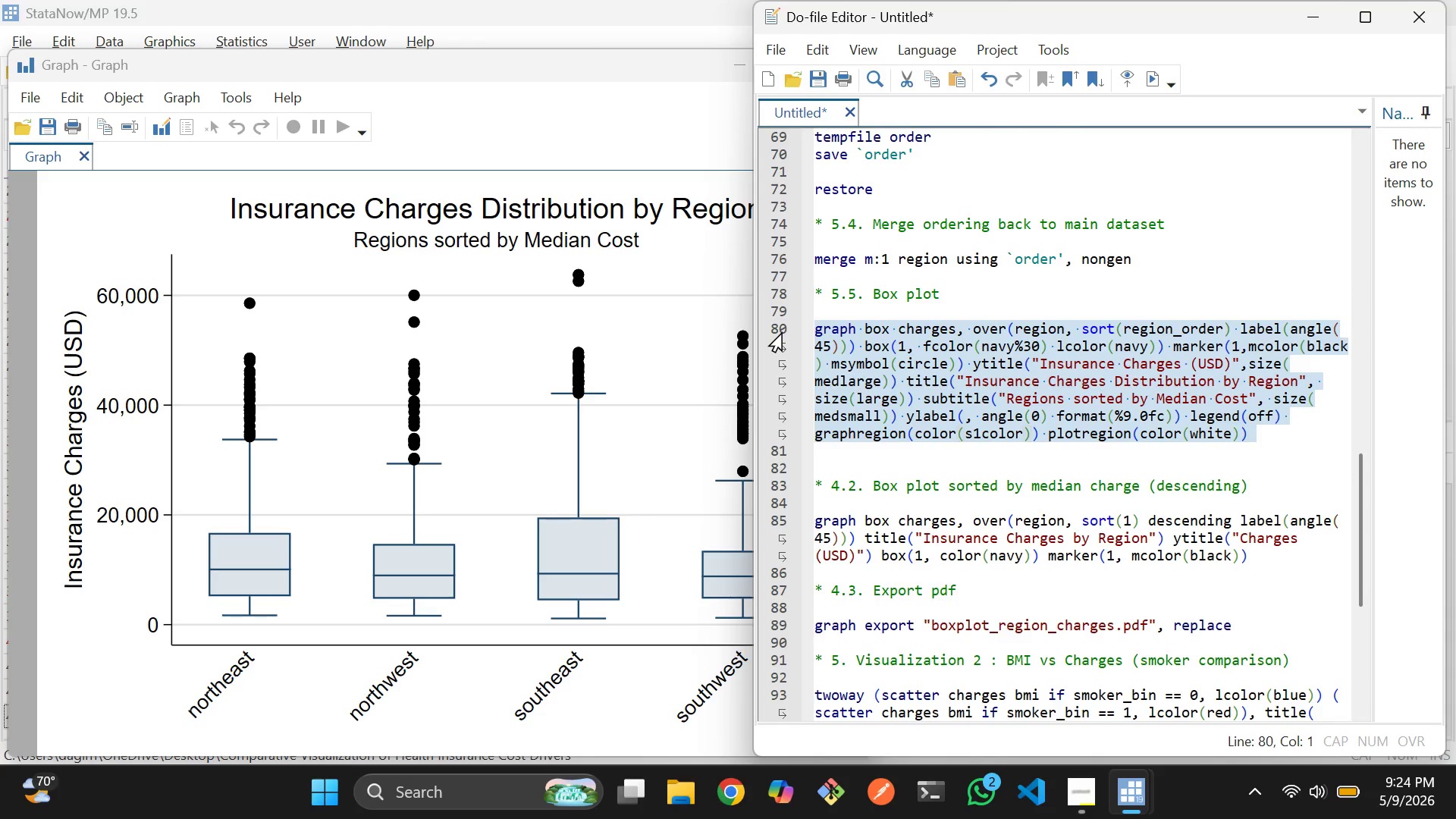 
key(Control+D)
 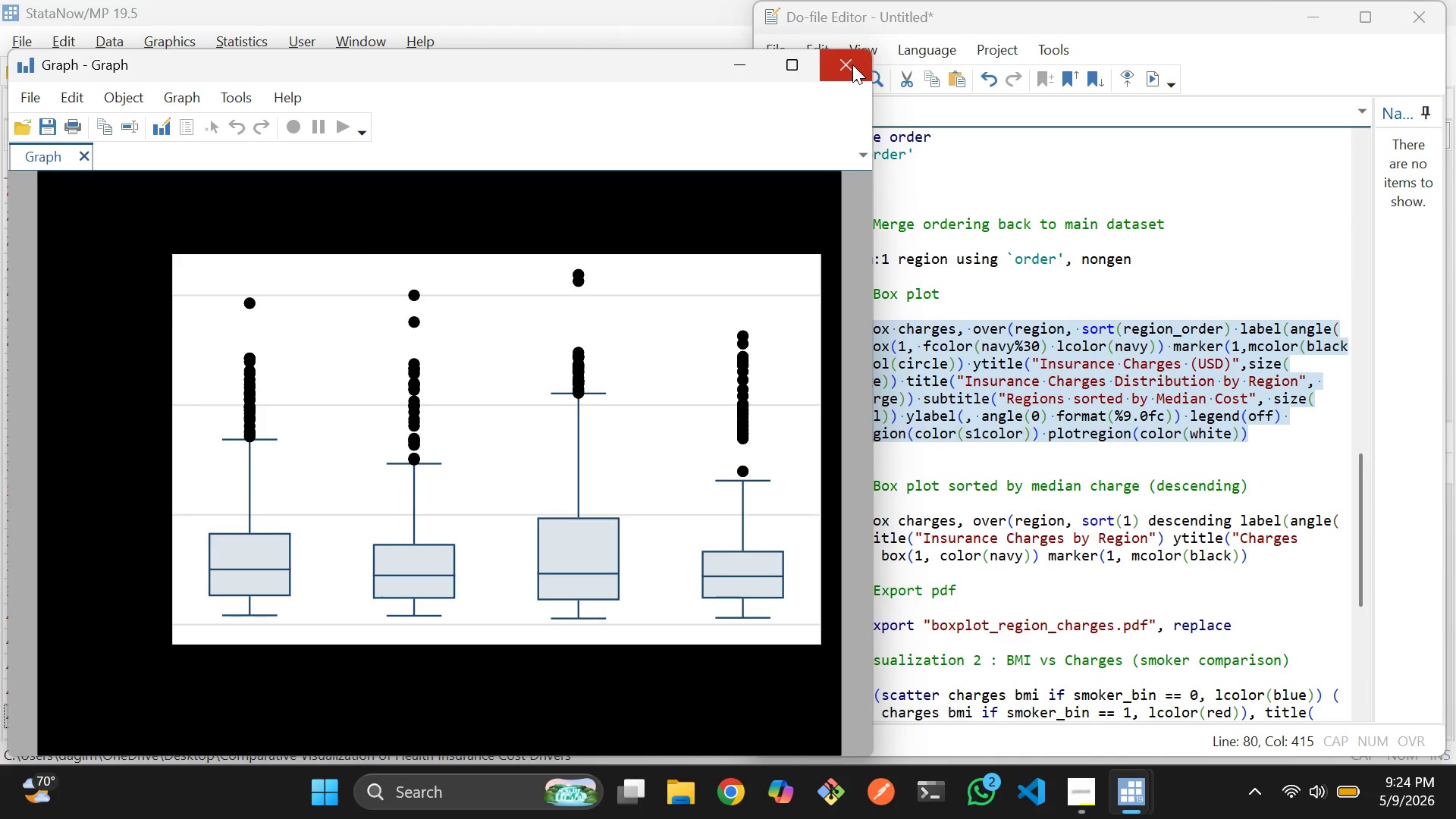 
wait(5.38)
 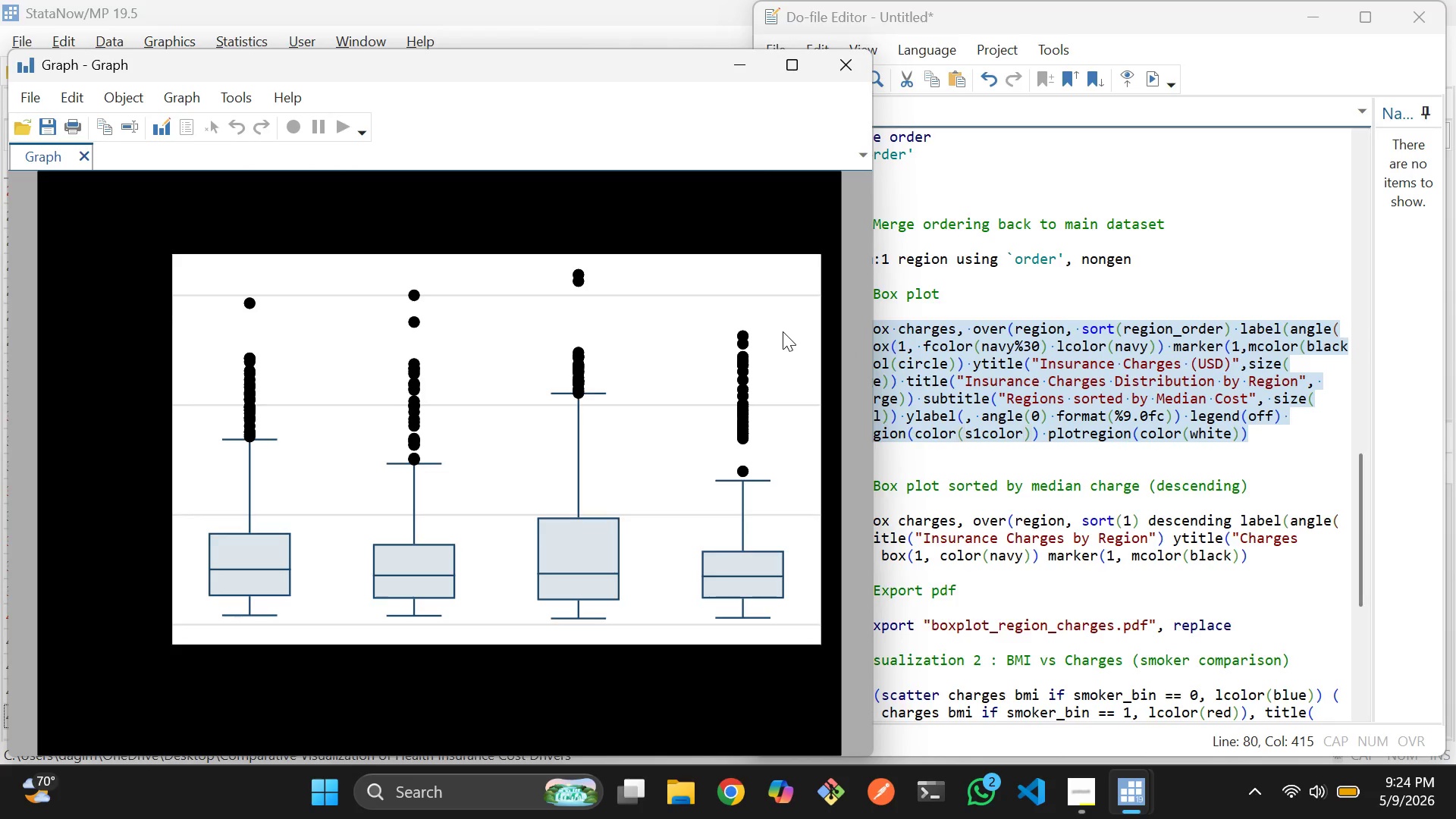 
left_click([852, 64])
 